 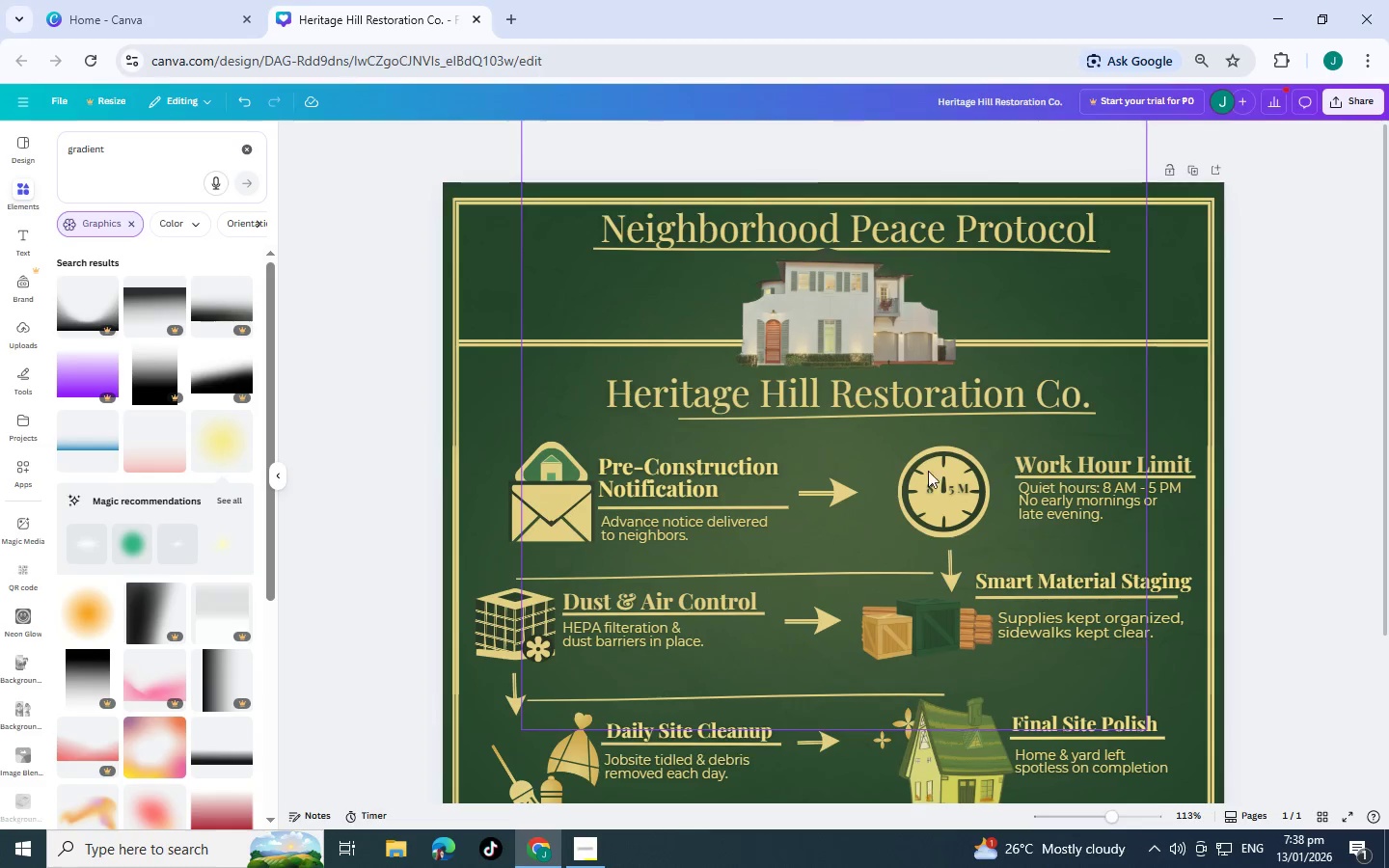 
left_click([155, 10])
 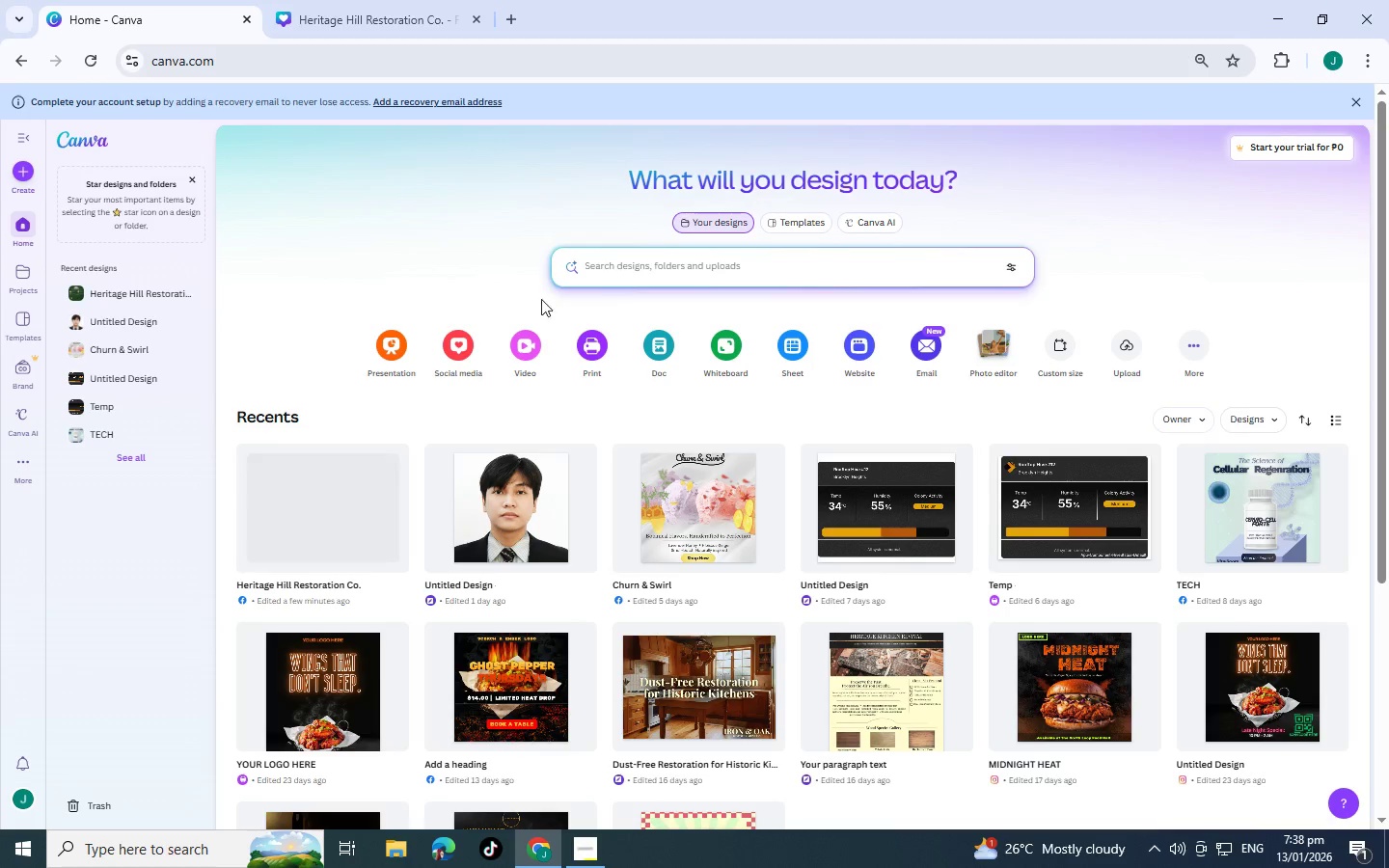 
left_click([20, 160])
 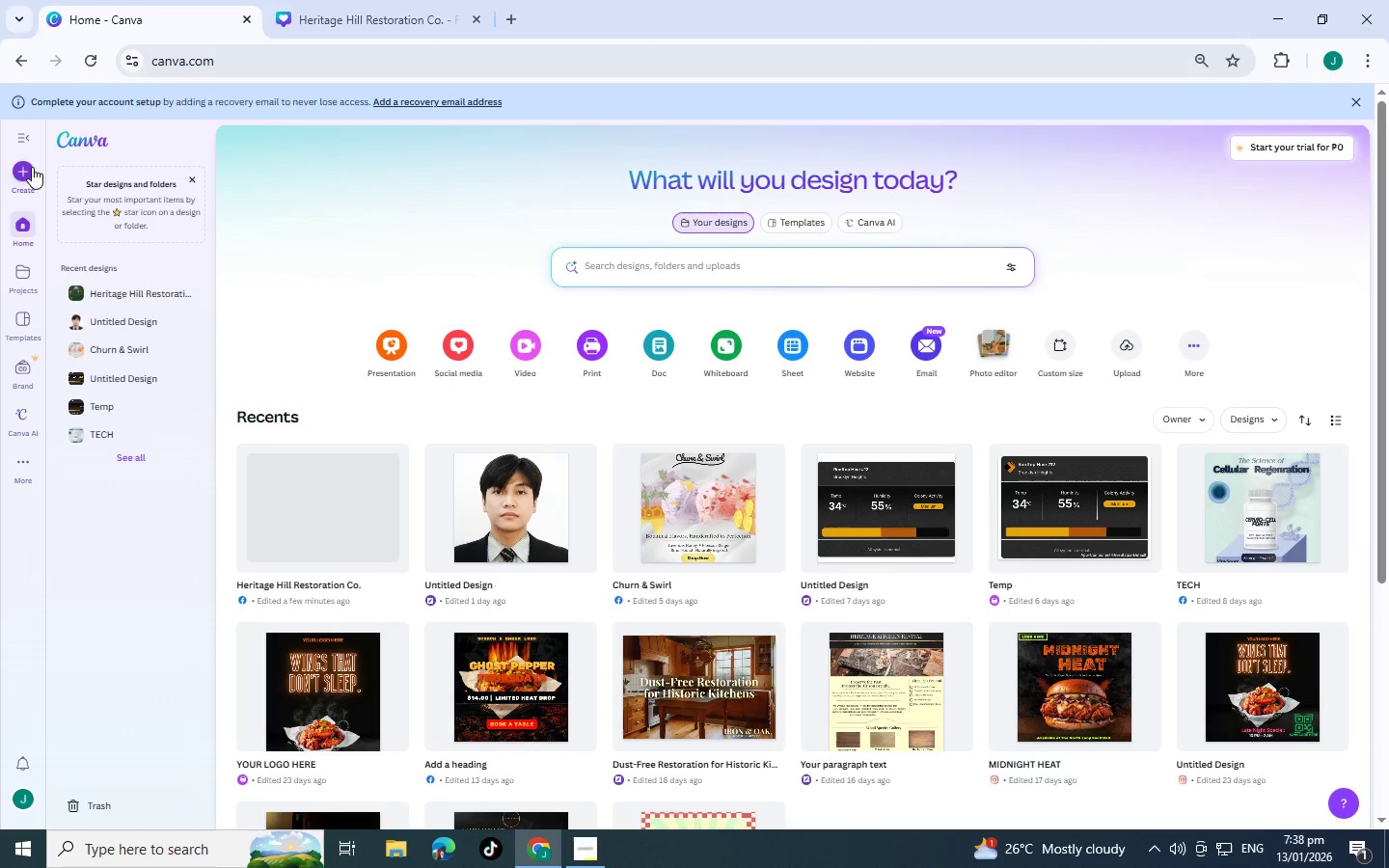 
left_click([32, 167])
 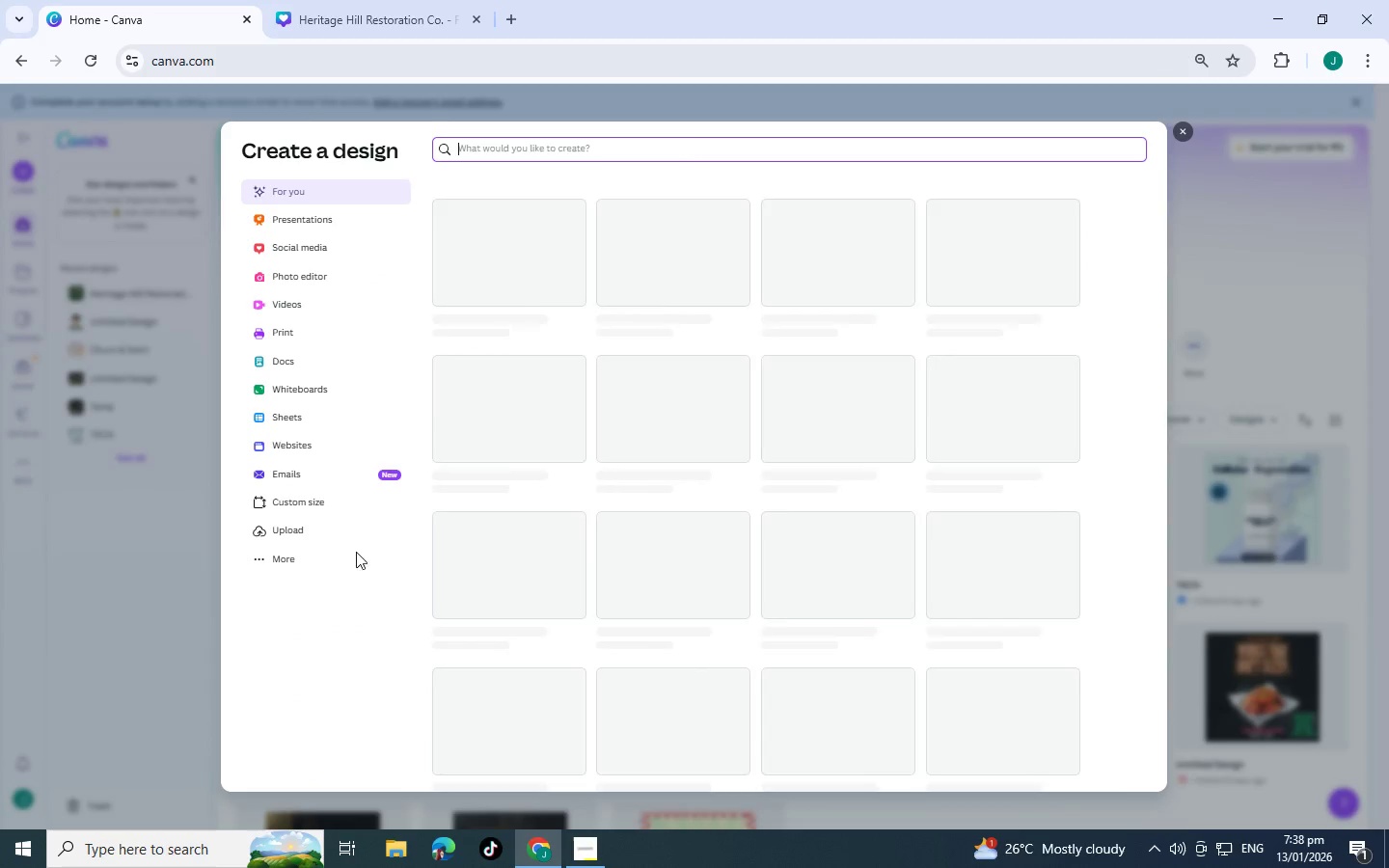 
left_click([314, 500])
 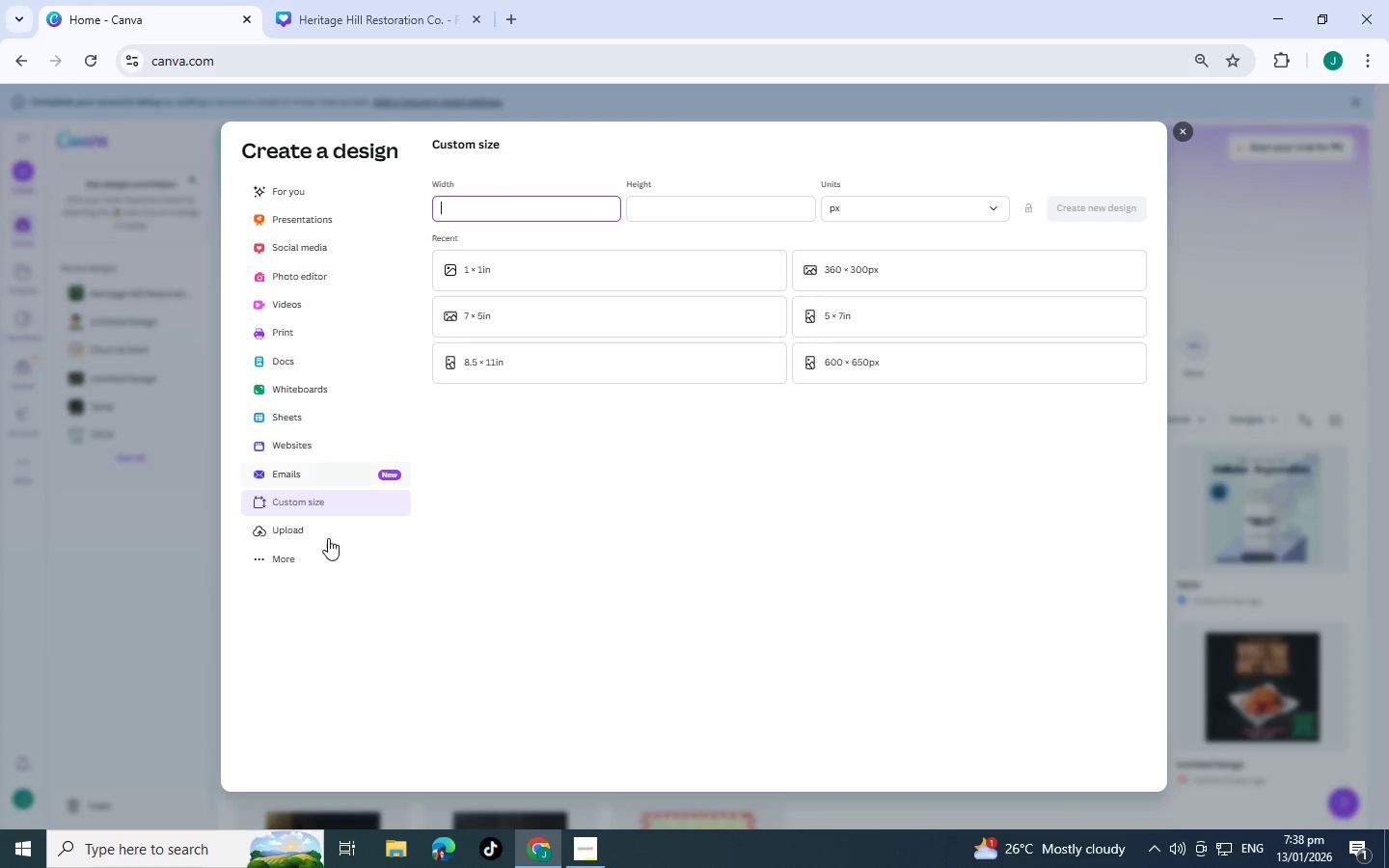 
double_click([476, 213])
 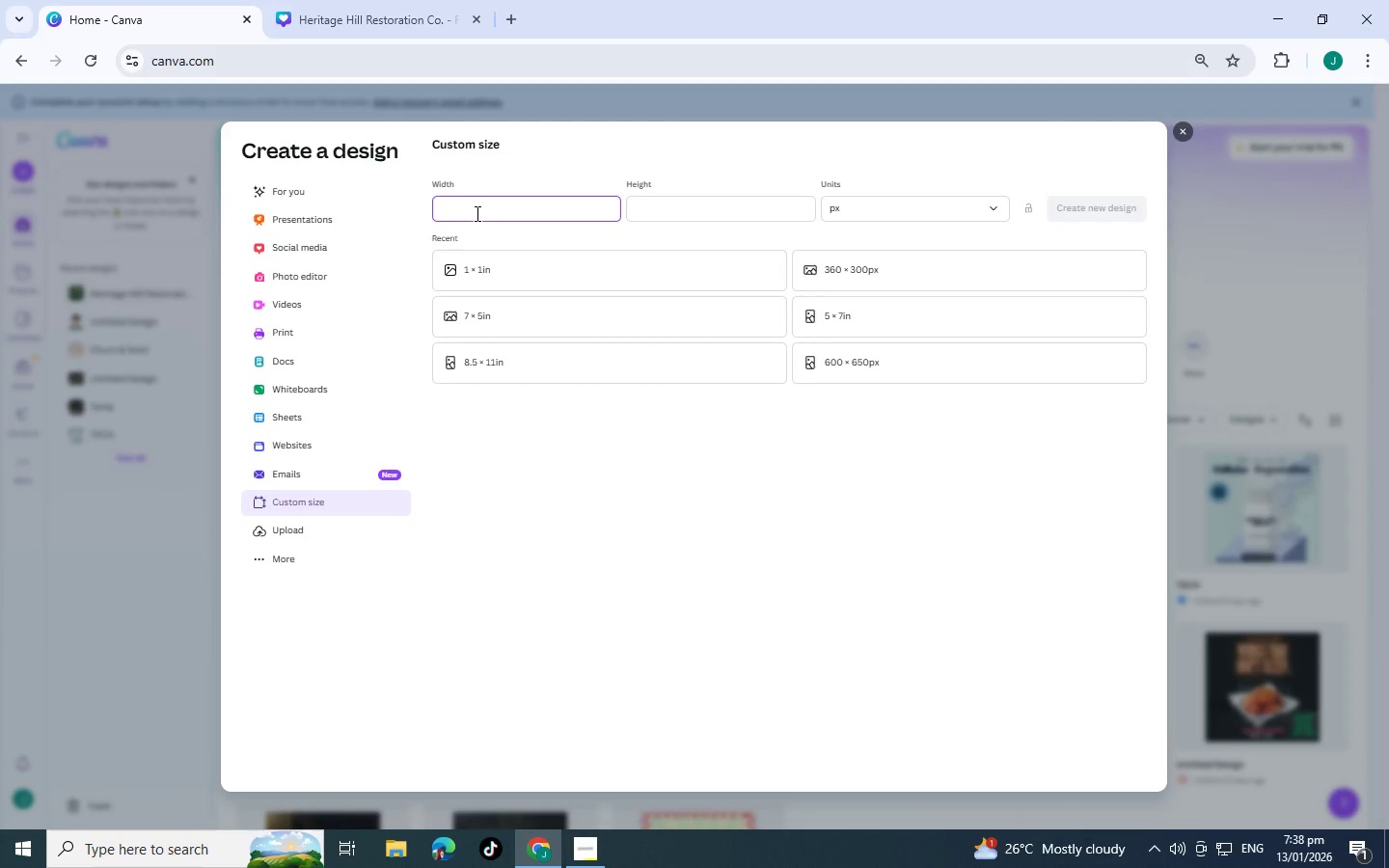 
key(Numpad8)
 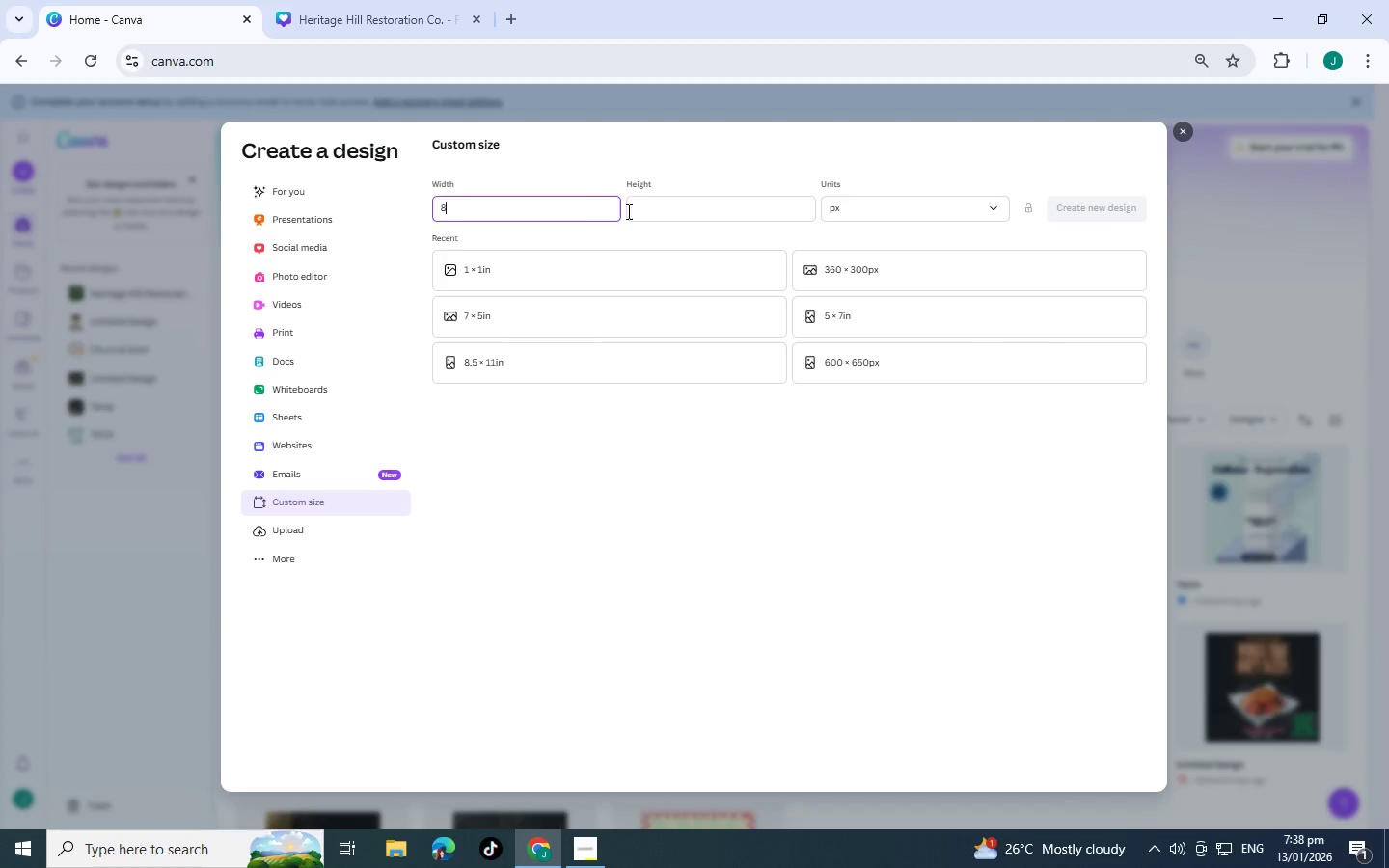 
left_click([646, 209])
 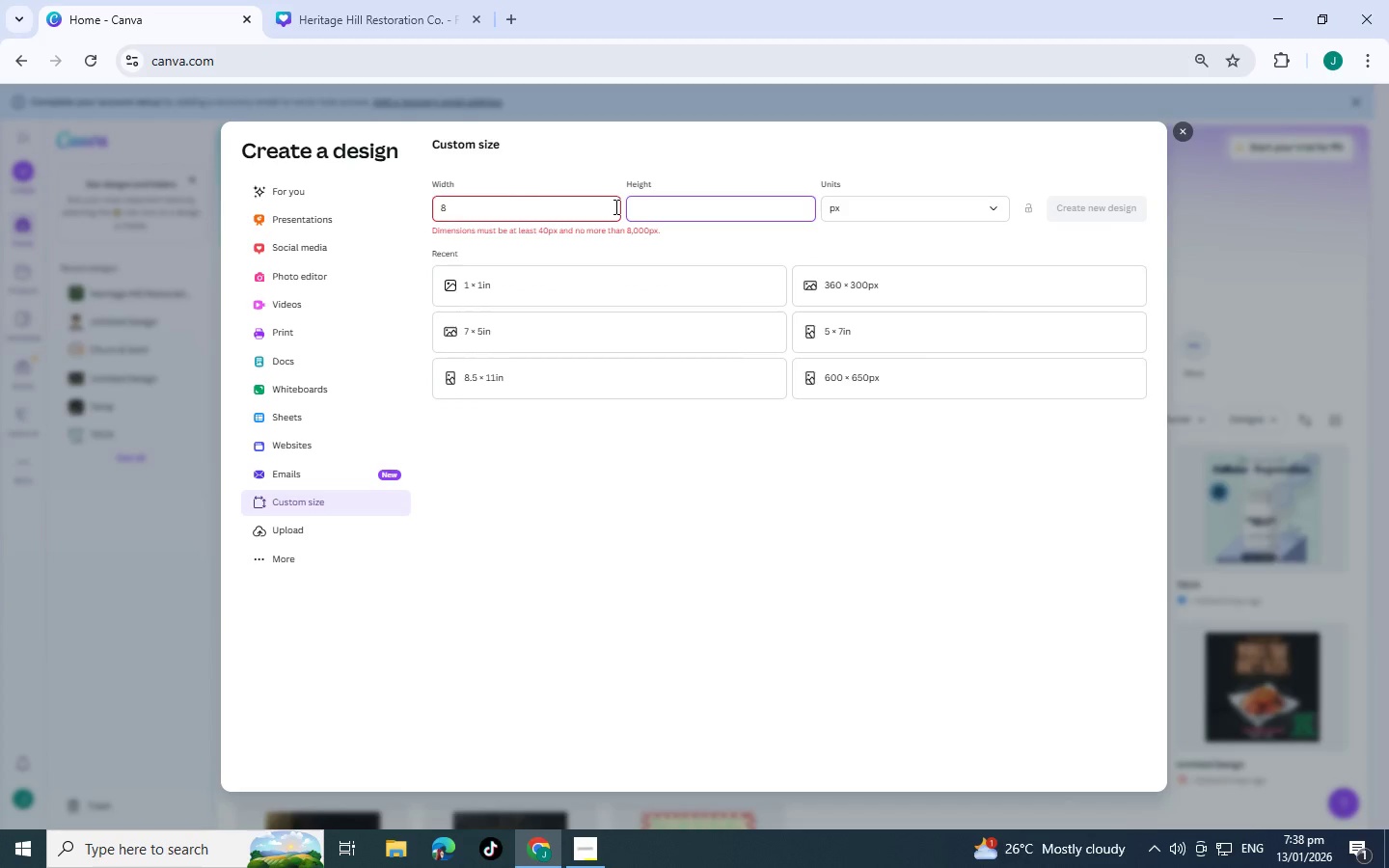 
left_click([516, 203])
 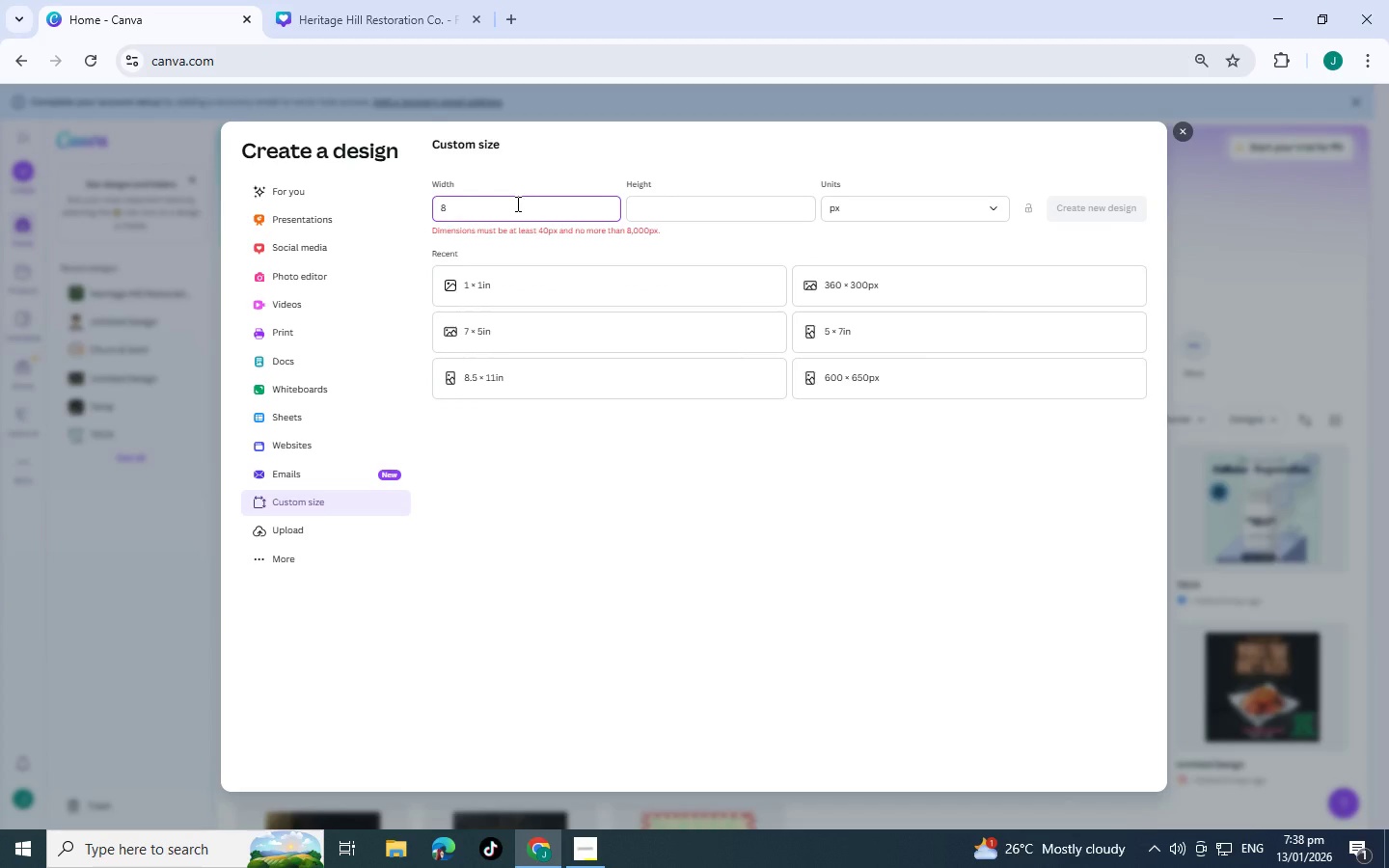 
key(NumpadDecimal)
 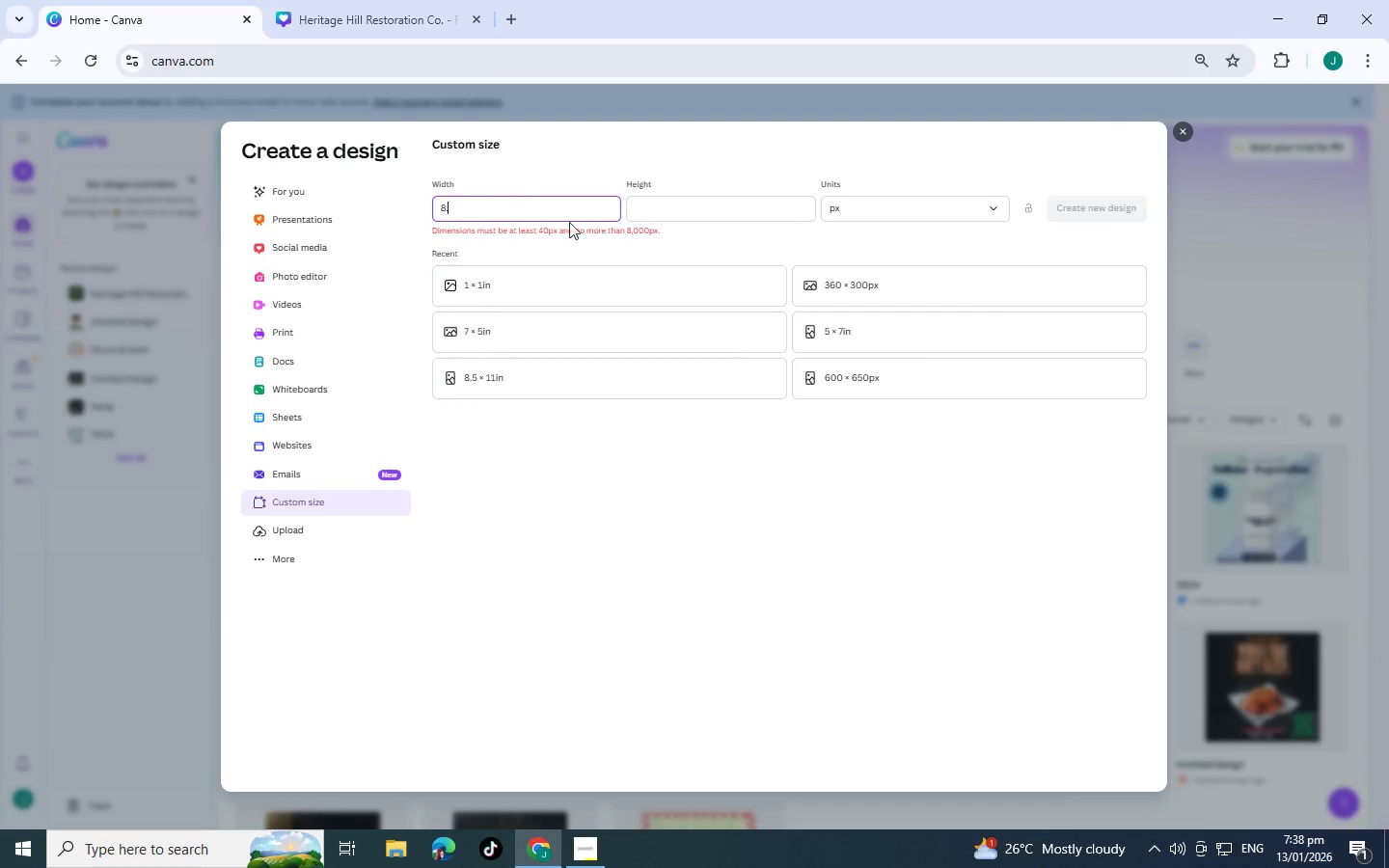 
key(Numpad5)
 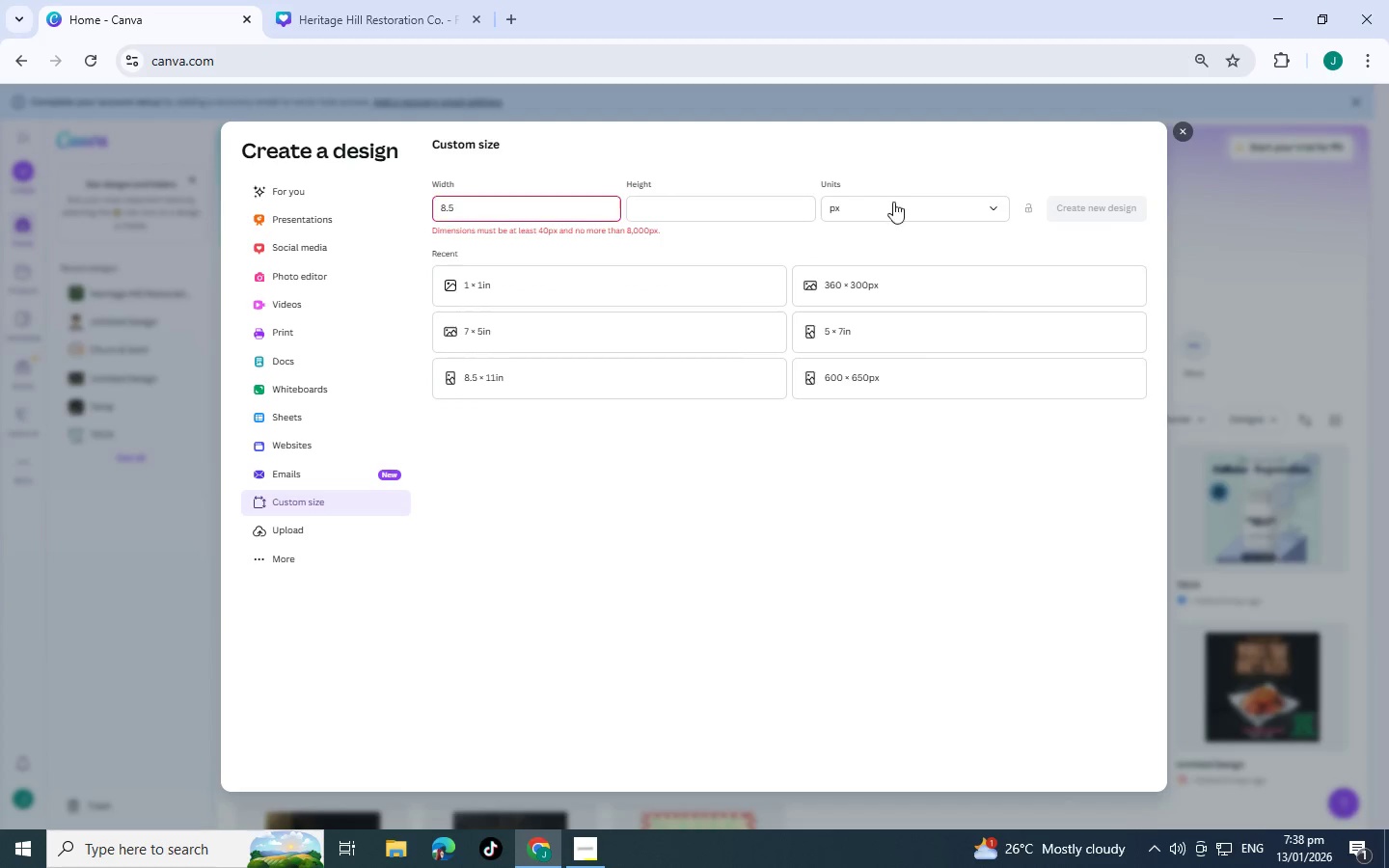 
double_click([897, 206])
 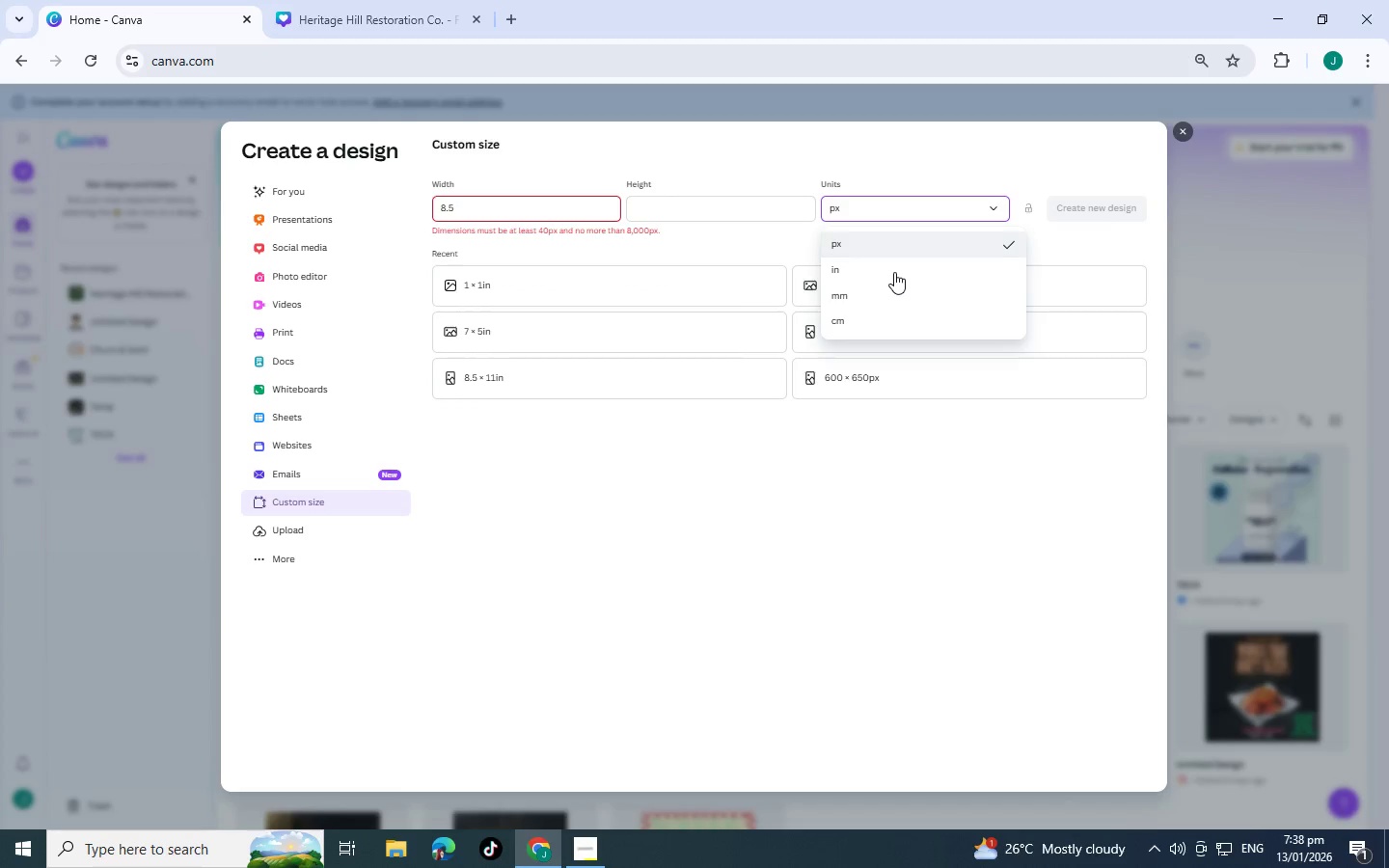 
left_click([893, 271])
 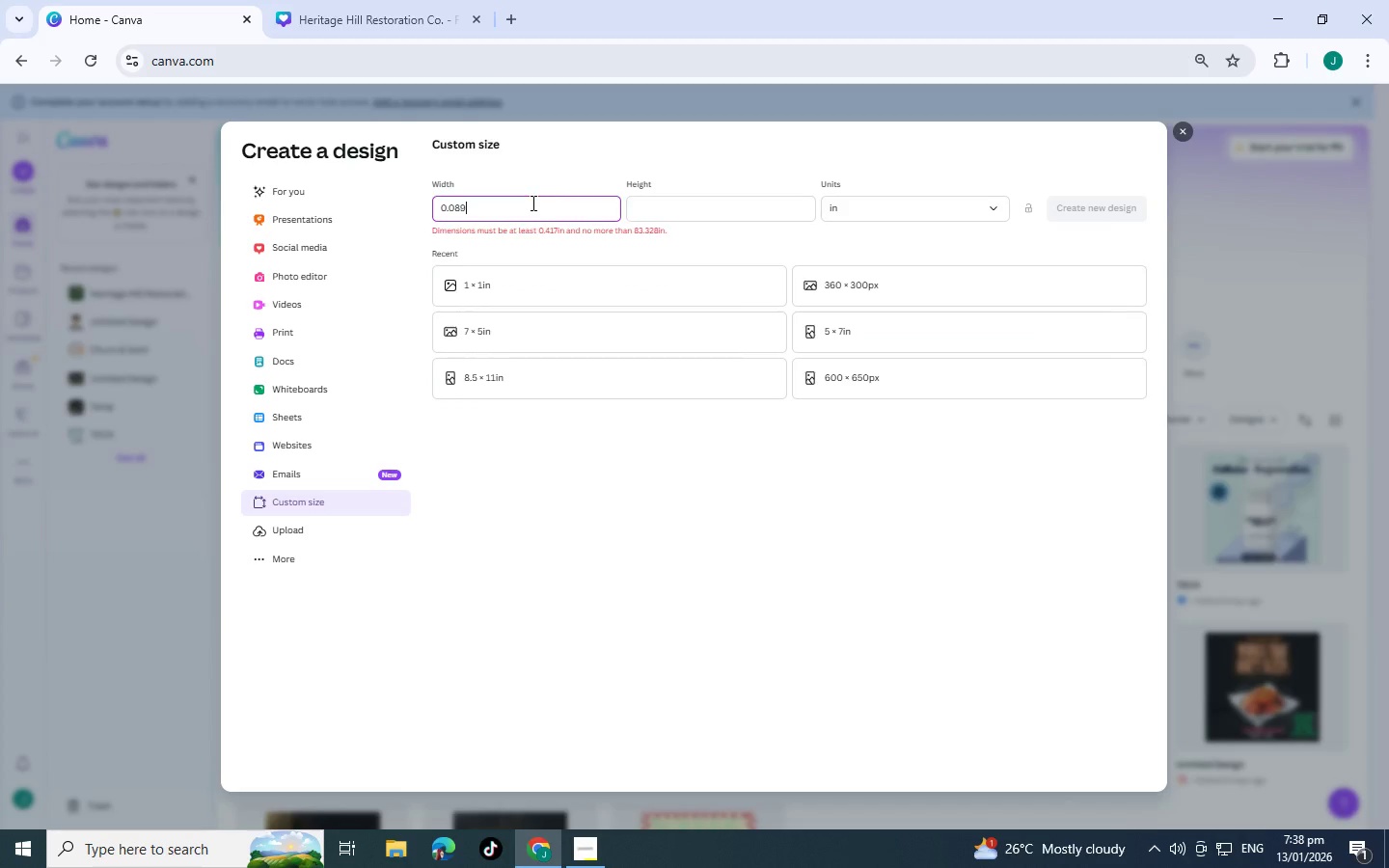 
double_click([531, 203])
 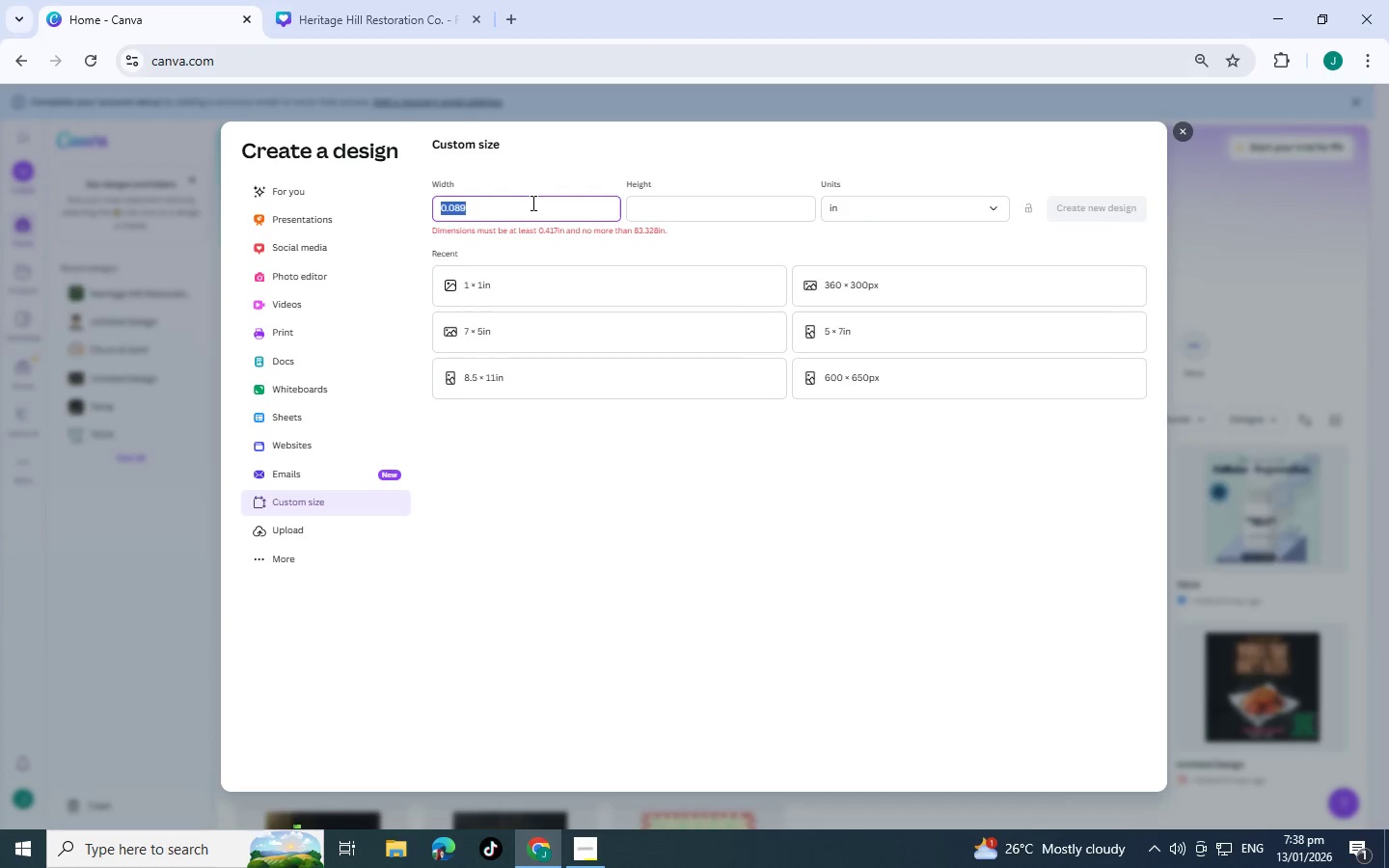 
triple_click([531, 203])
 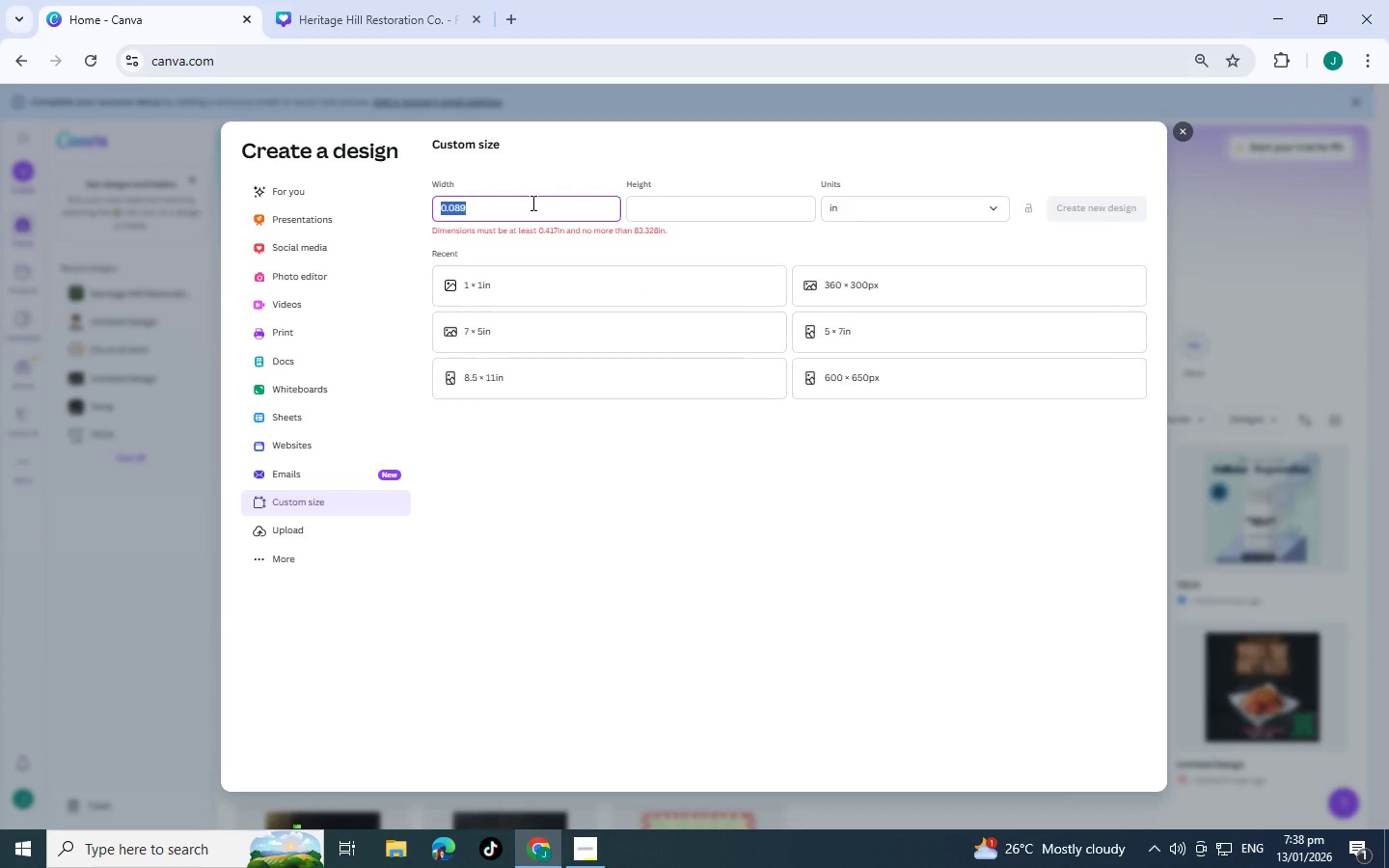 
key(Numpad8)
 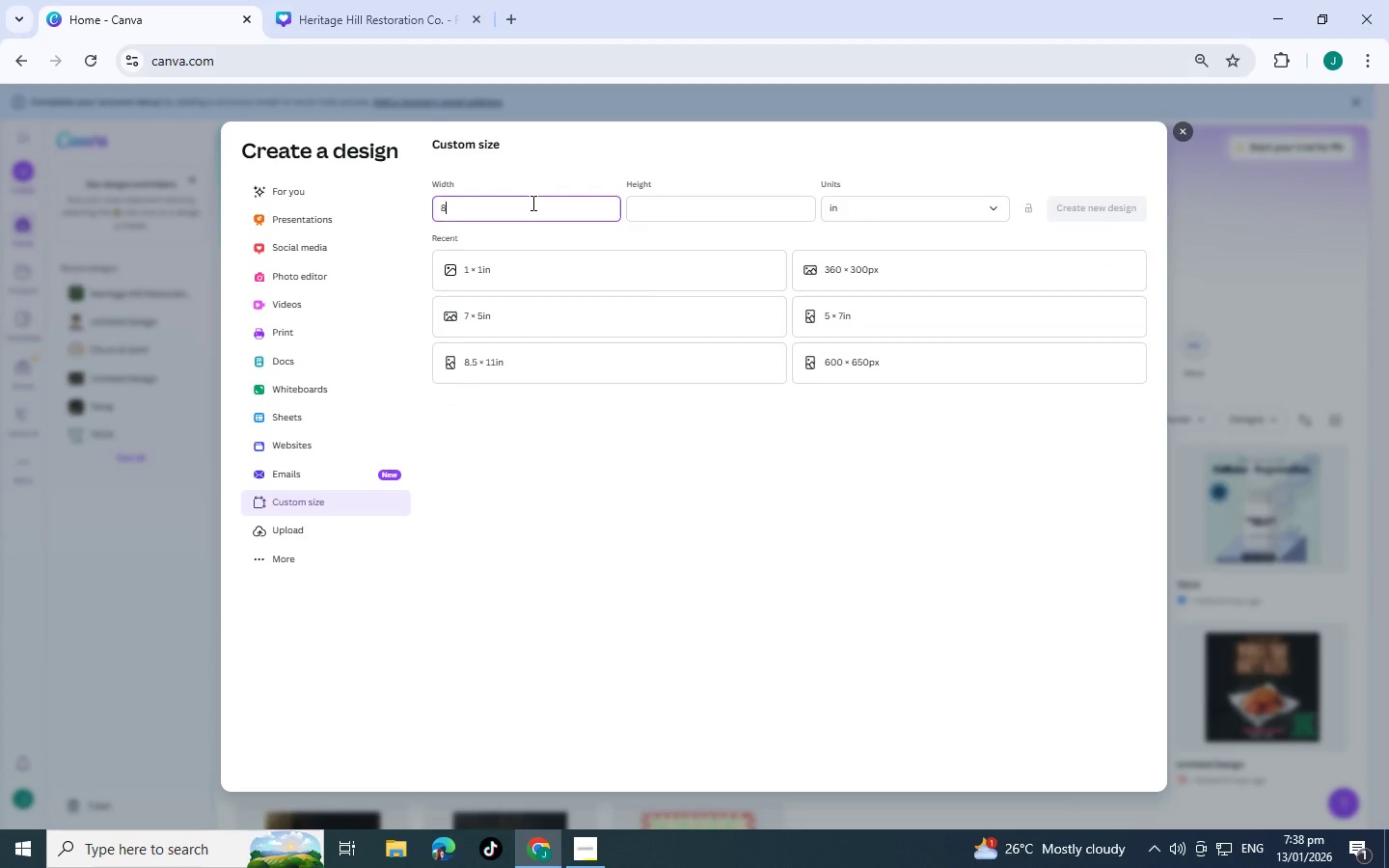 
key(NumpadDecimal)
 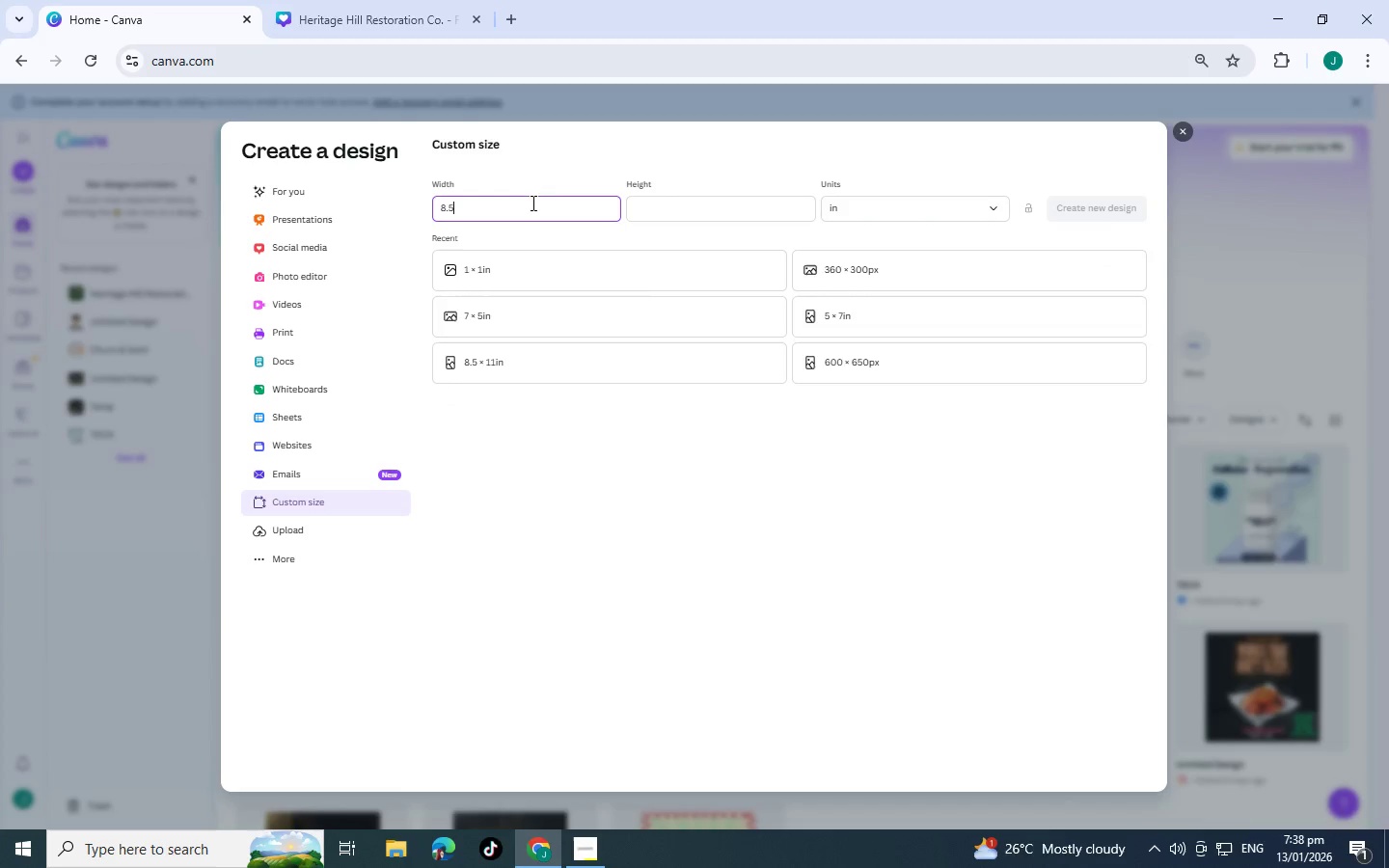 
key(Numpad5)
 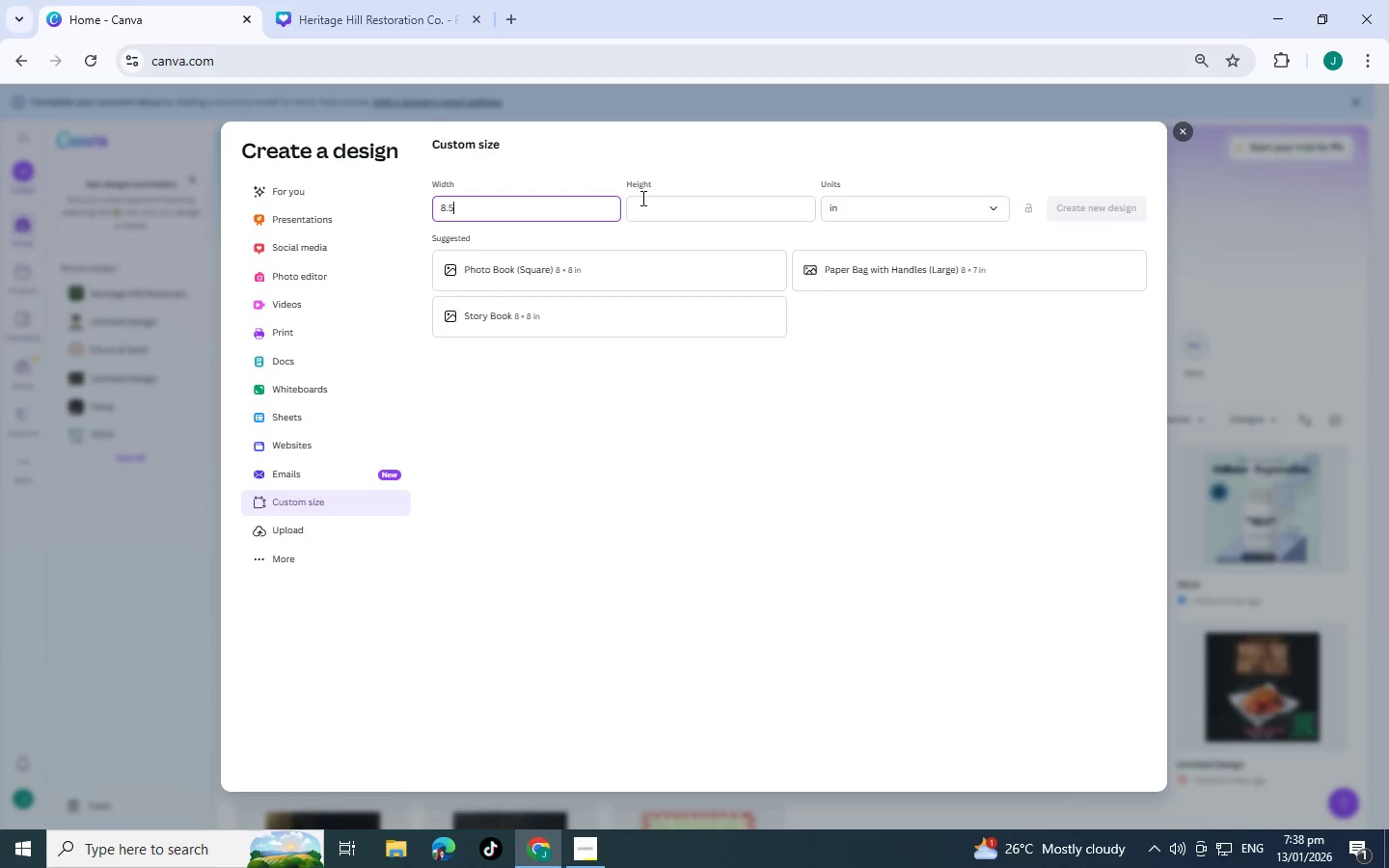 
left_click([642, 198])
 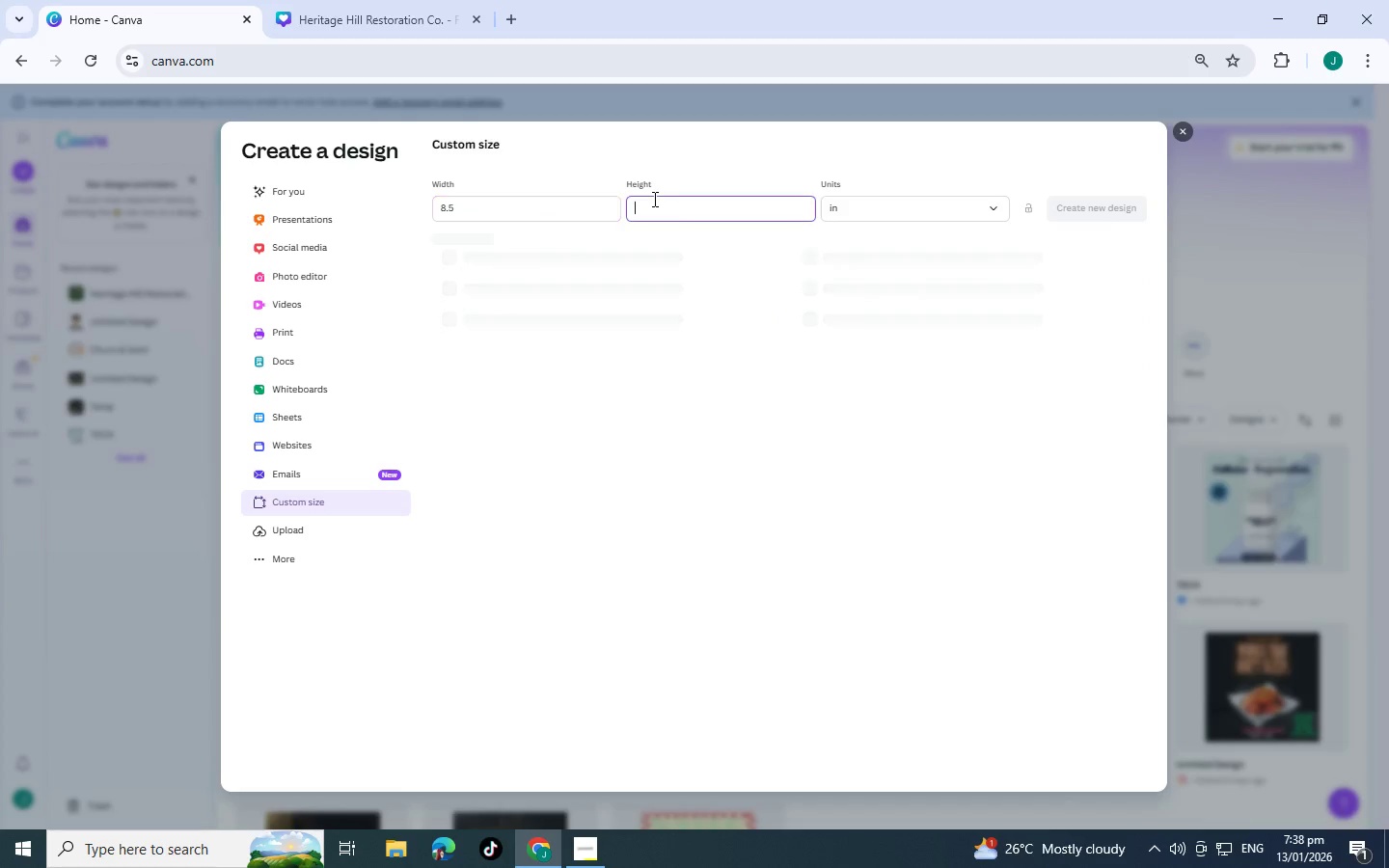 
left_click([653, 199])
 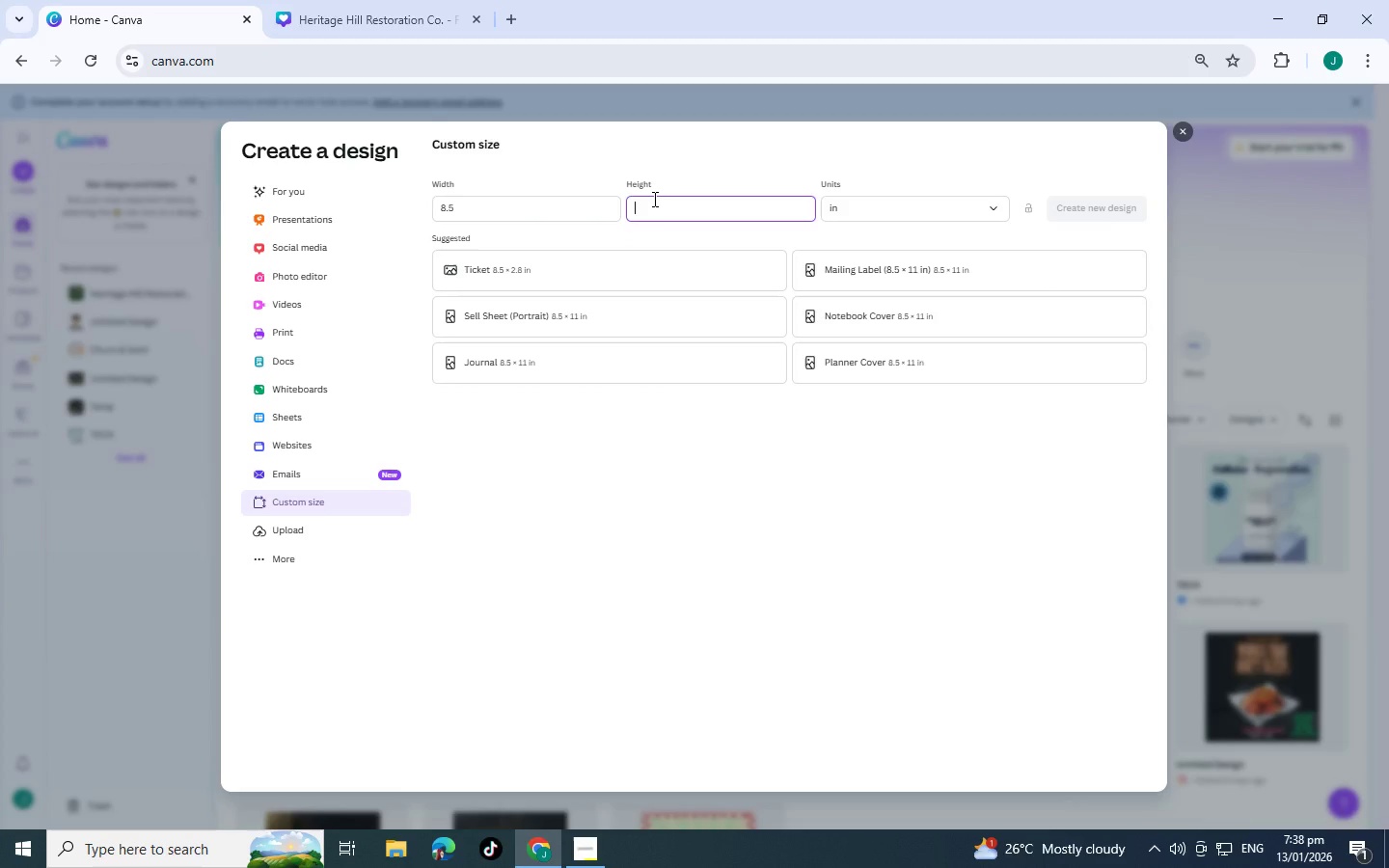 
key(Numpad1)
 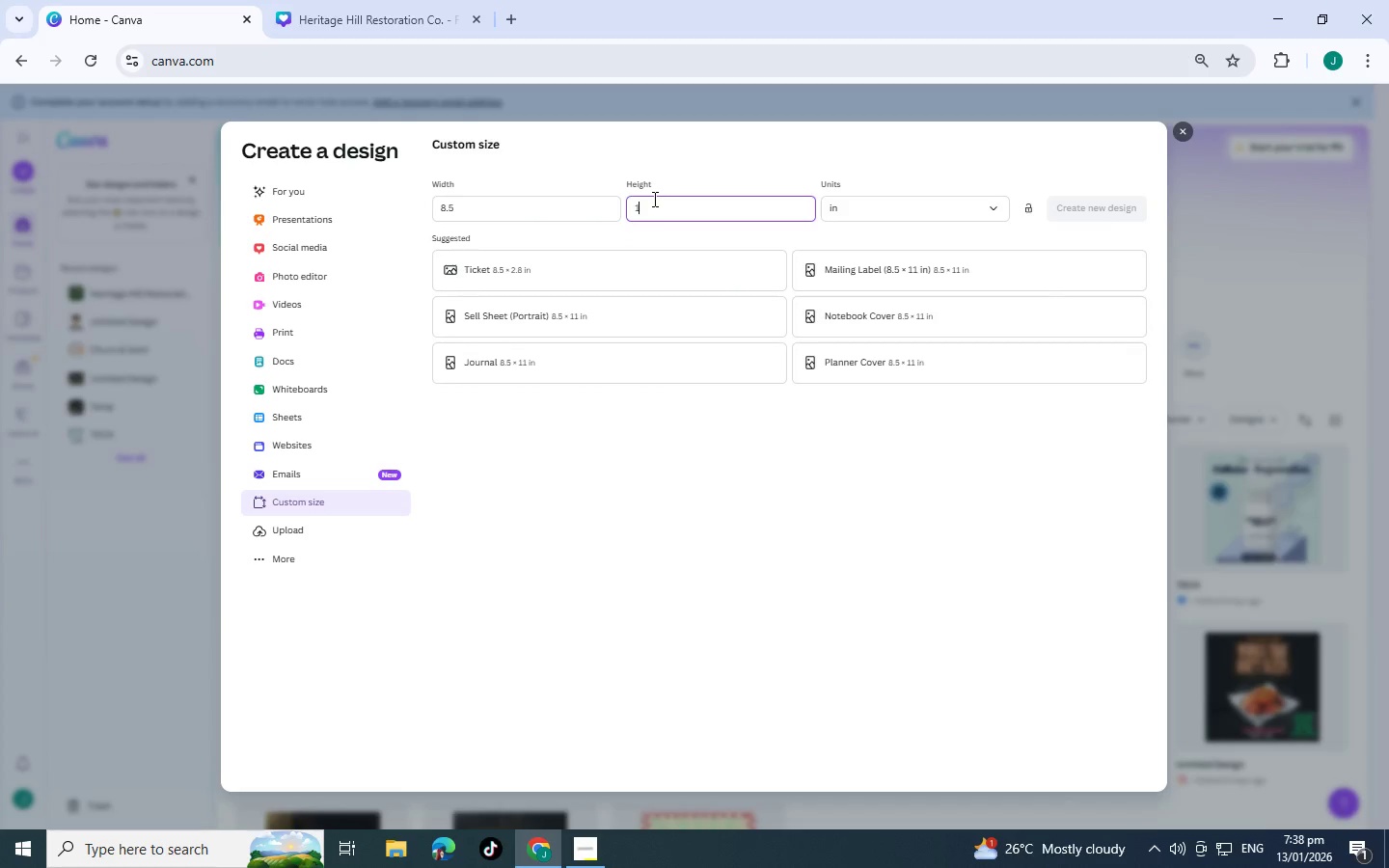 
key(Numpad1)
 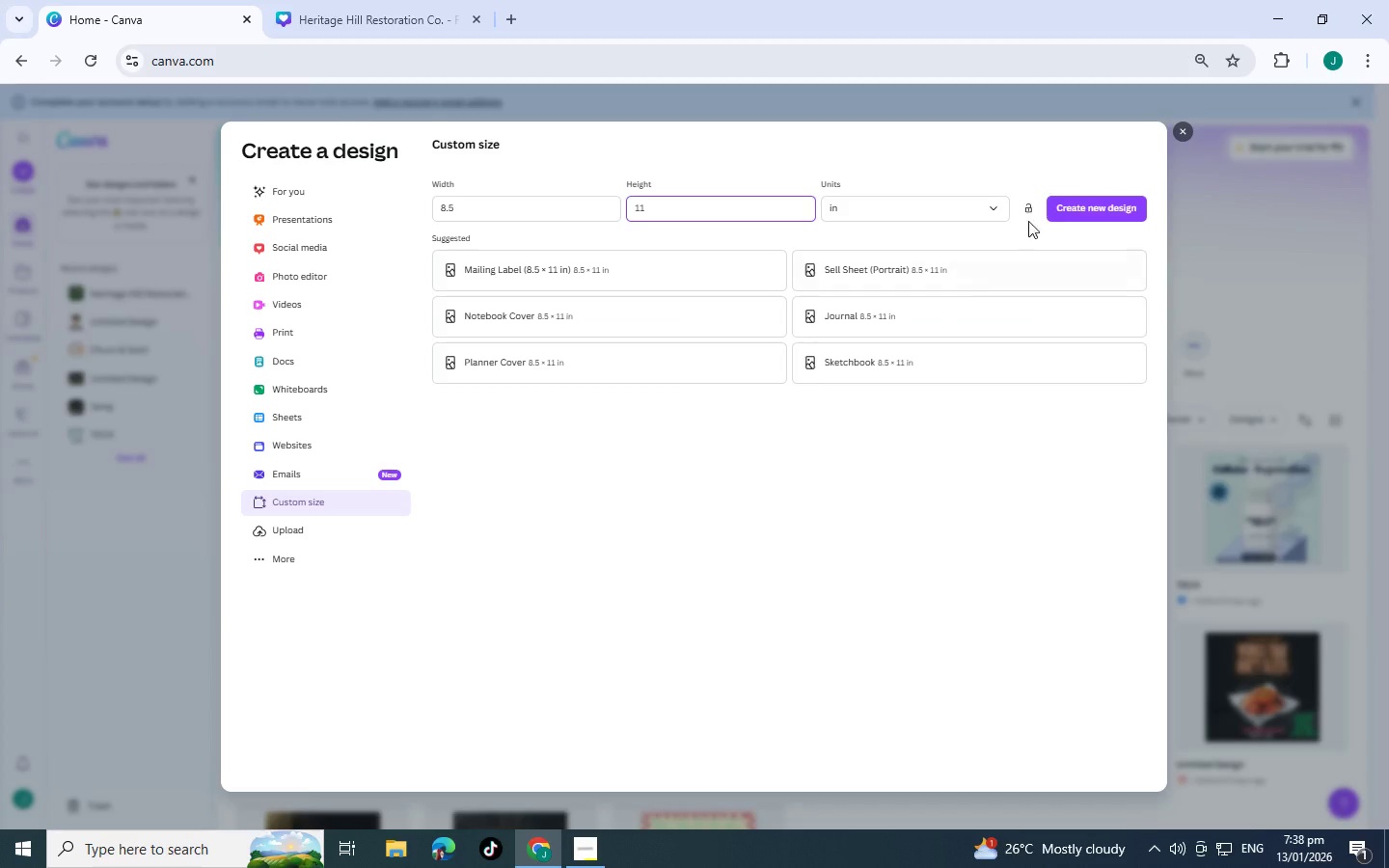 
left_click([1073, 202])
 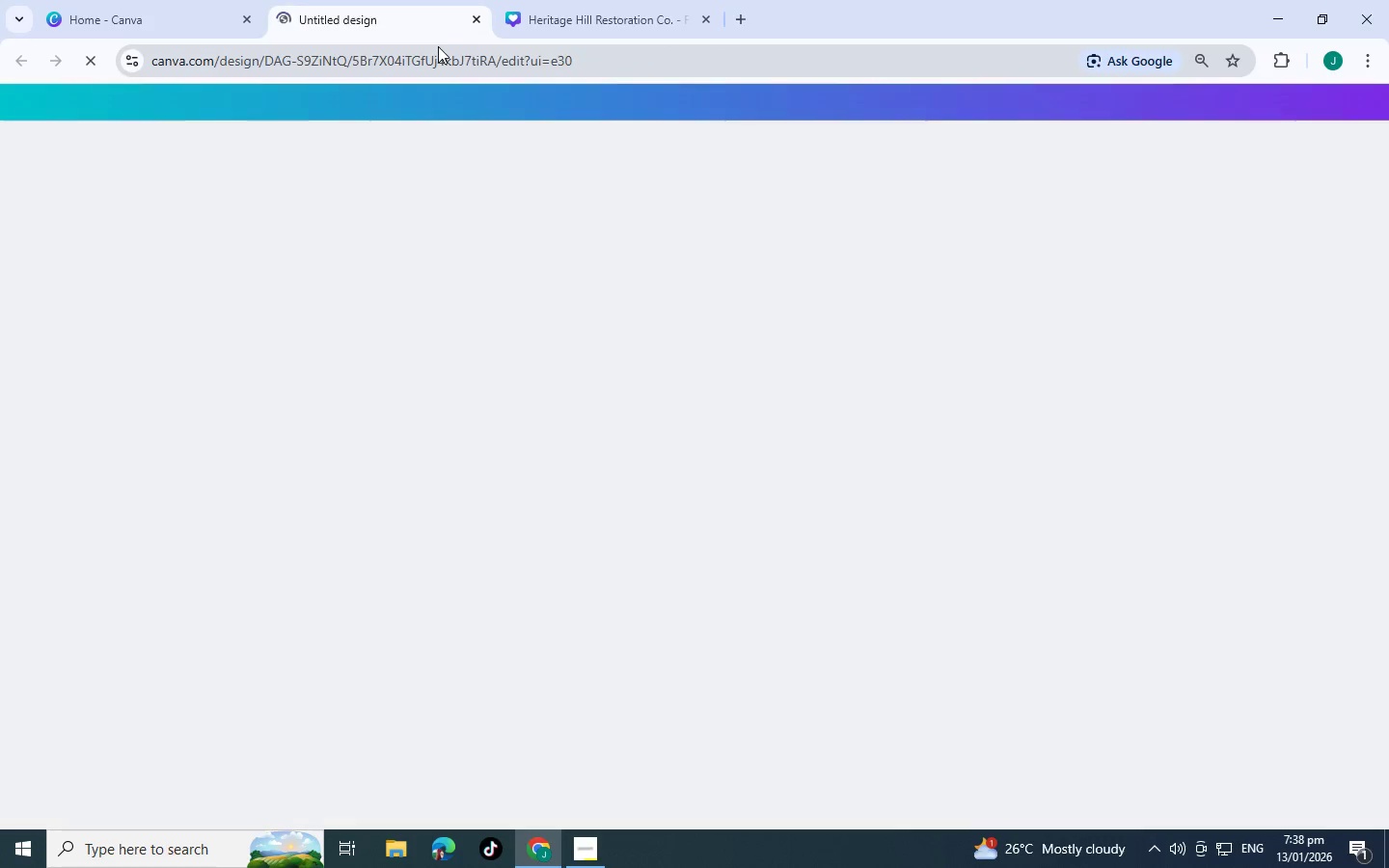 
mouse_move([529, 40])
 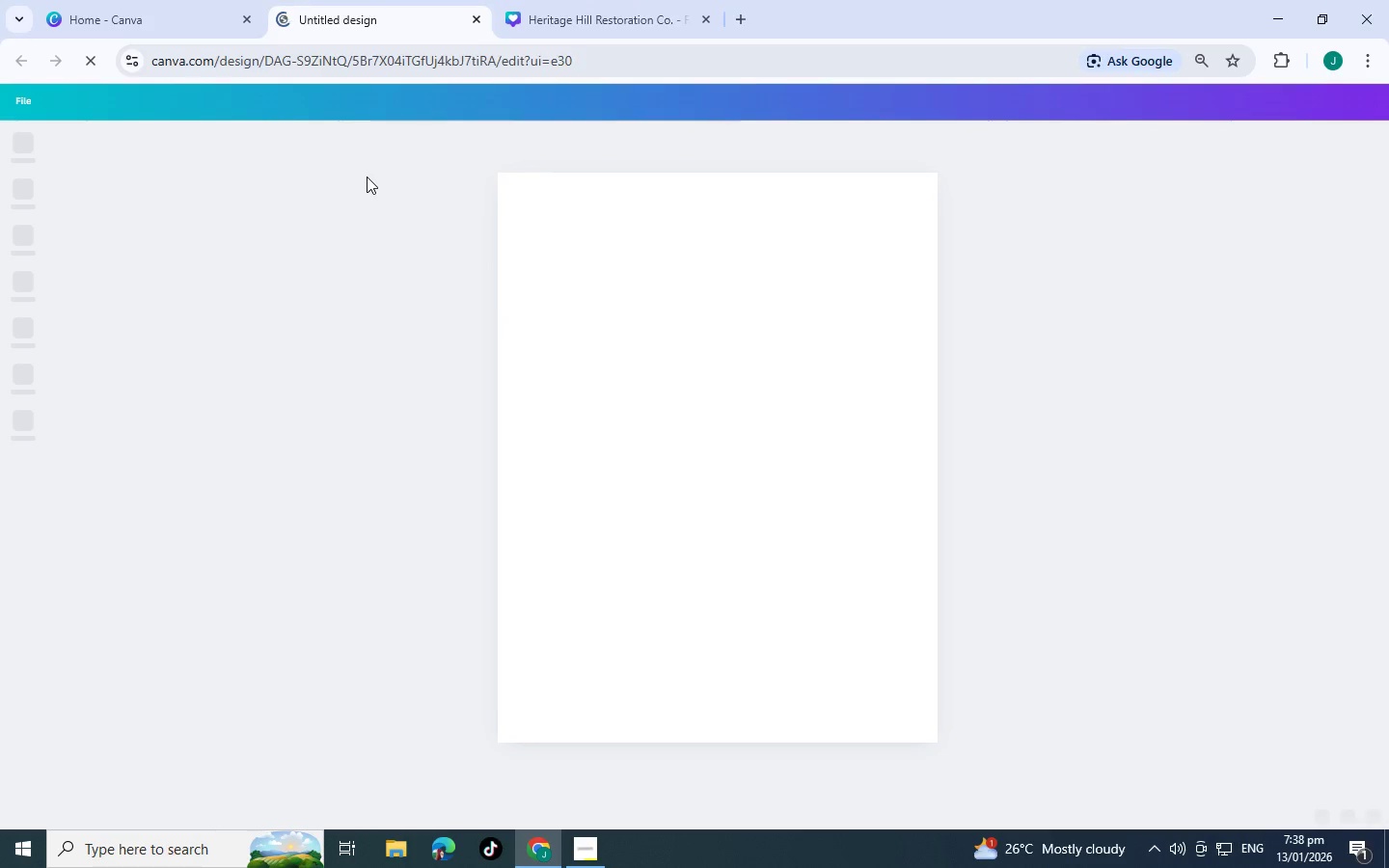 
left_click([367, 176])
 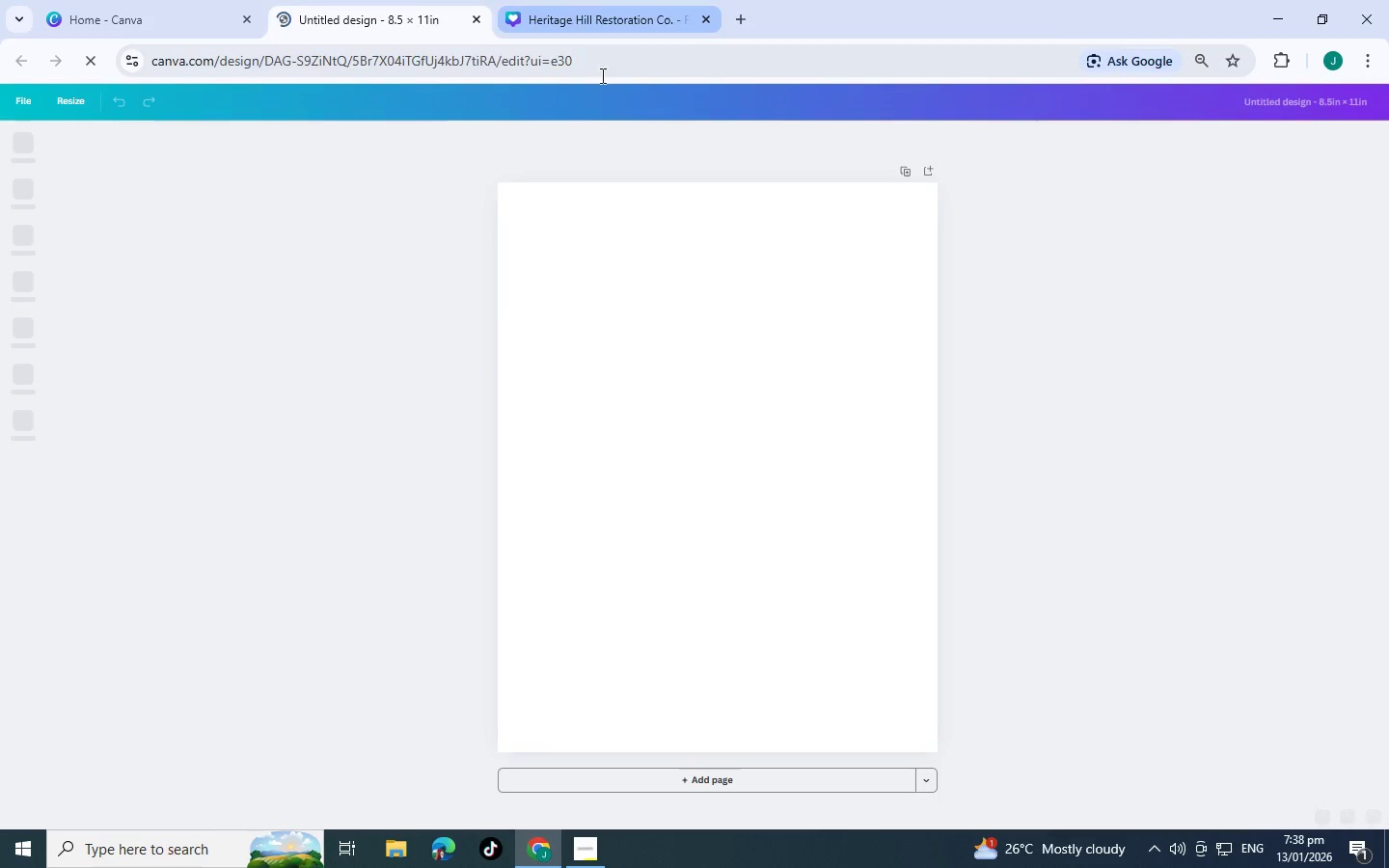 
left_click([636, 363])
 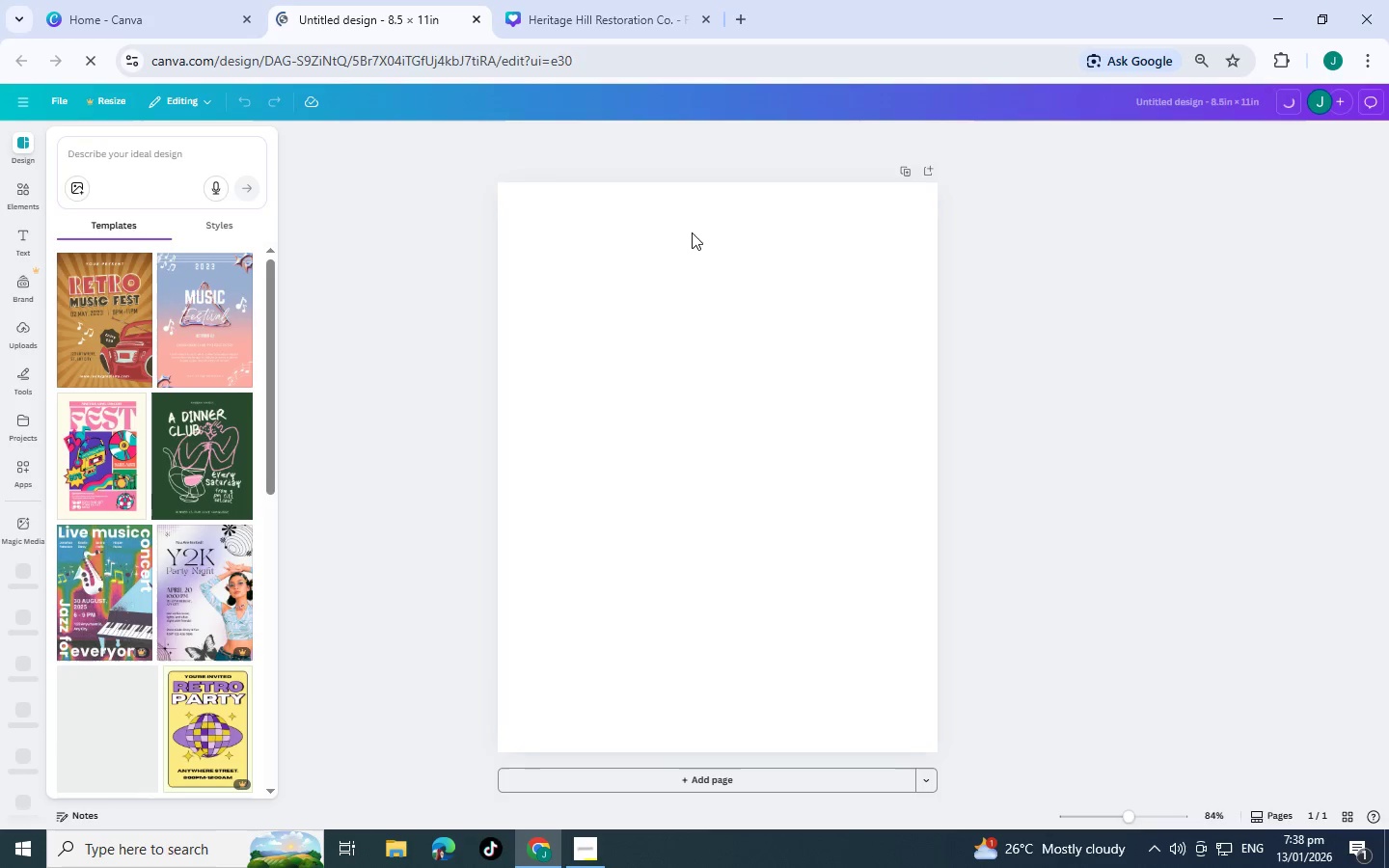 
wait(7.99)
 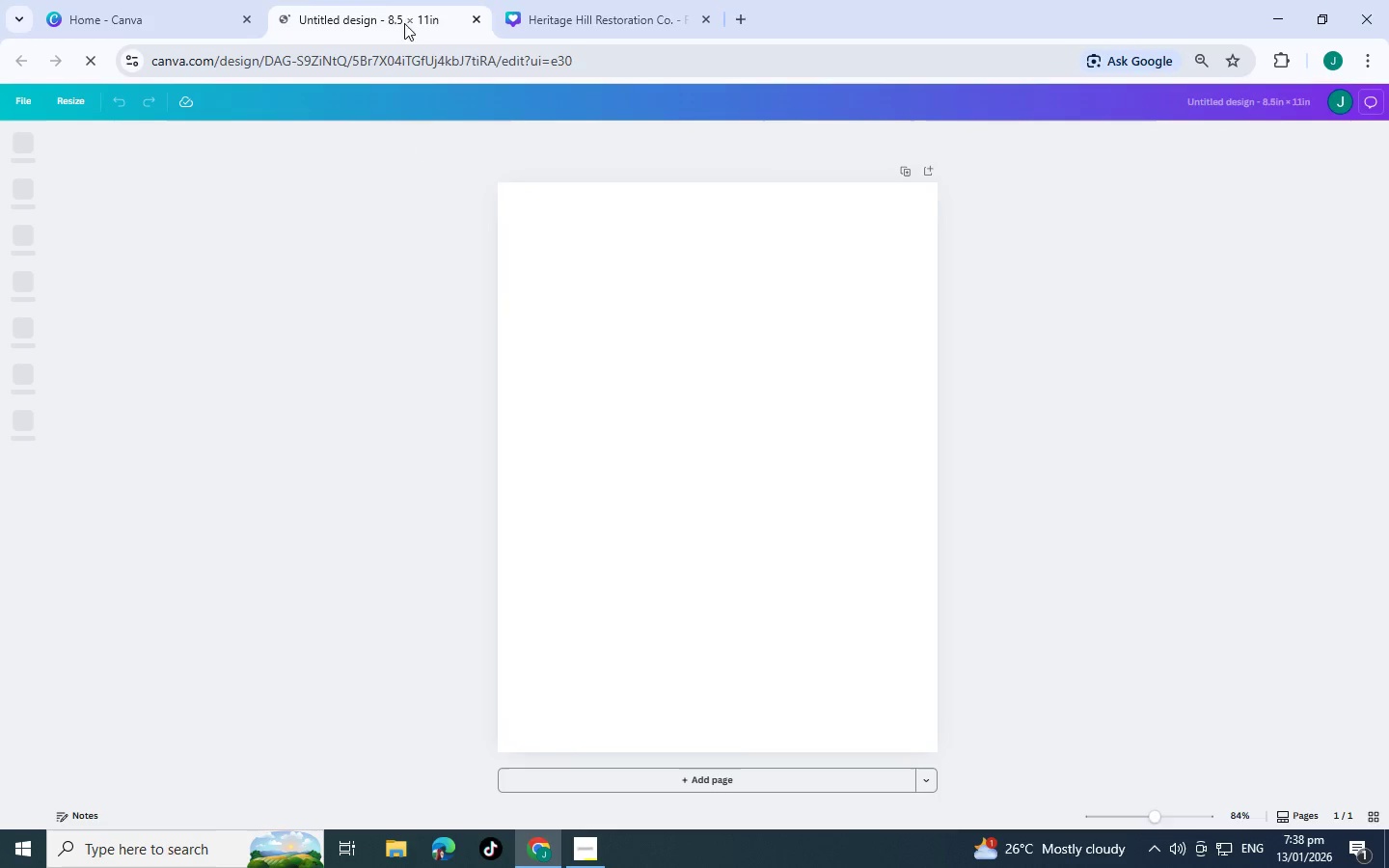 
left_click([691, 285])
 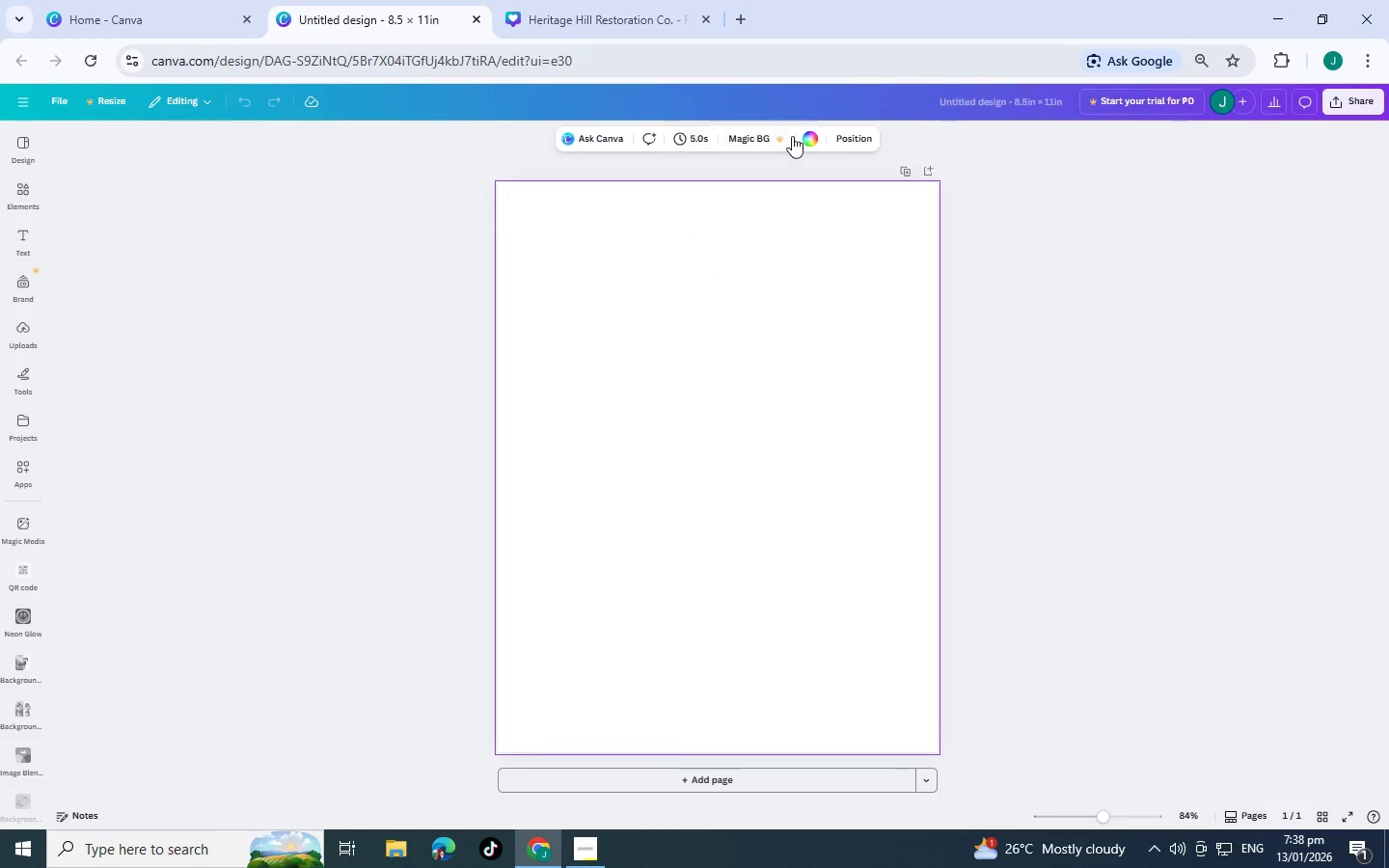 
left_click([806, 136])
 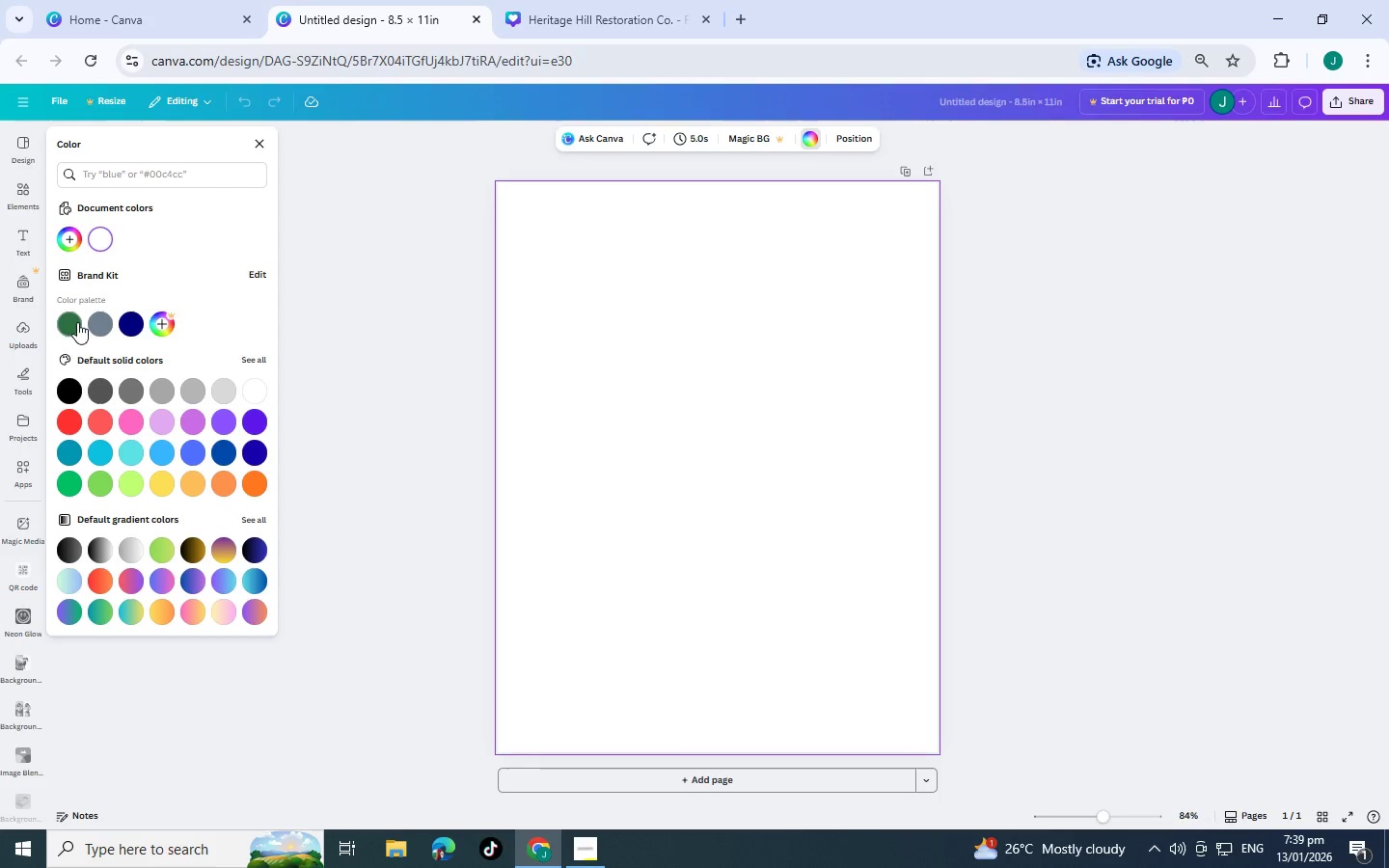 
left_click([77, 322])
 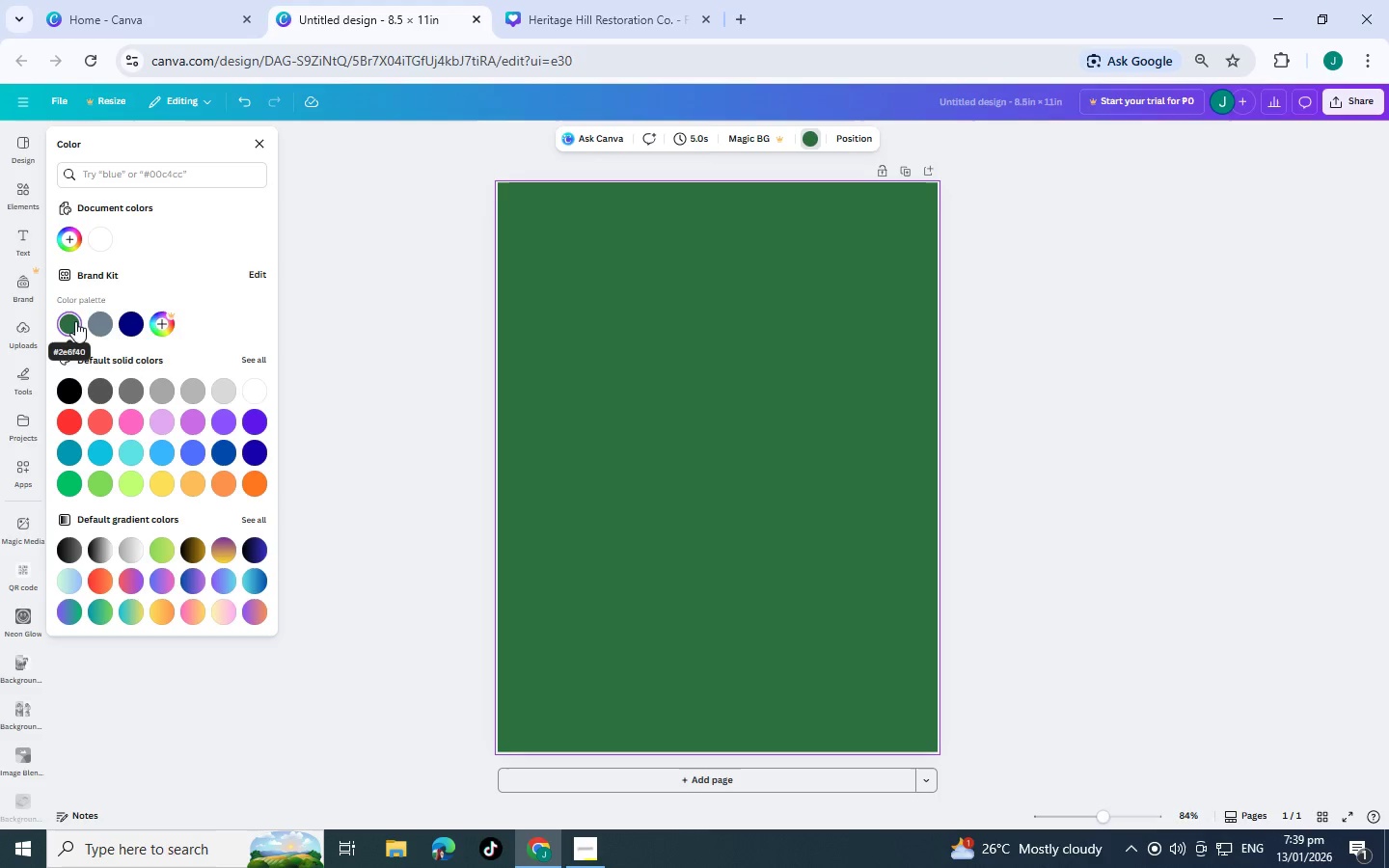 
wait(6.64)
 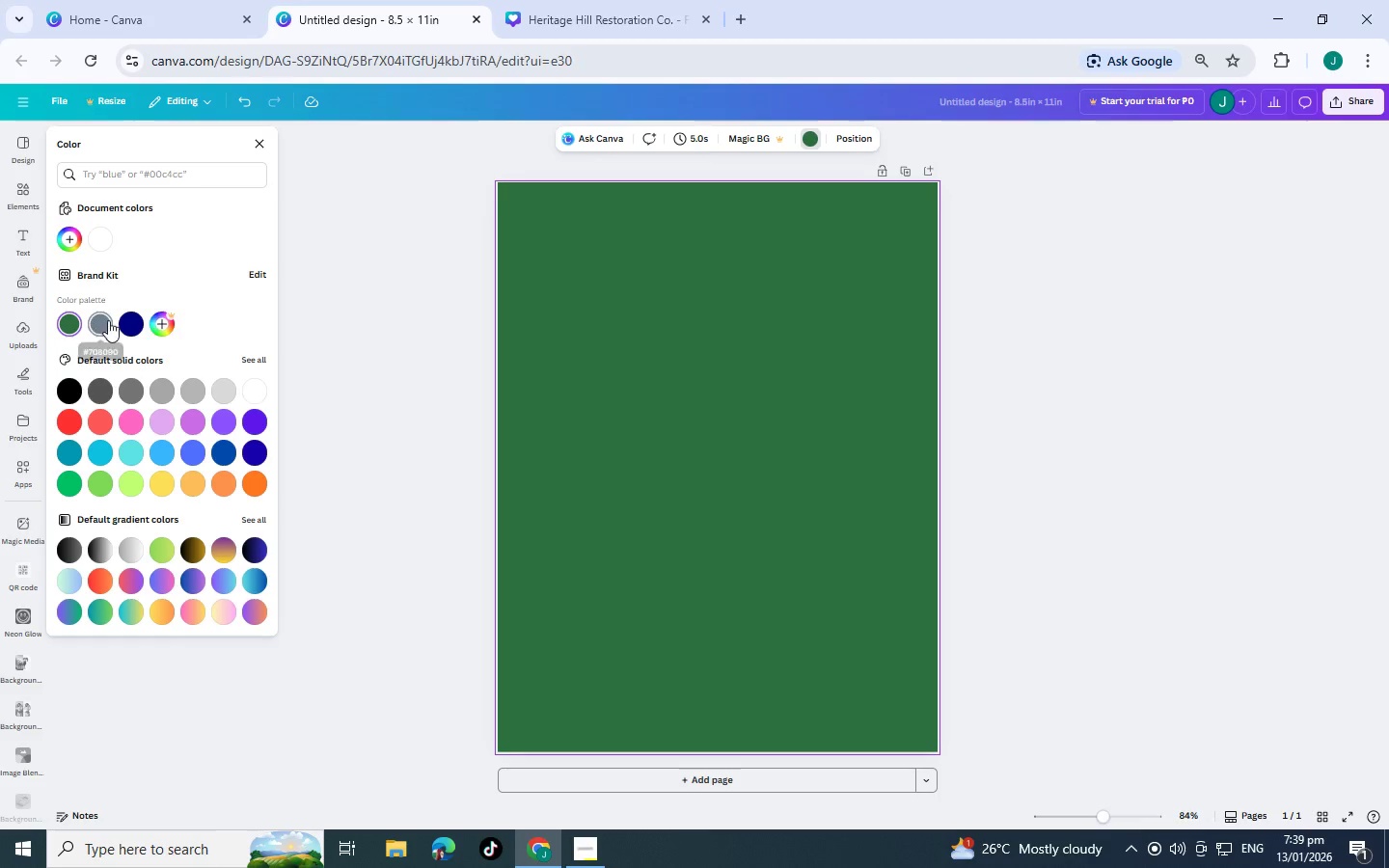 
left_click([555, 12])
 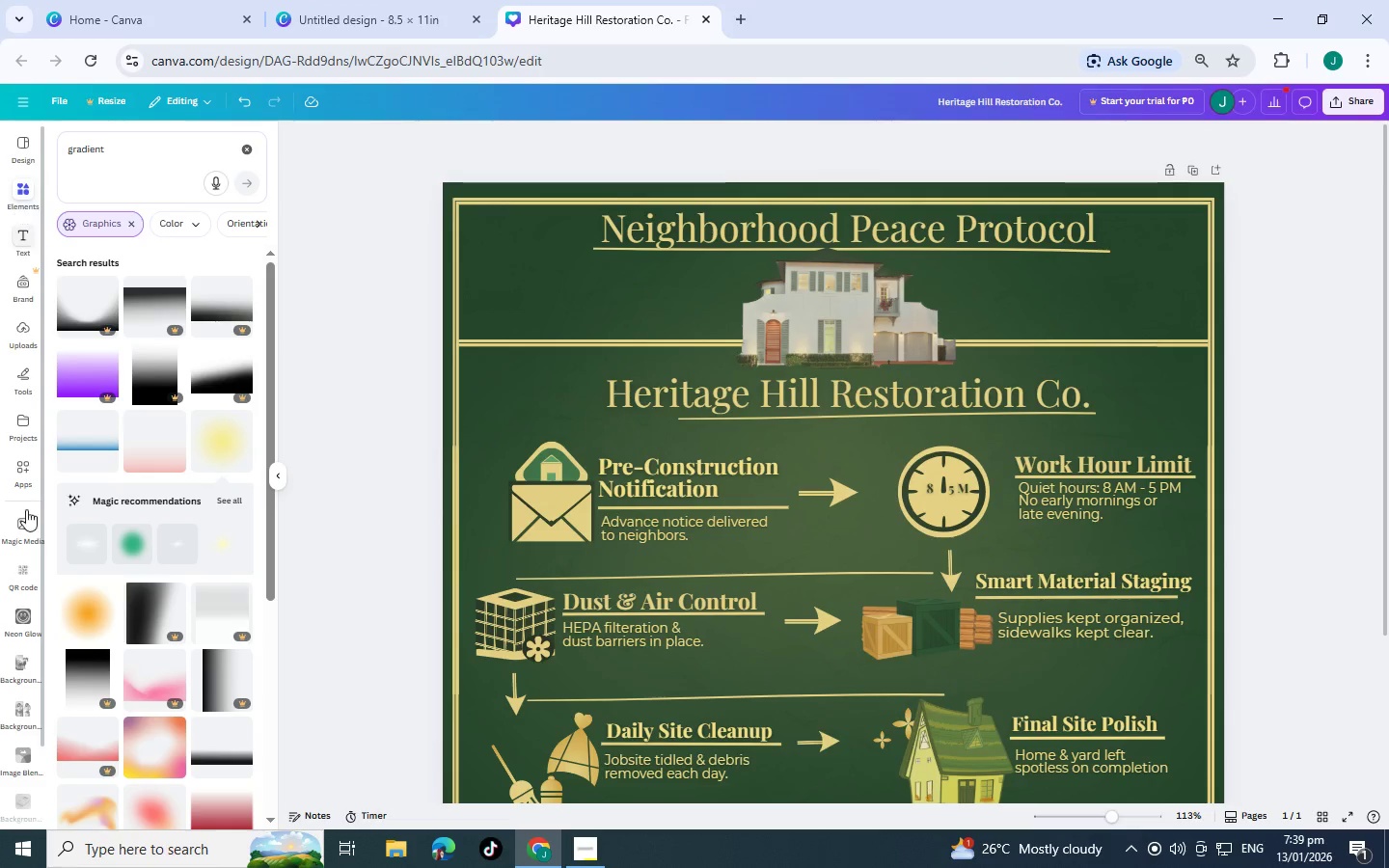 
scroll: coordinate [31, 230], scroll_direction: up, amount: 11.0
 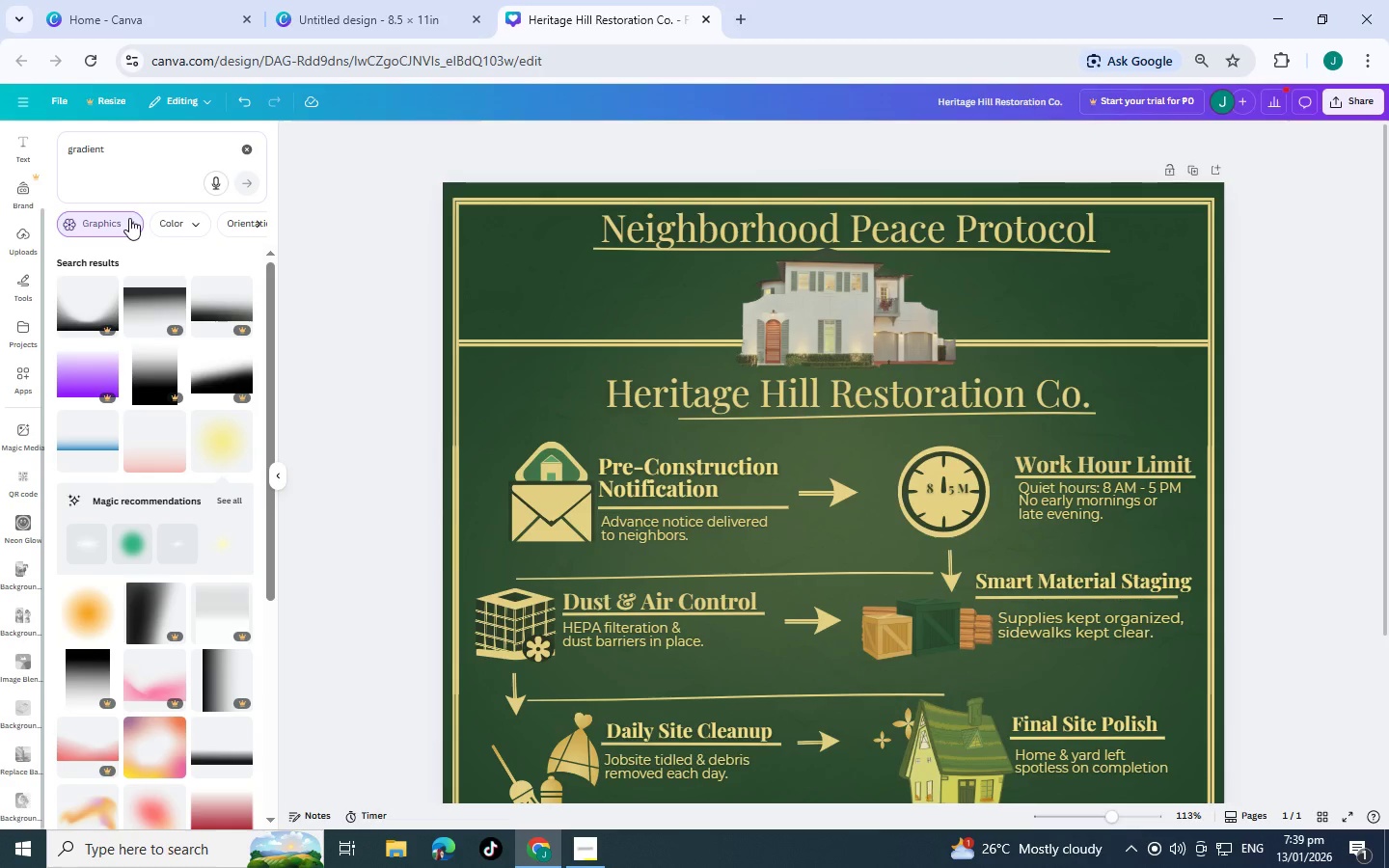 
left_click([129, 218])
 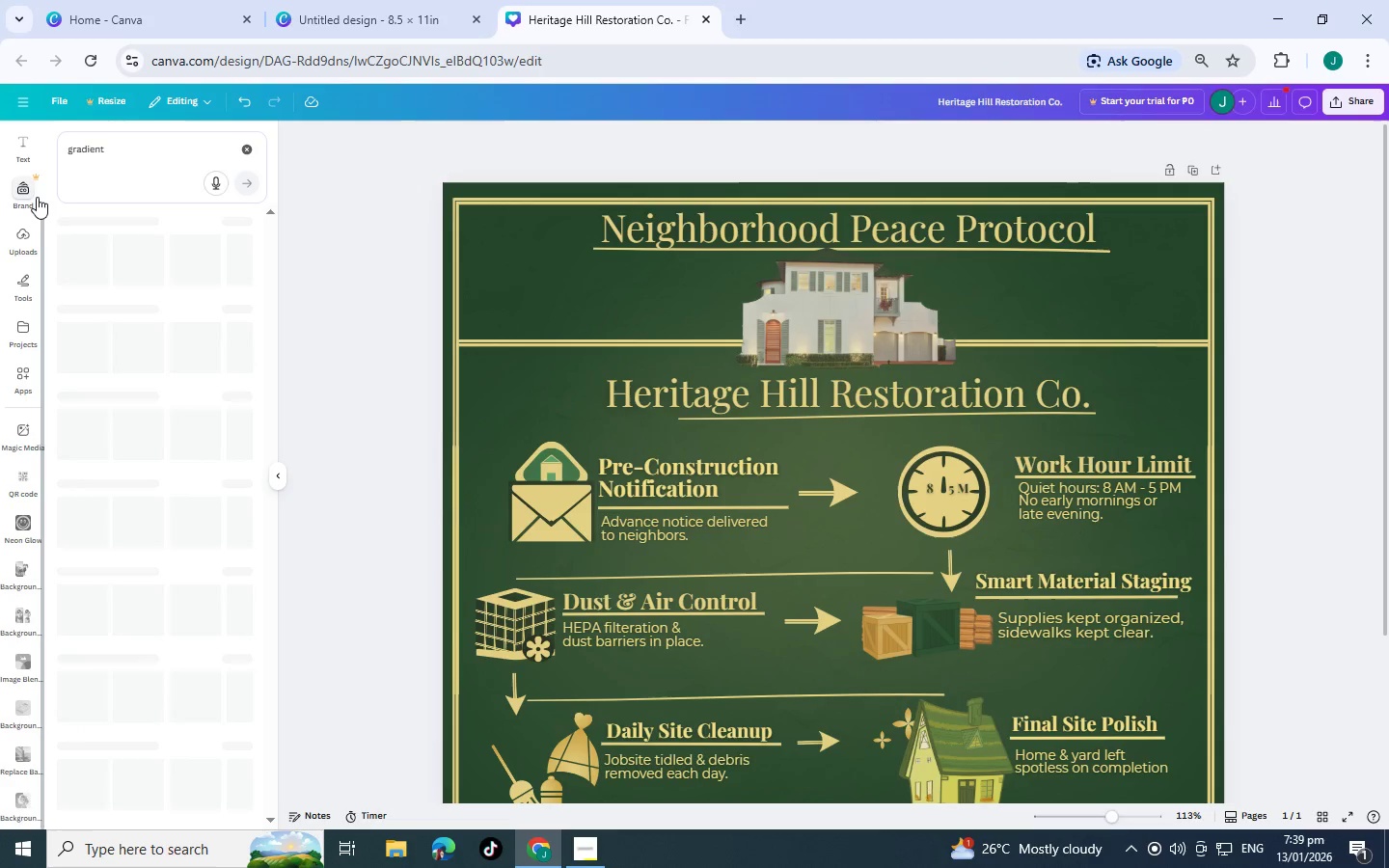 
scroll: coordinate [23, 251], scroll_direction: up, amount: 2.0
 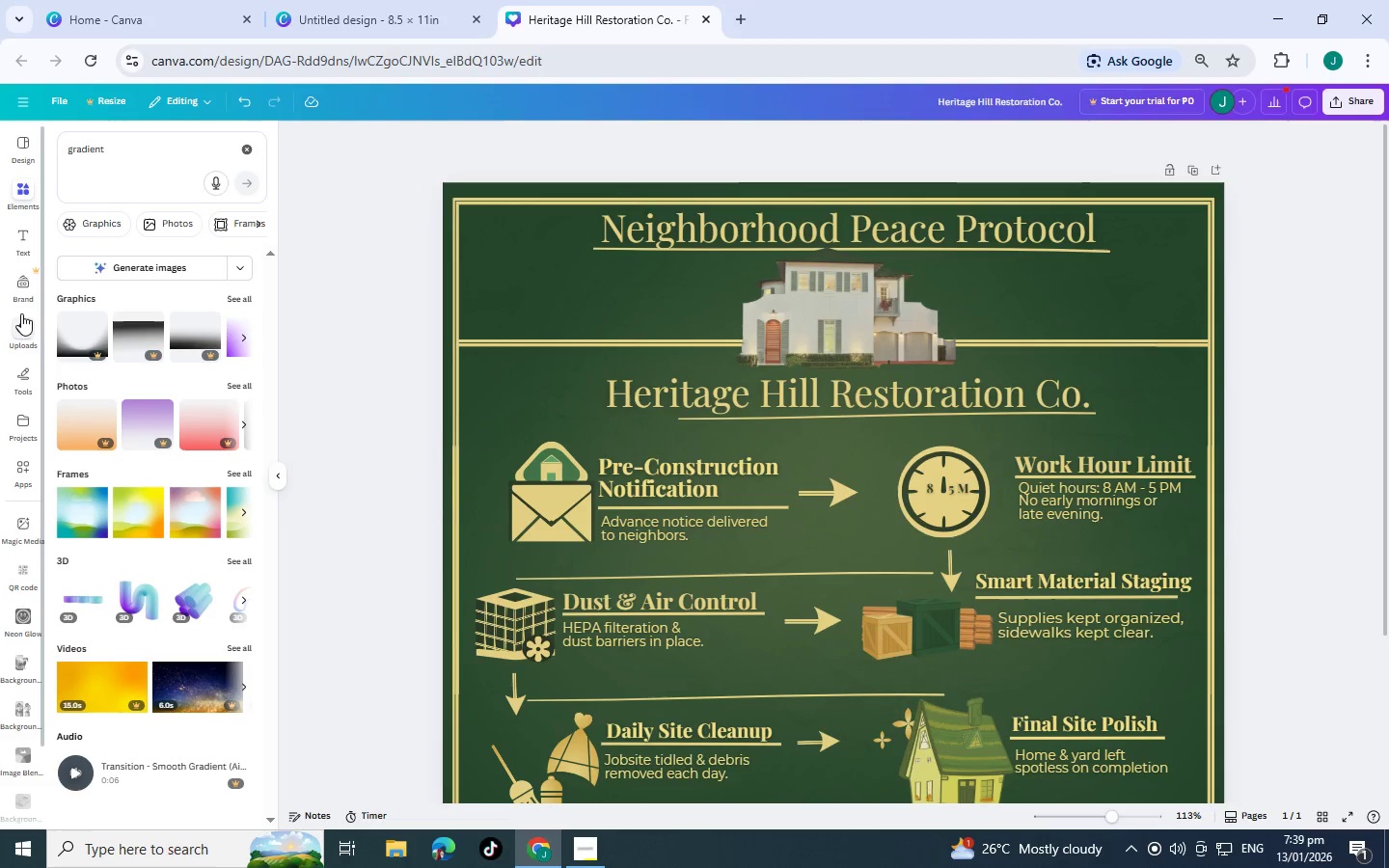 
scroll: coordinate [18, 431], scroll_direction: none, amount: 0.0
 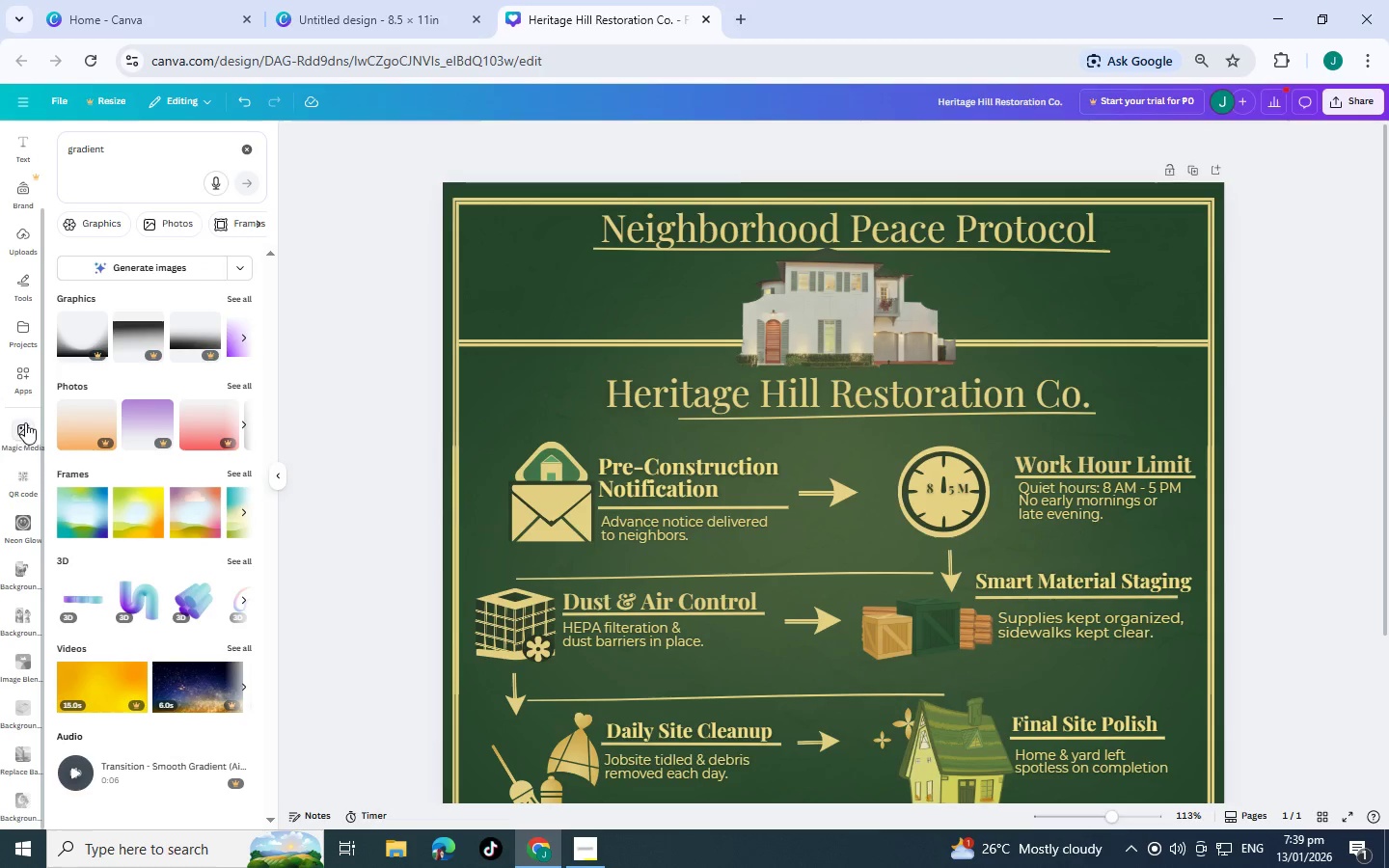 
scroll: coordinate [32, 407], scroll_direction: up, amount: 5.0
 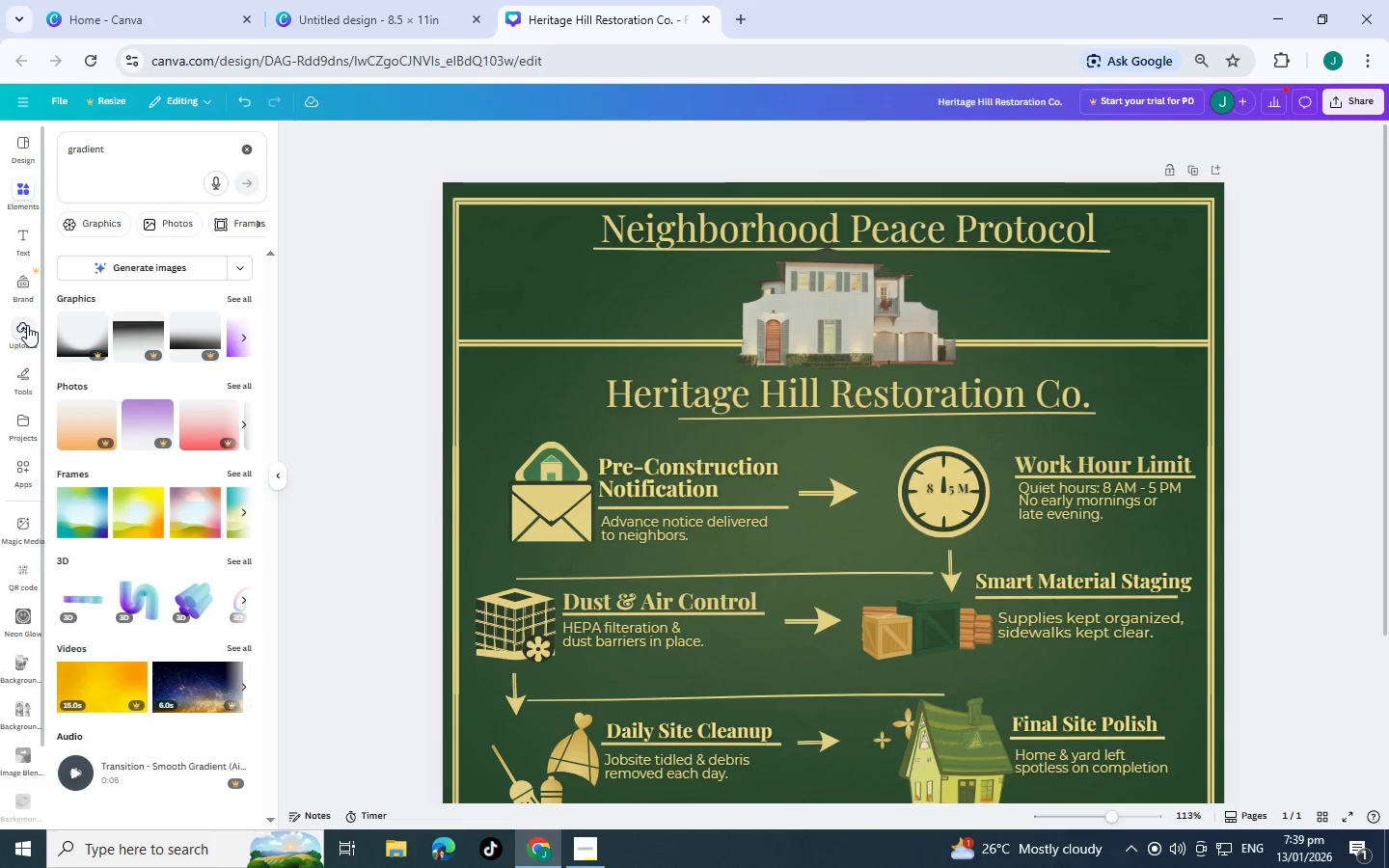 
left_click([27, 325])
 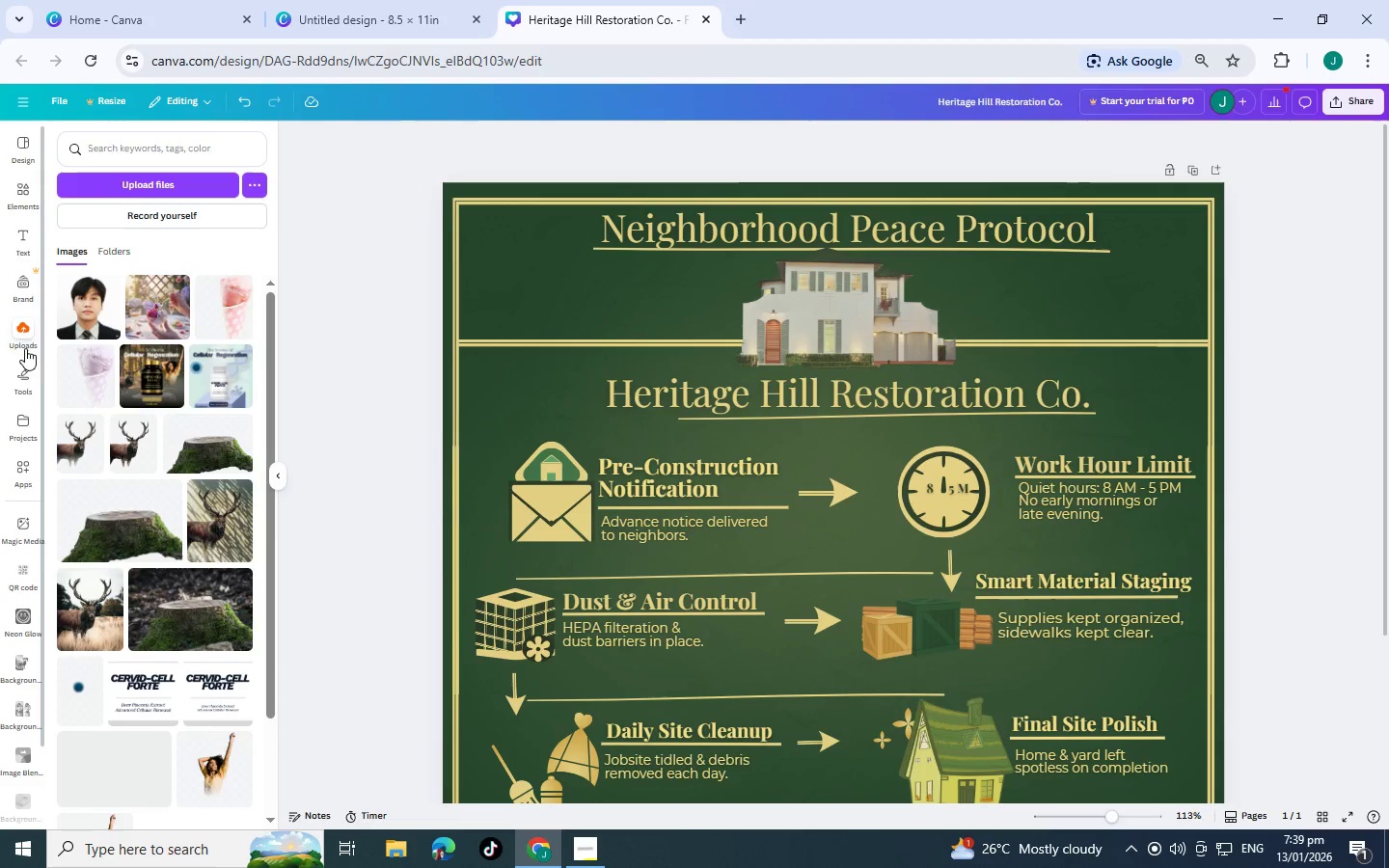 
left_click([21, 370])
 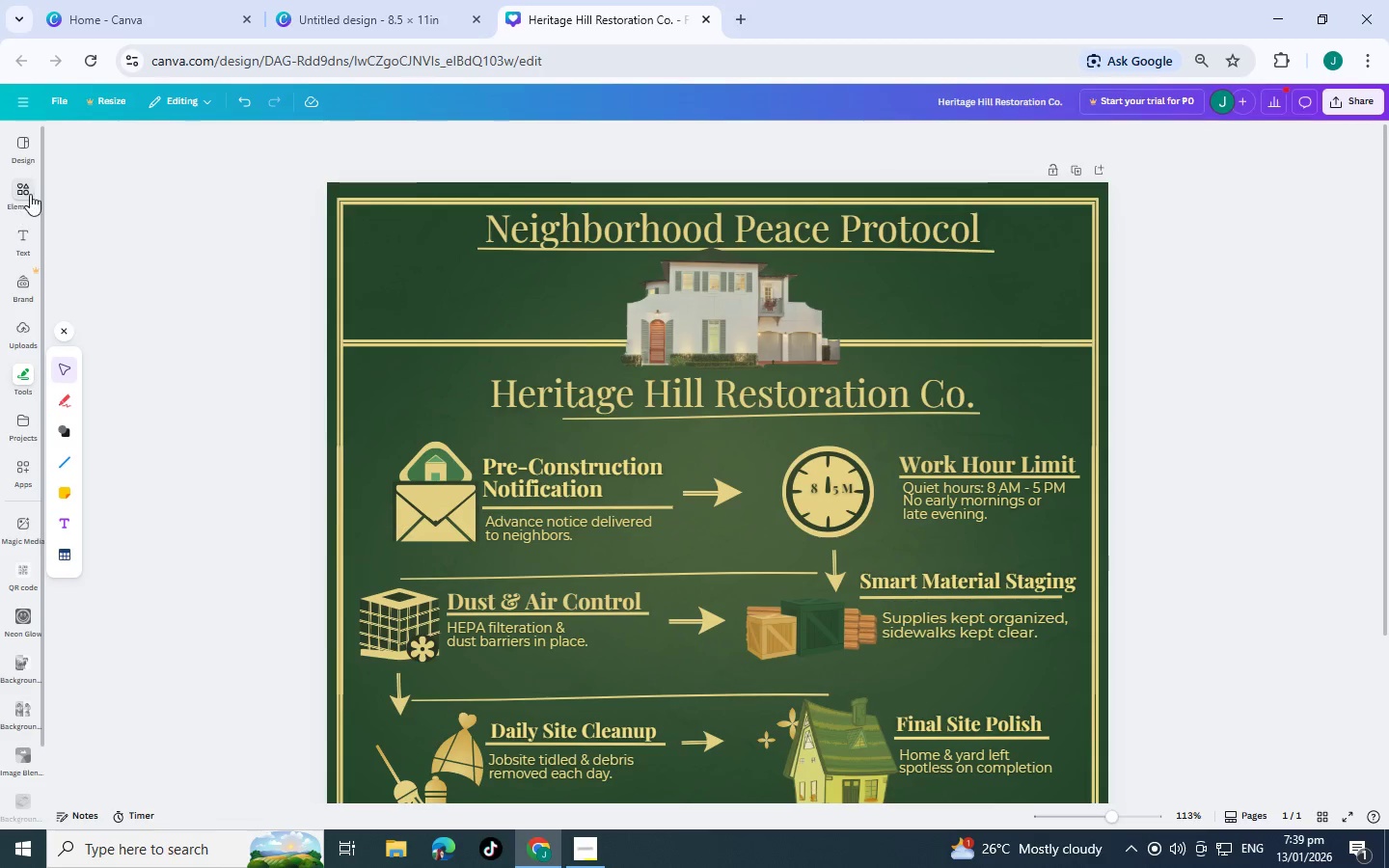 
left_click([30, 194])
 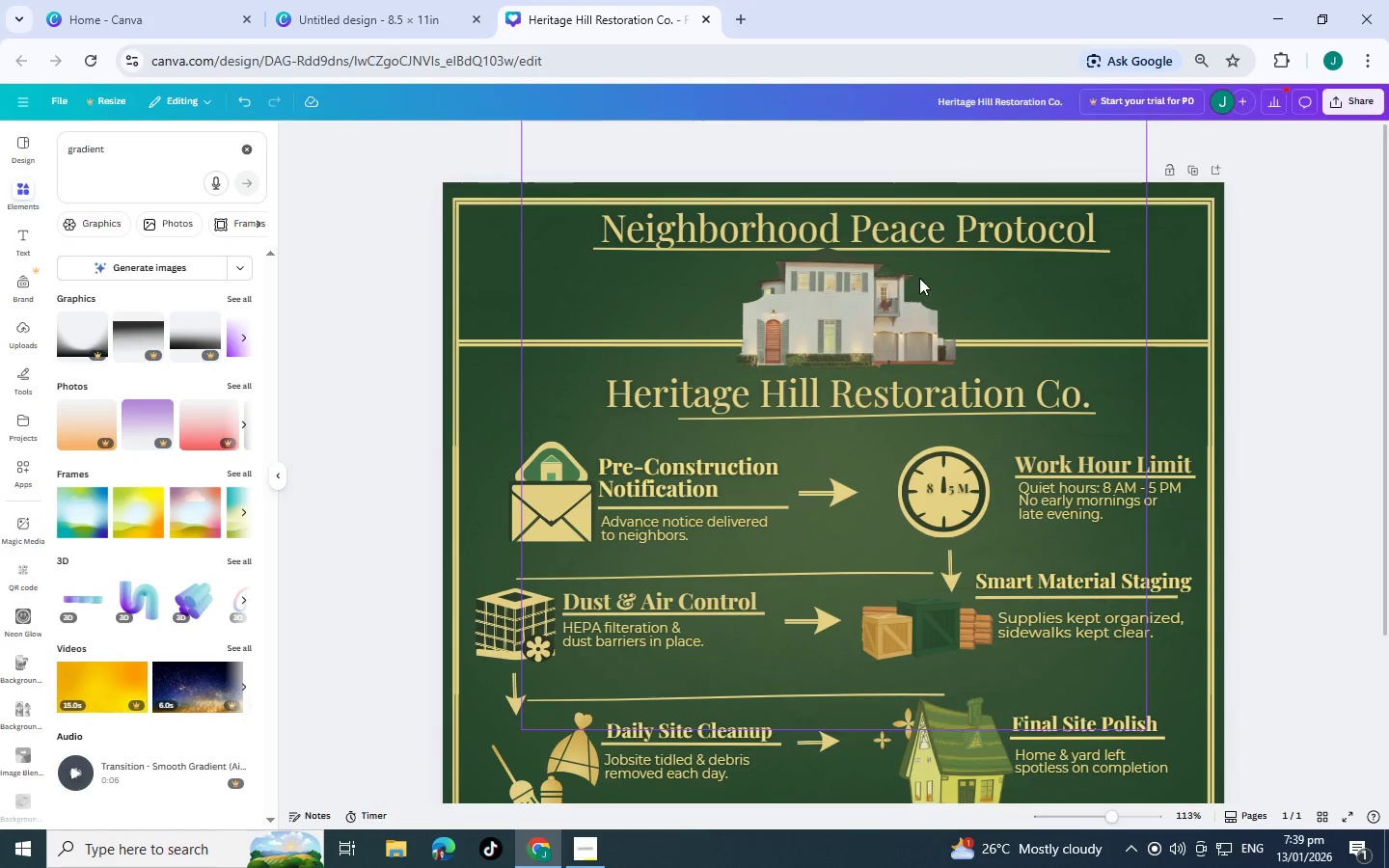 
left_click([1067, 265])
 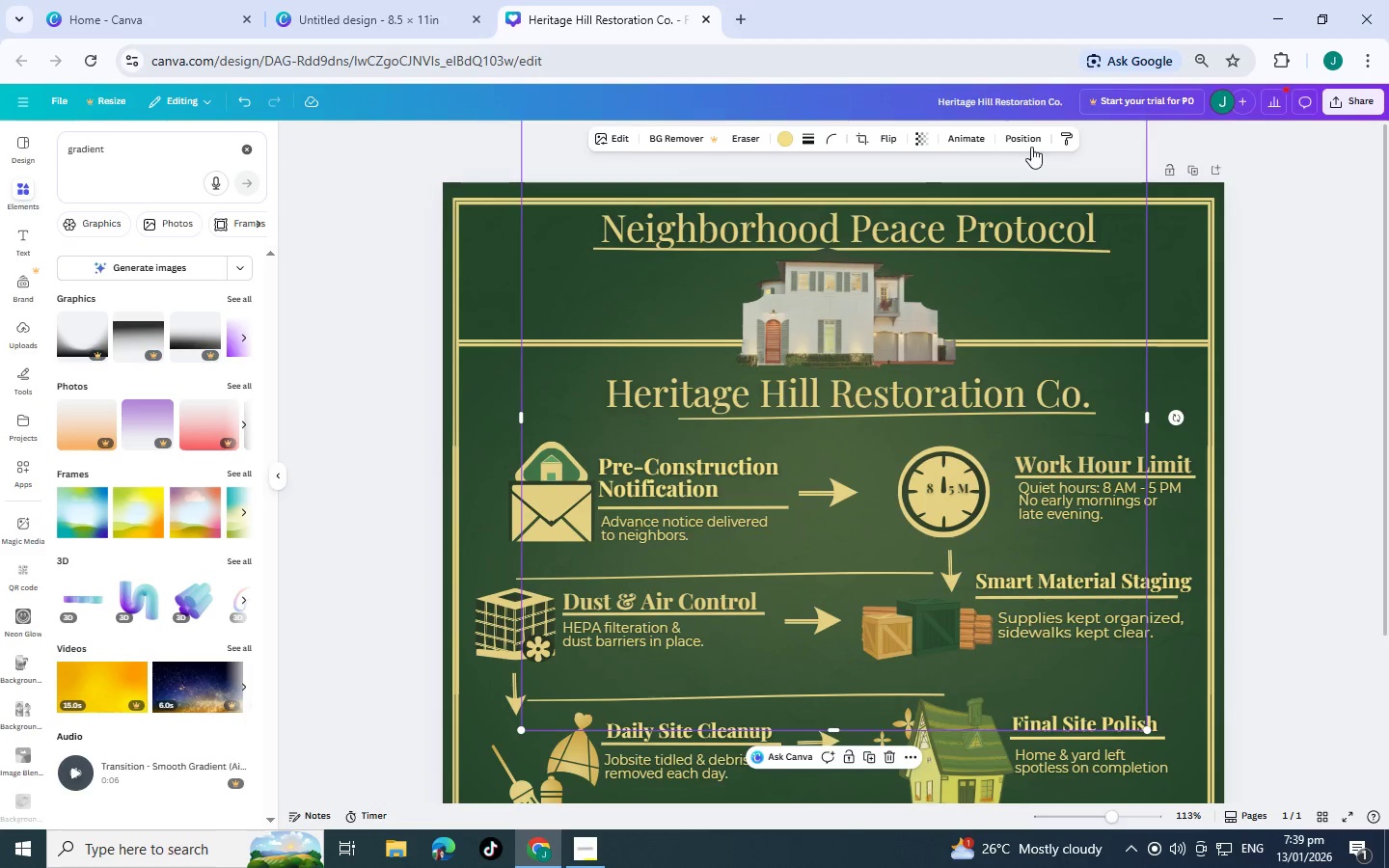 
left_click([1022, 143])
 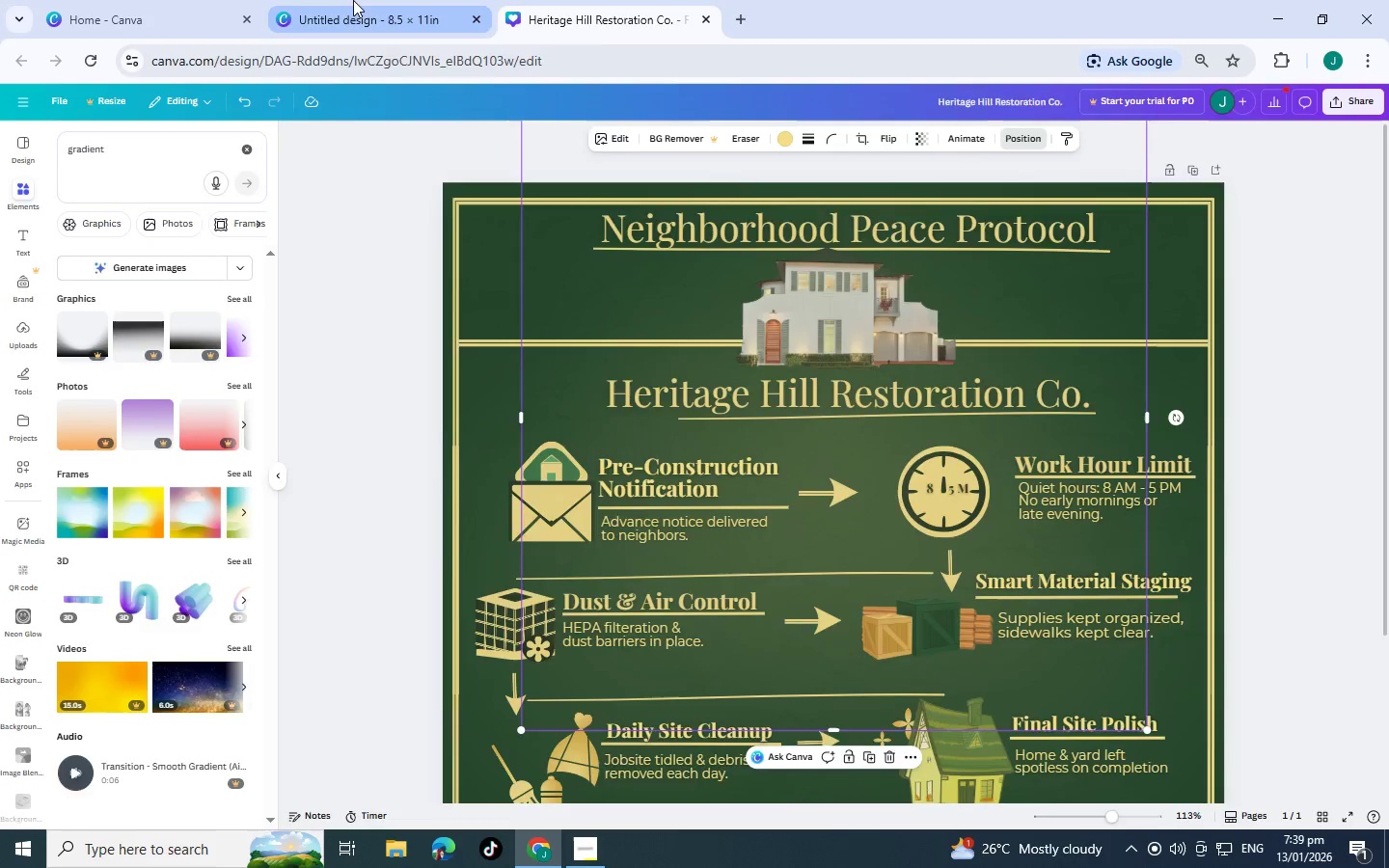 
left_click_drag(start_coordinate=[353, 0], to_coordinate=[901, 261])
 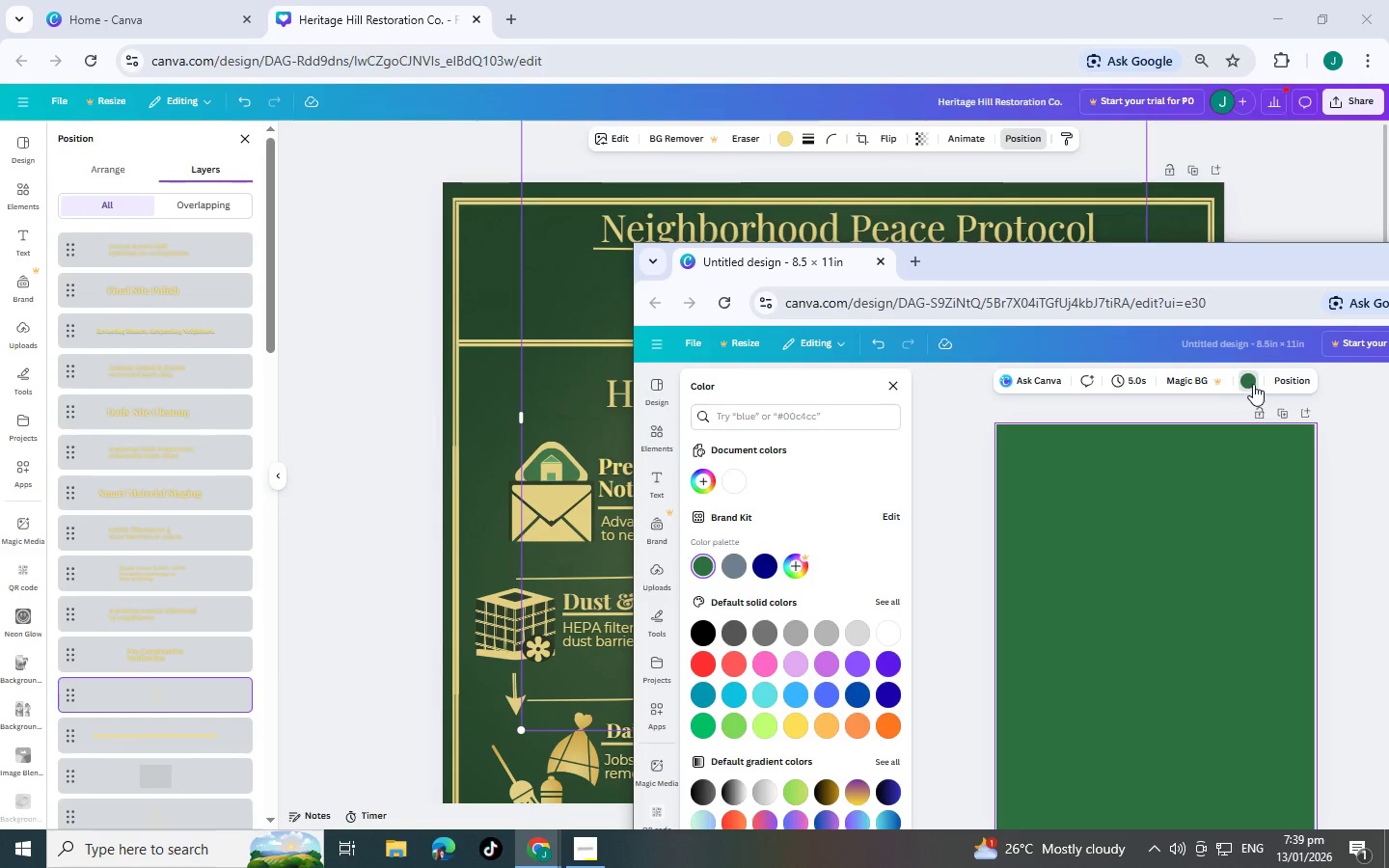 
left_click([1253, 384])
 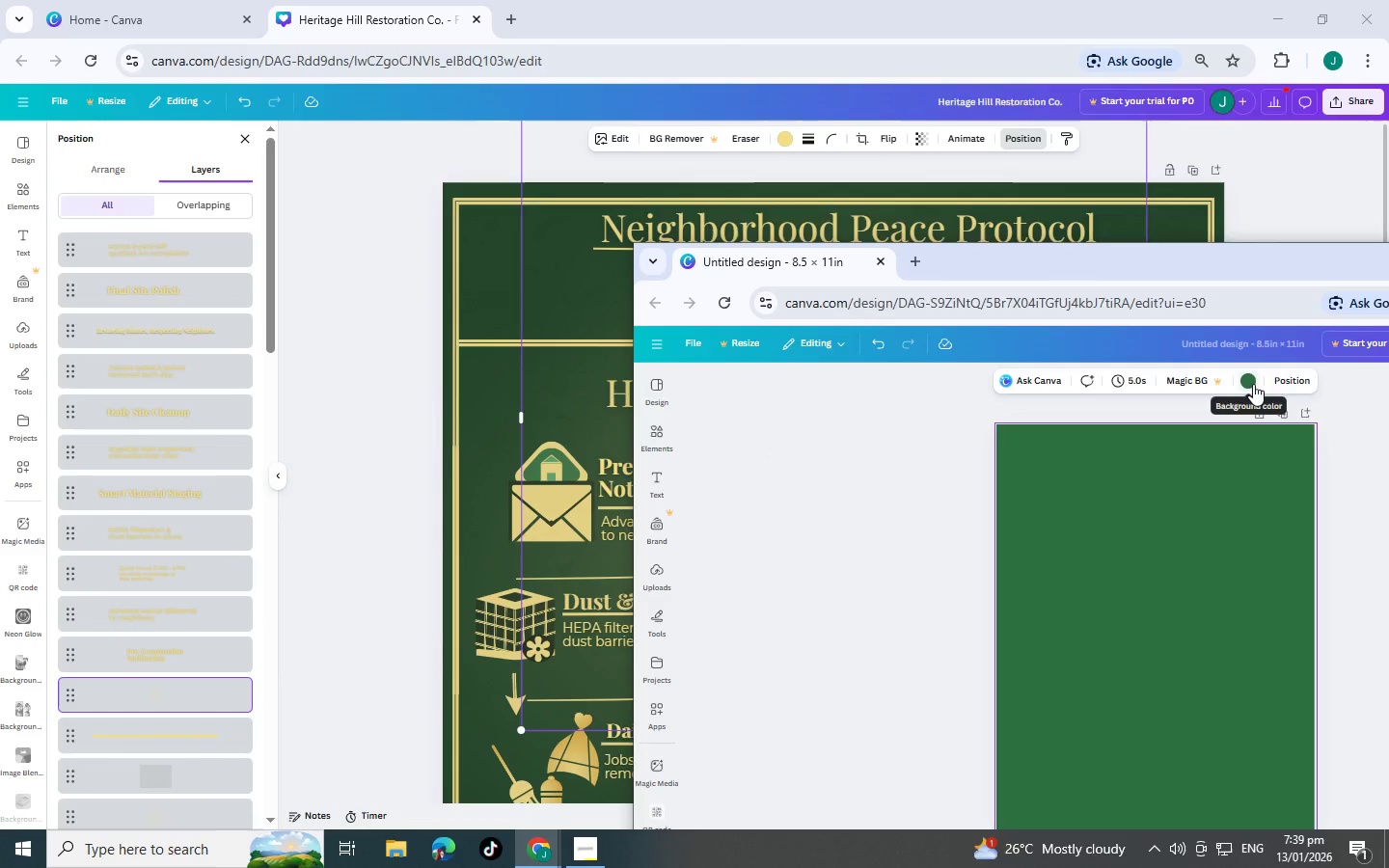 
left_click([1253, 384])
 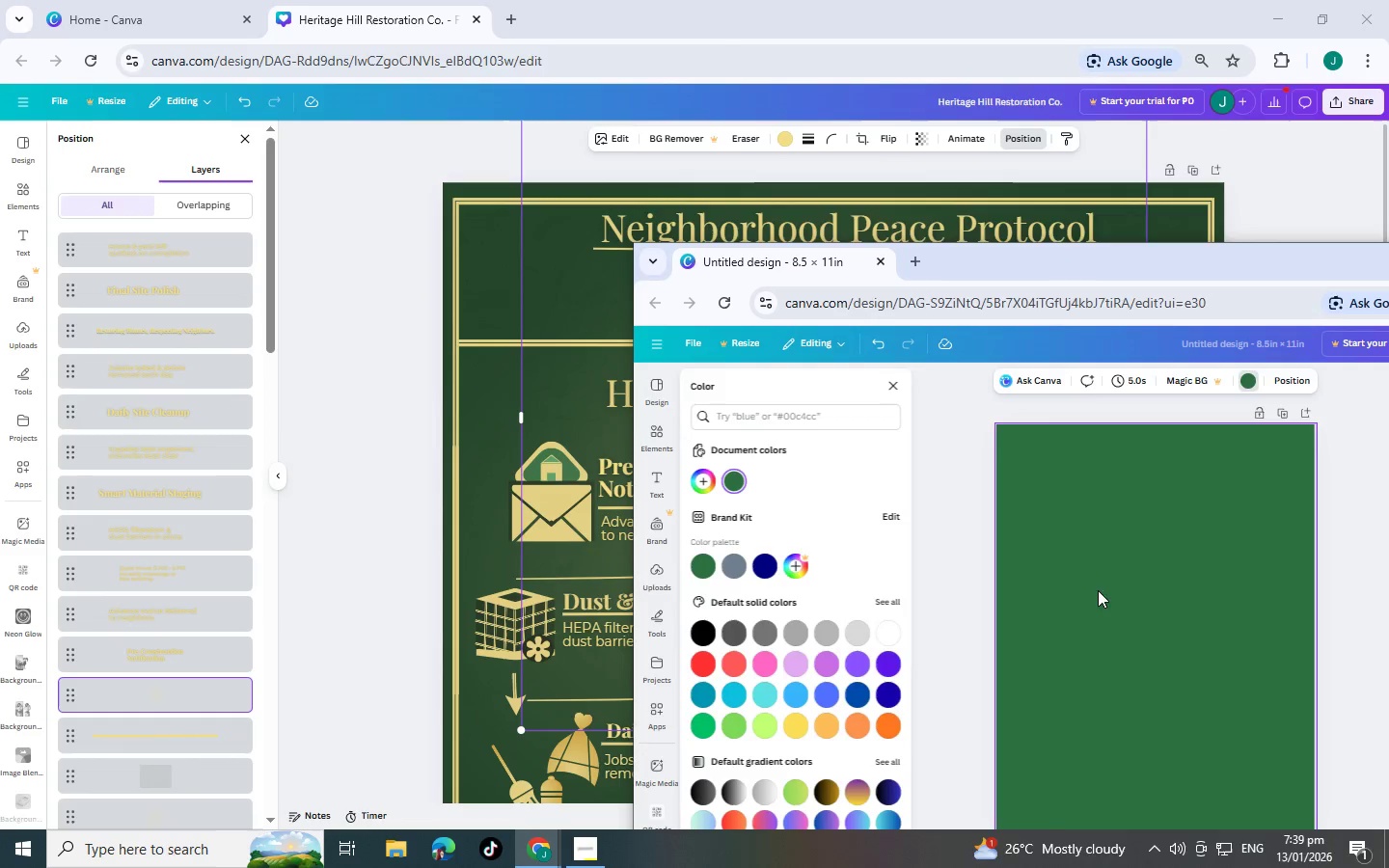 
left_click([1086, 583])
 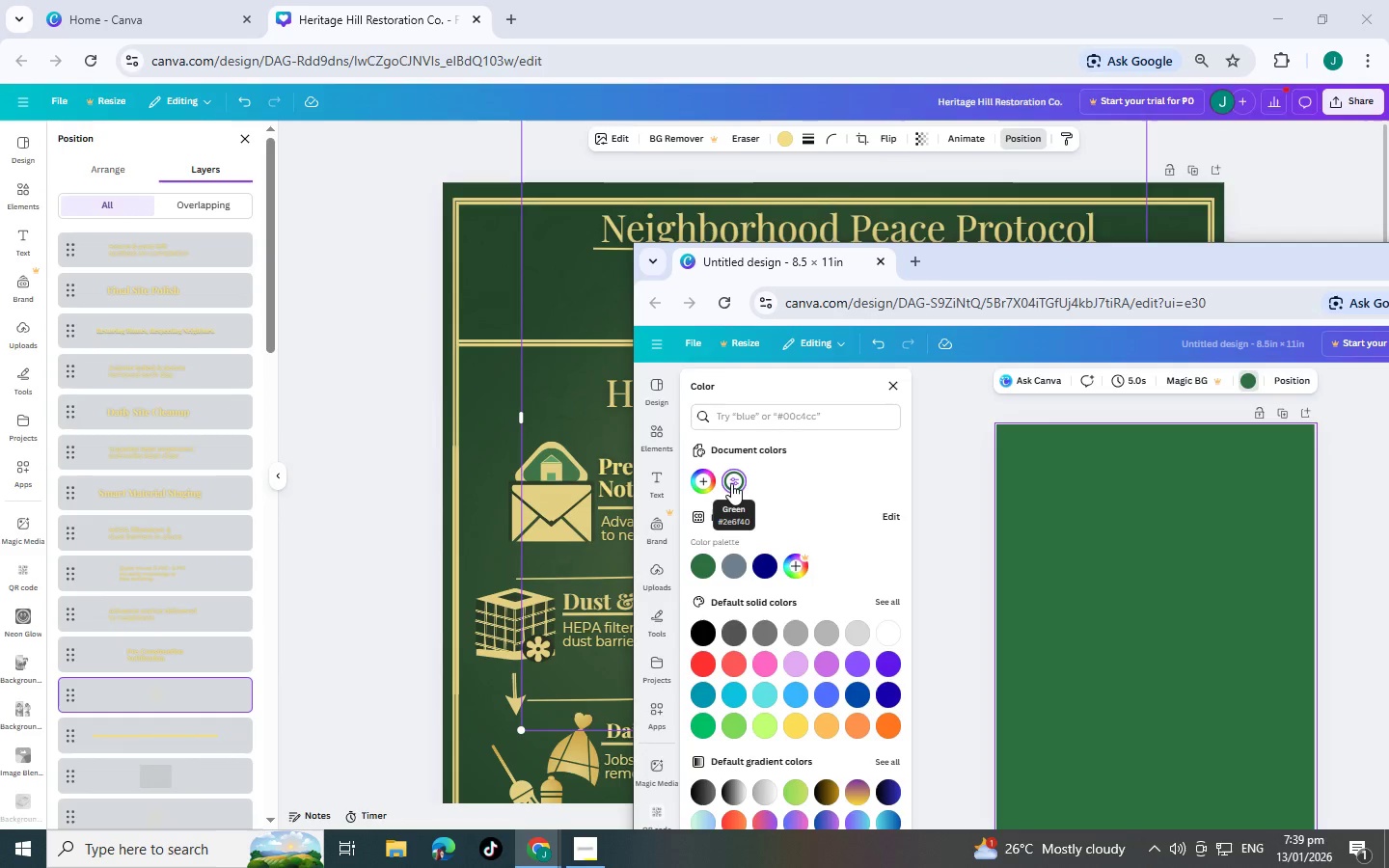 
left_click([731, 483])
 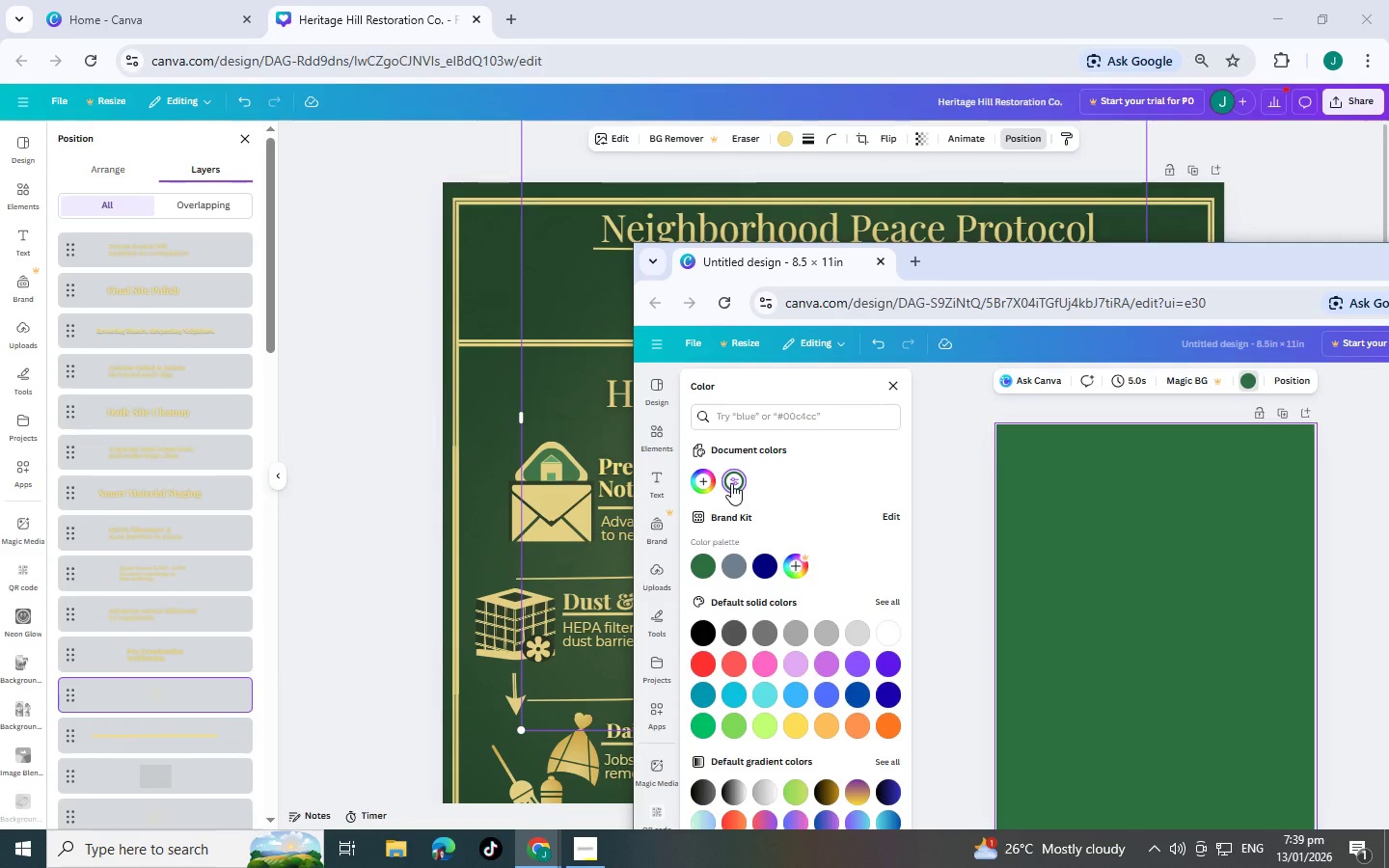 
left_click([731, 483])
 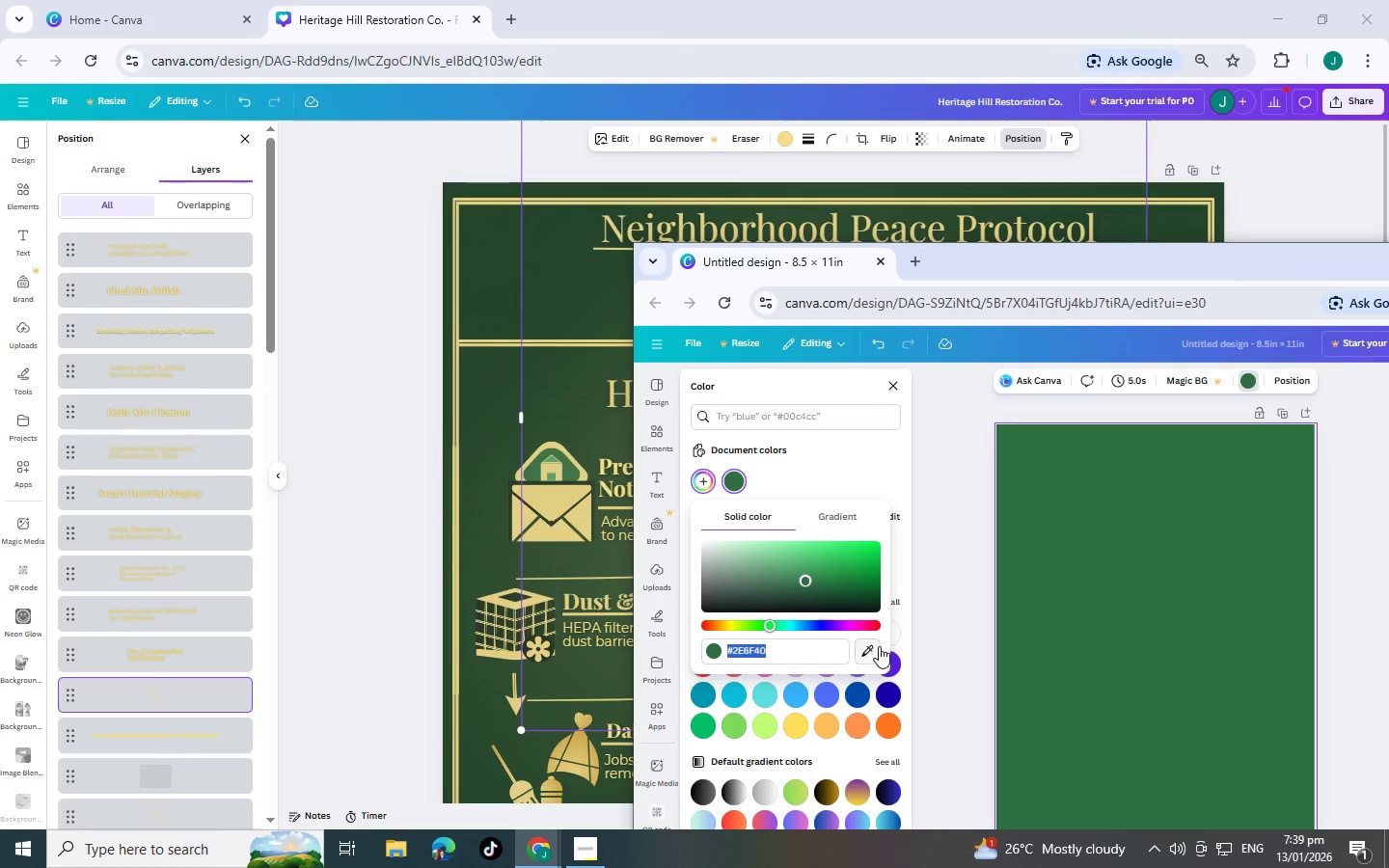 
left_click([872, 656])
 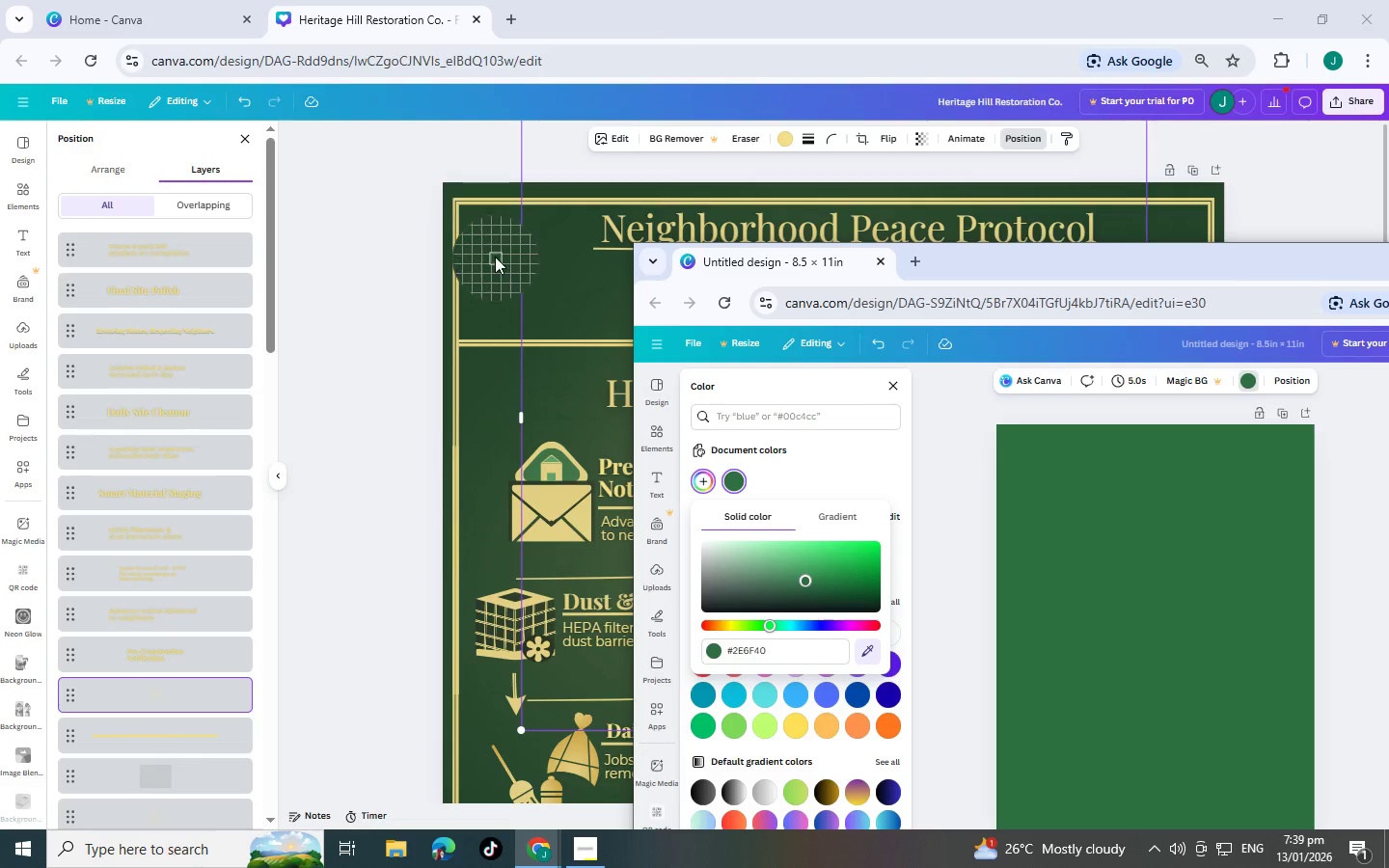 
left_click([495, 257])
 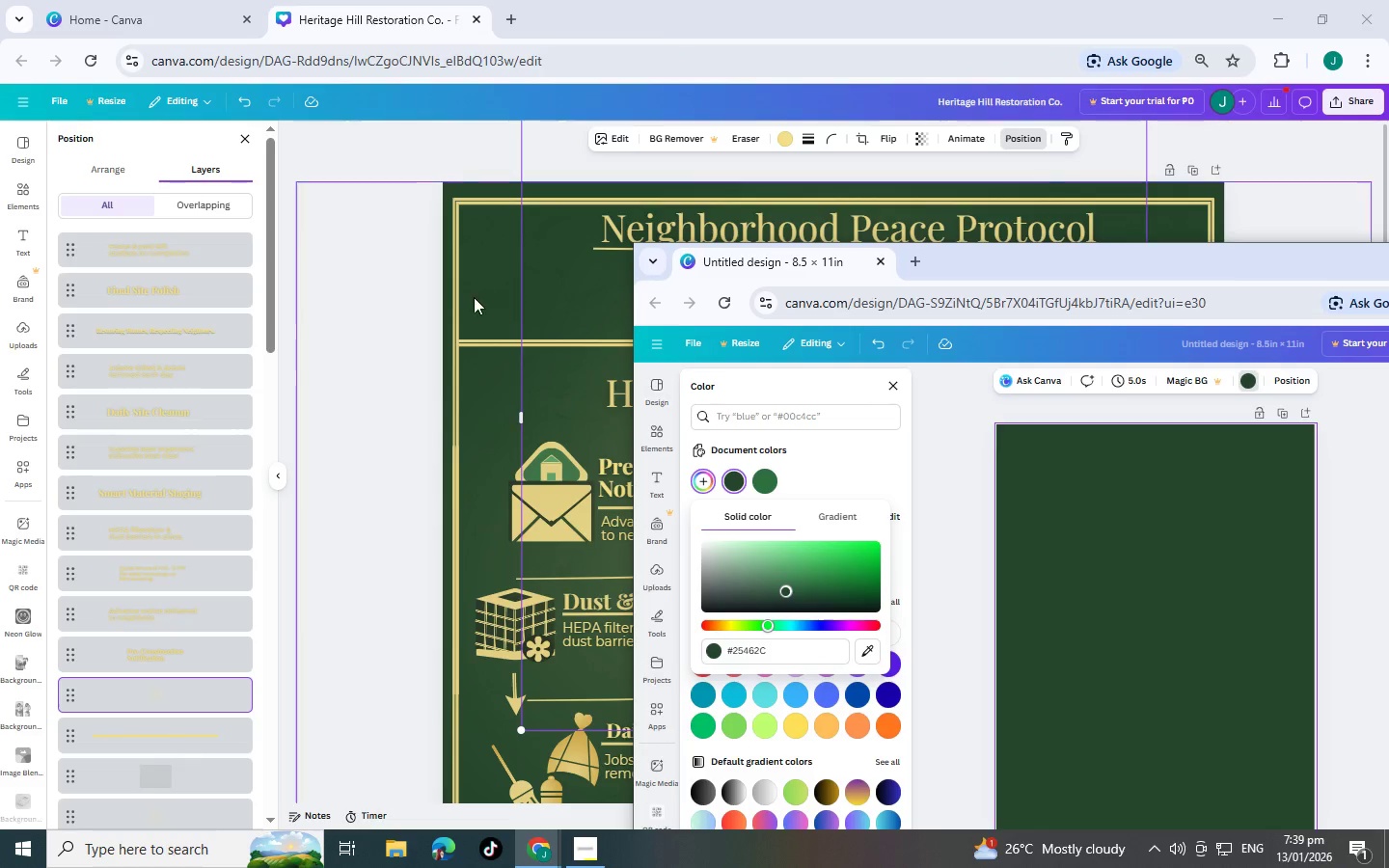 
left_click([373, 299])
 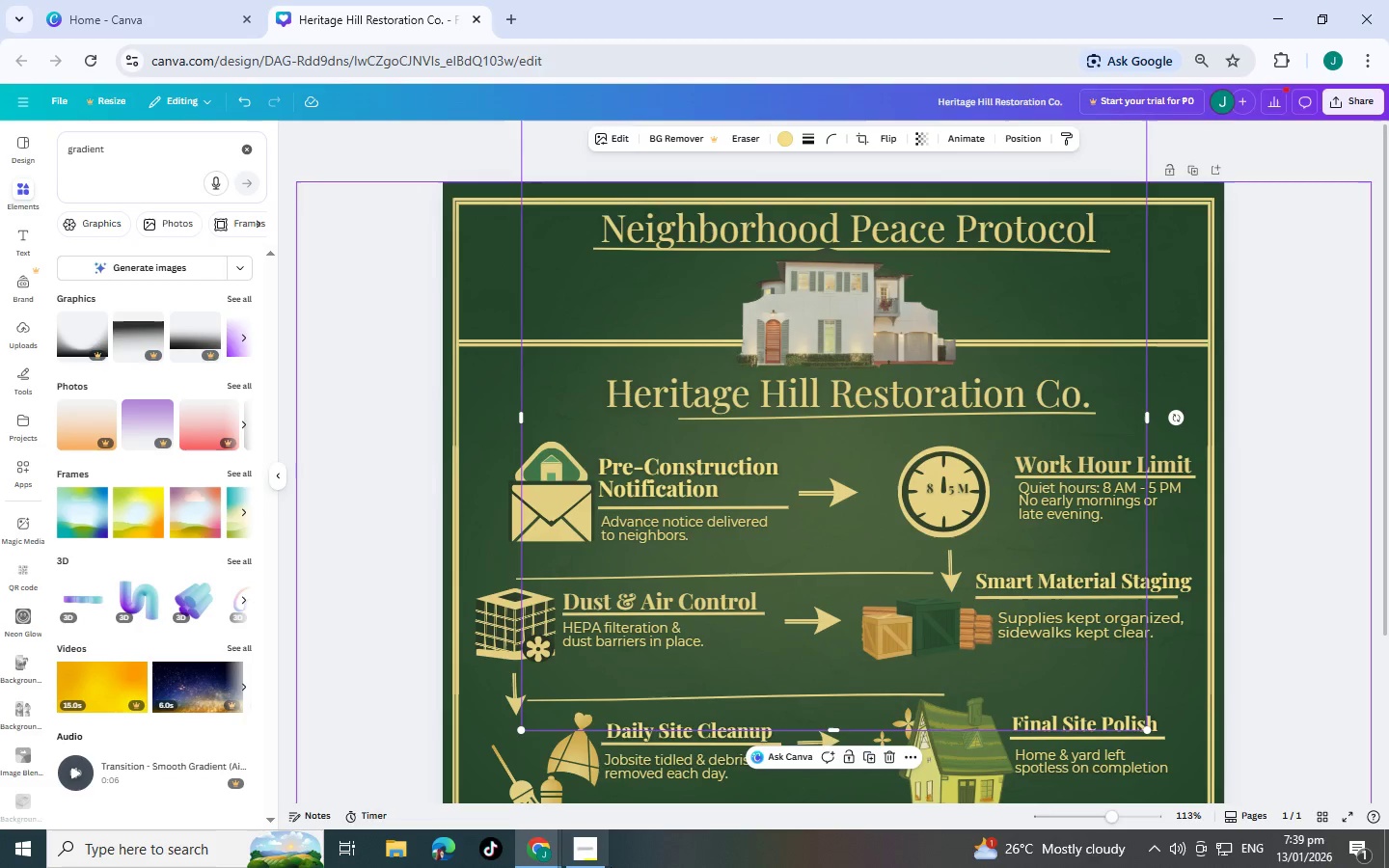 
left_click([541, 837])
 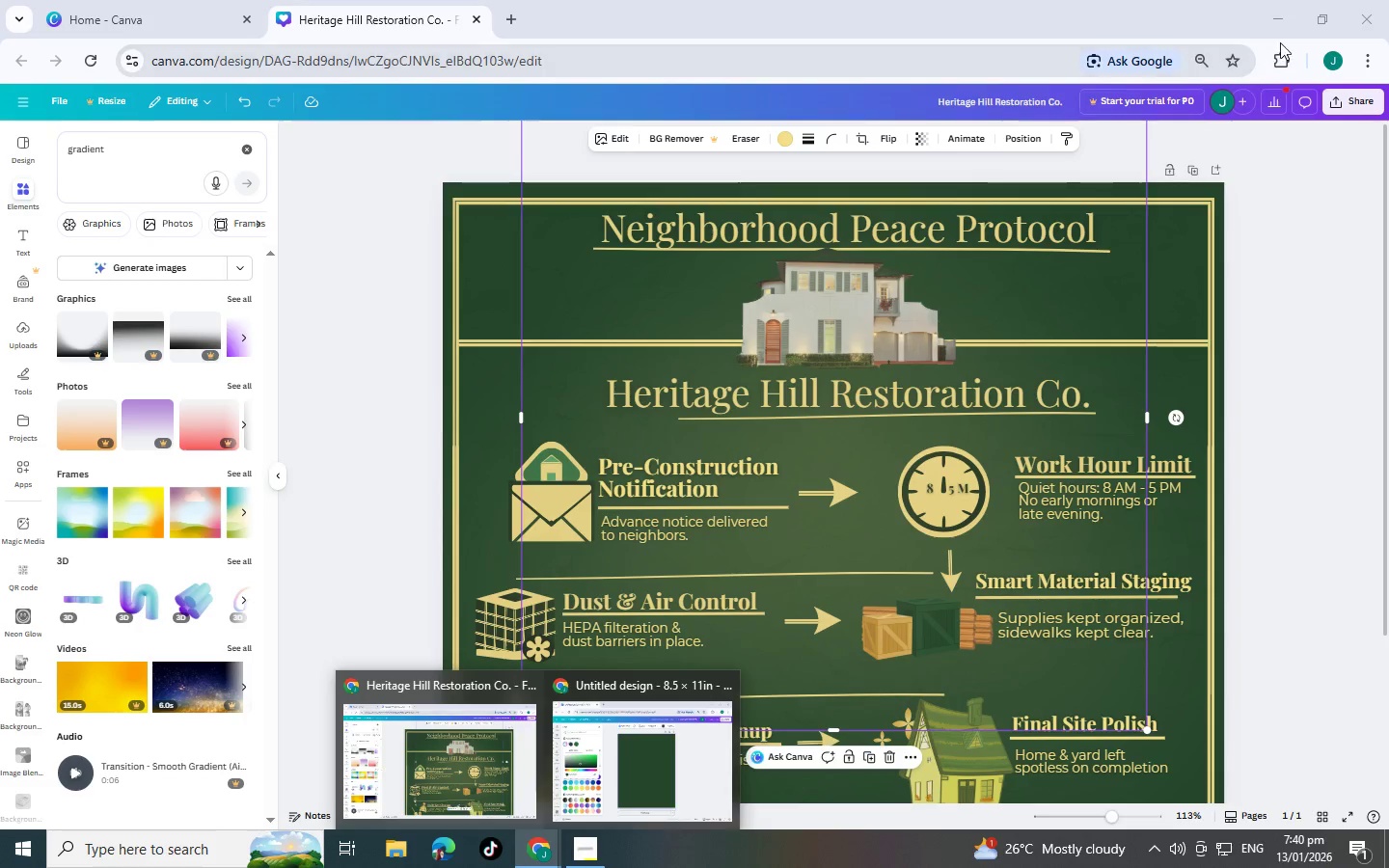 
left_click([1323, 26])
 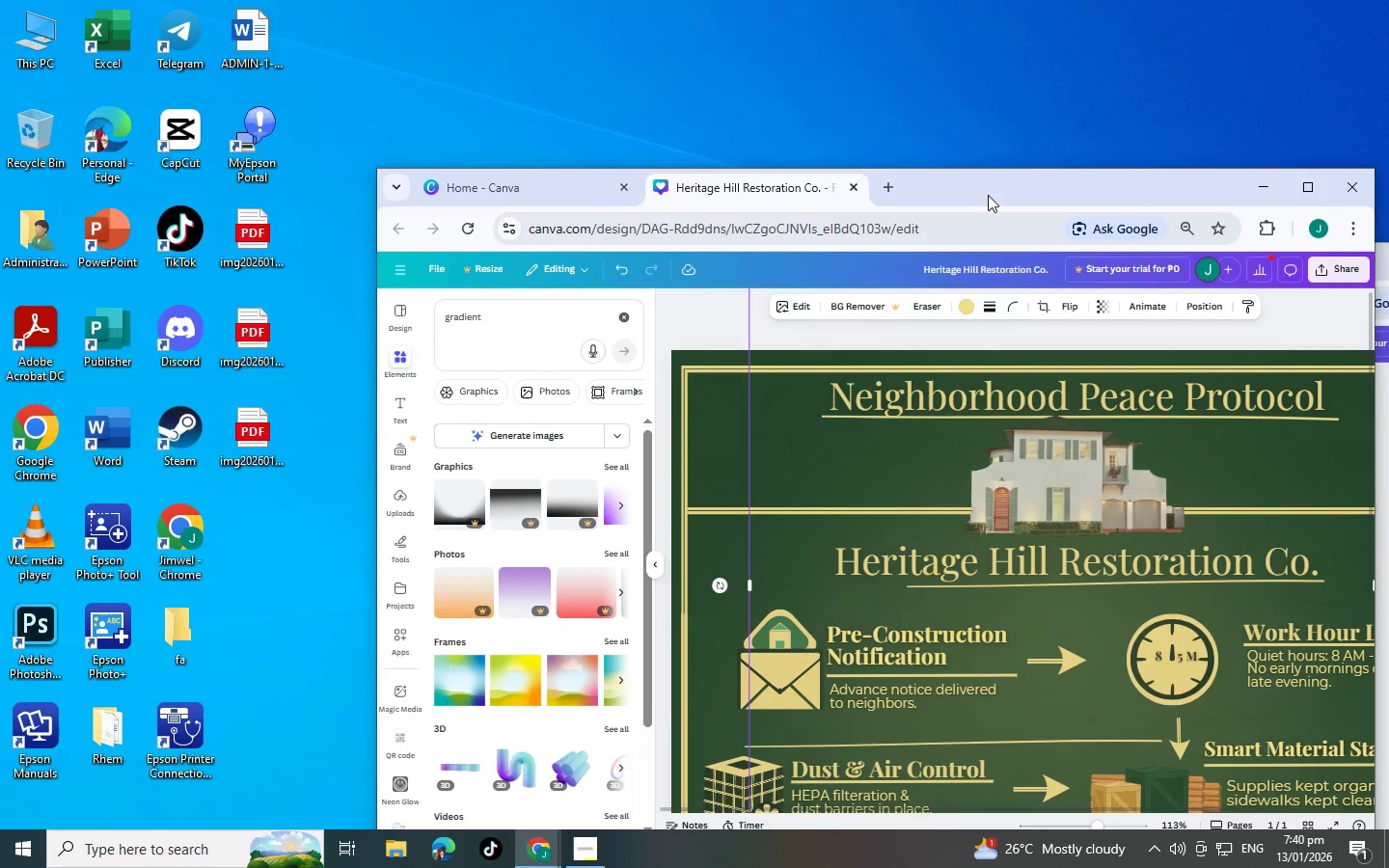 
left_click_drag(start_coordinate=[983, 191], to_coordinate=[459, 189])
 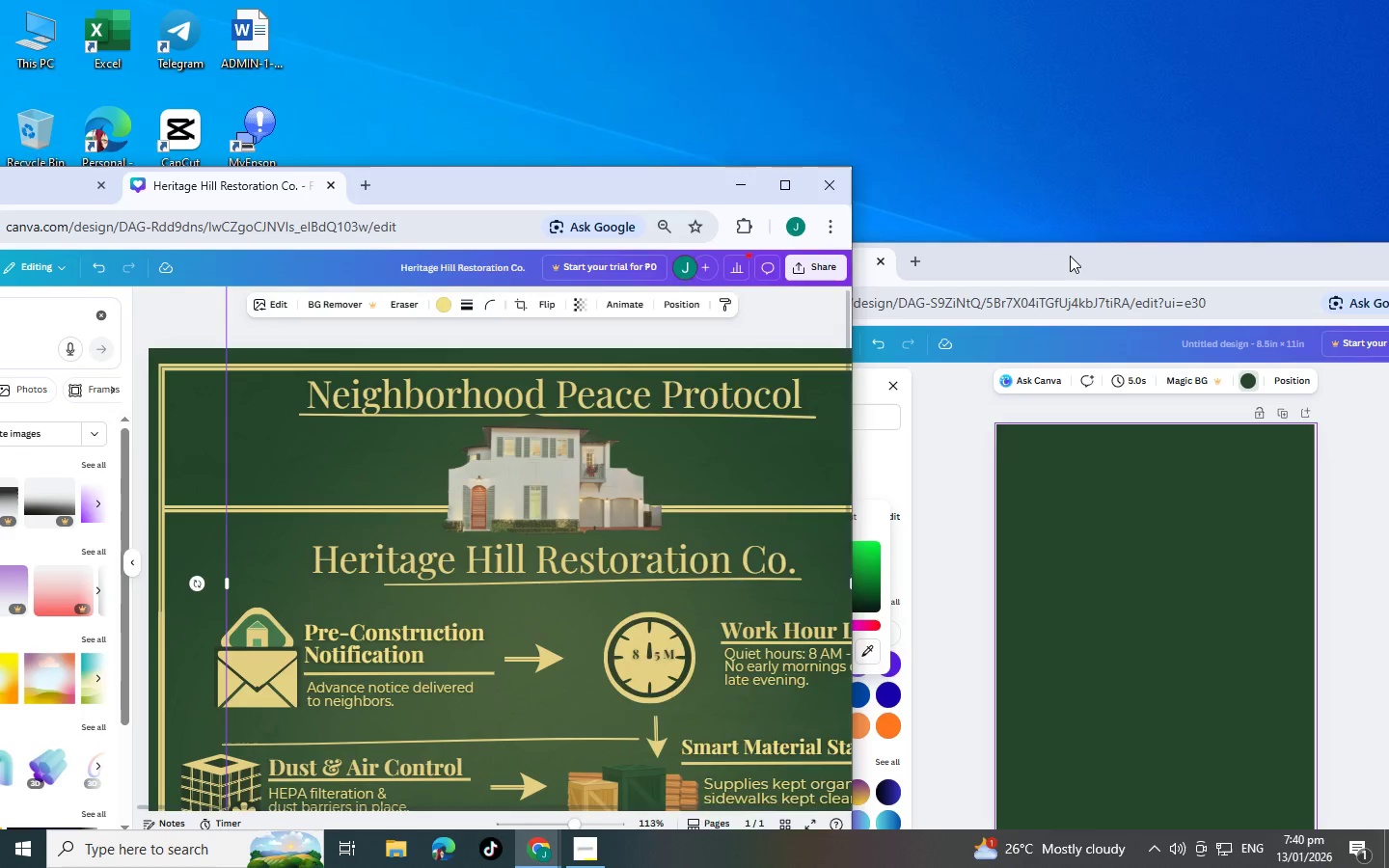 
left_click_drag(start_coordinate=[1070, 259], to_coordinate=[1036, 191])
 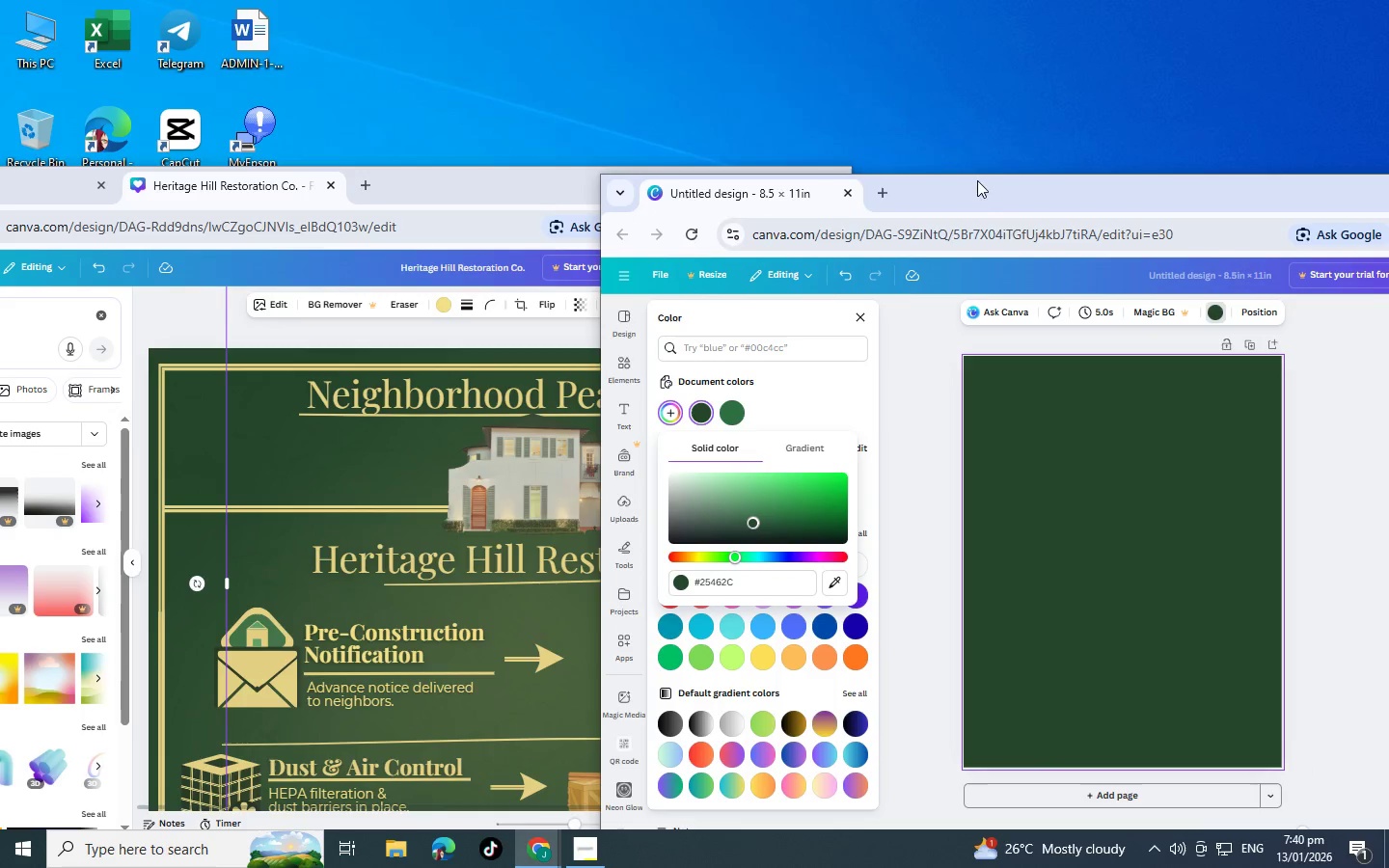 
left_click_drag(start_coordinate=[981, 193], to_coordinate=[991, 95])
 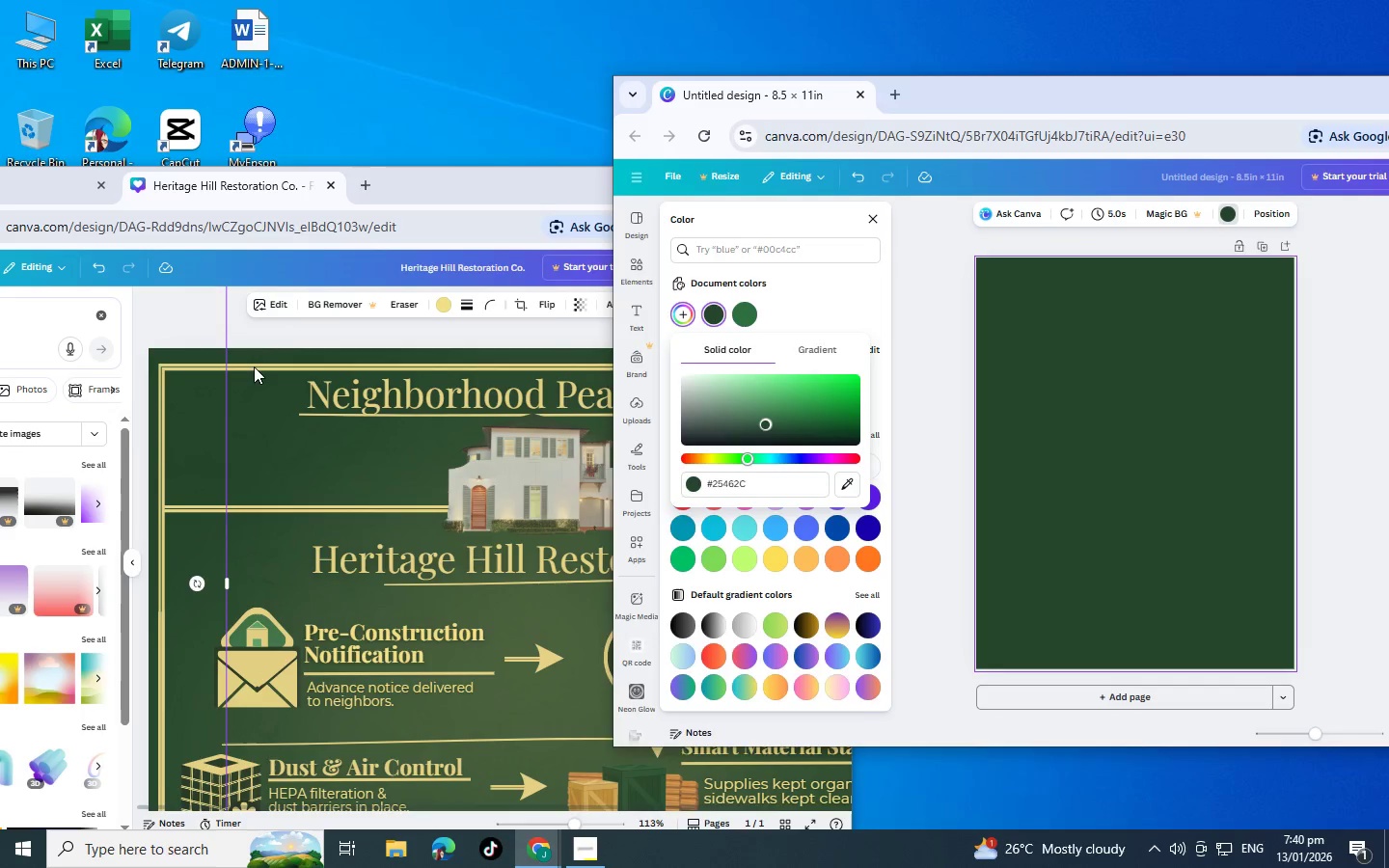 
left_click([252, 366])
 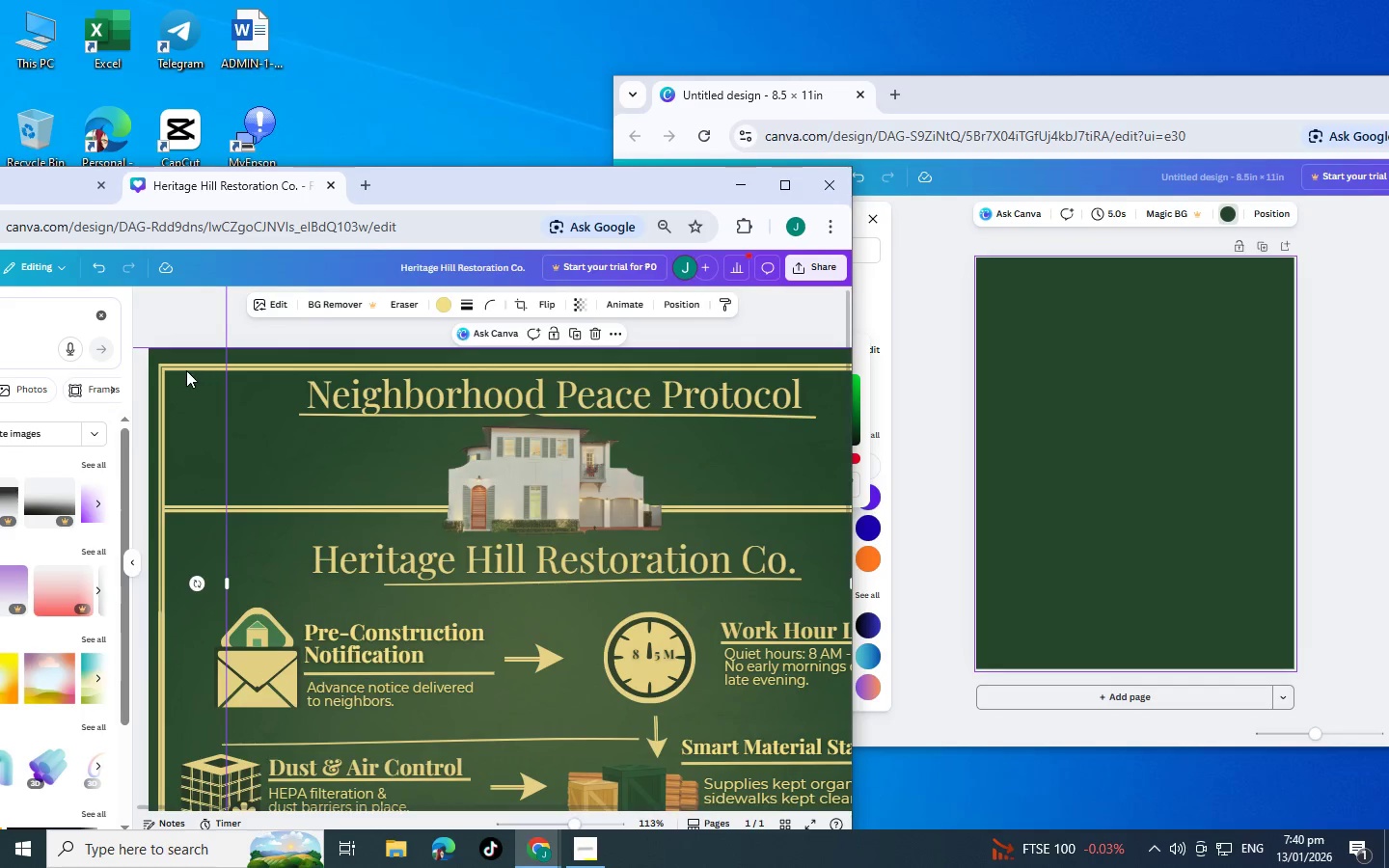 
left_click([186, 370])
 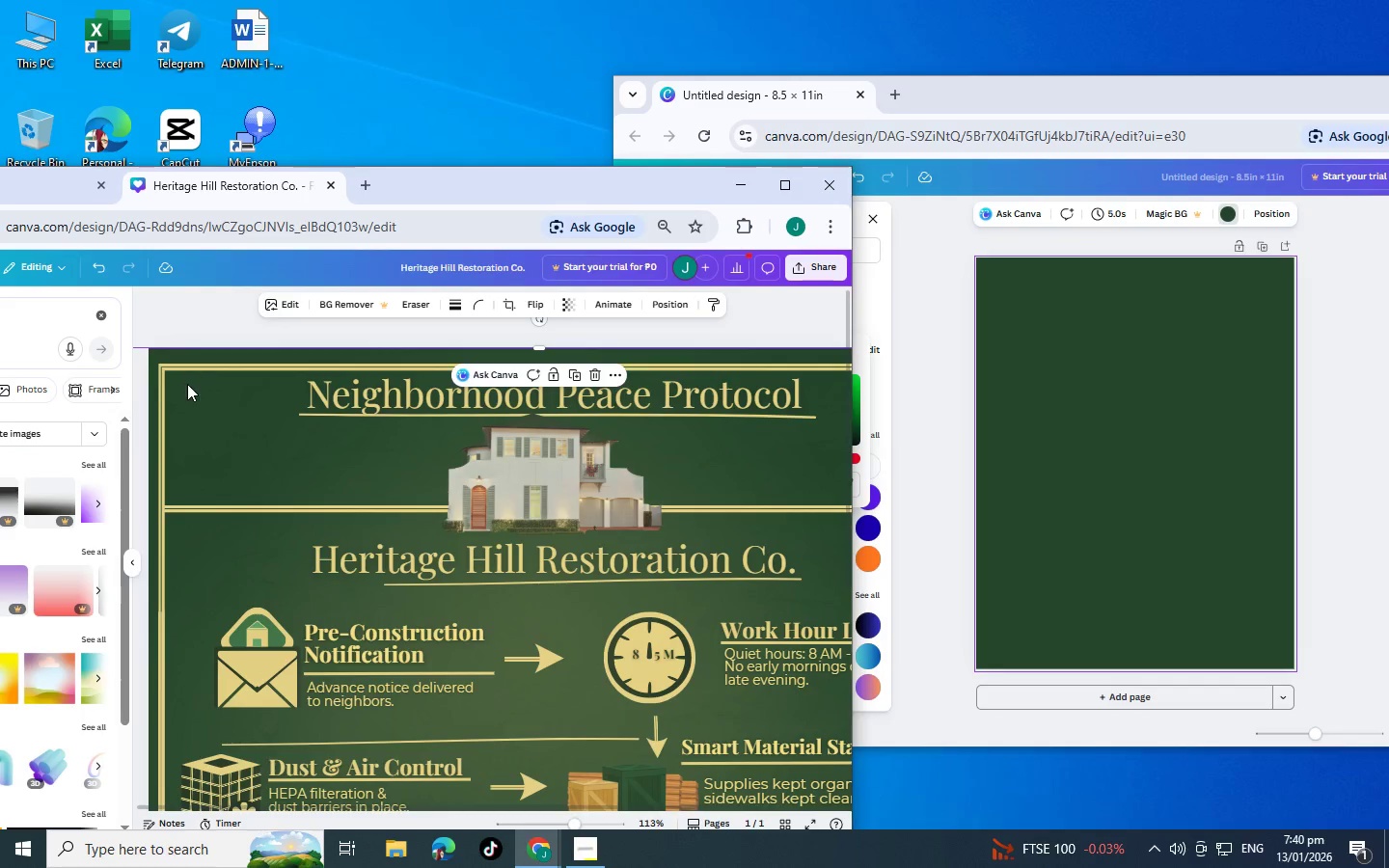 
key(Control+C)
 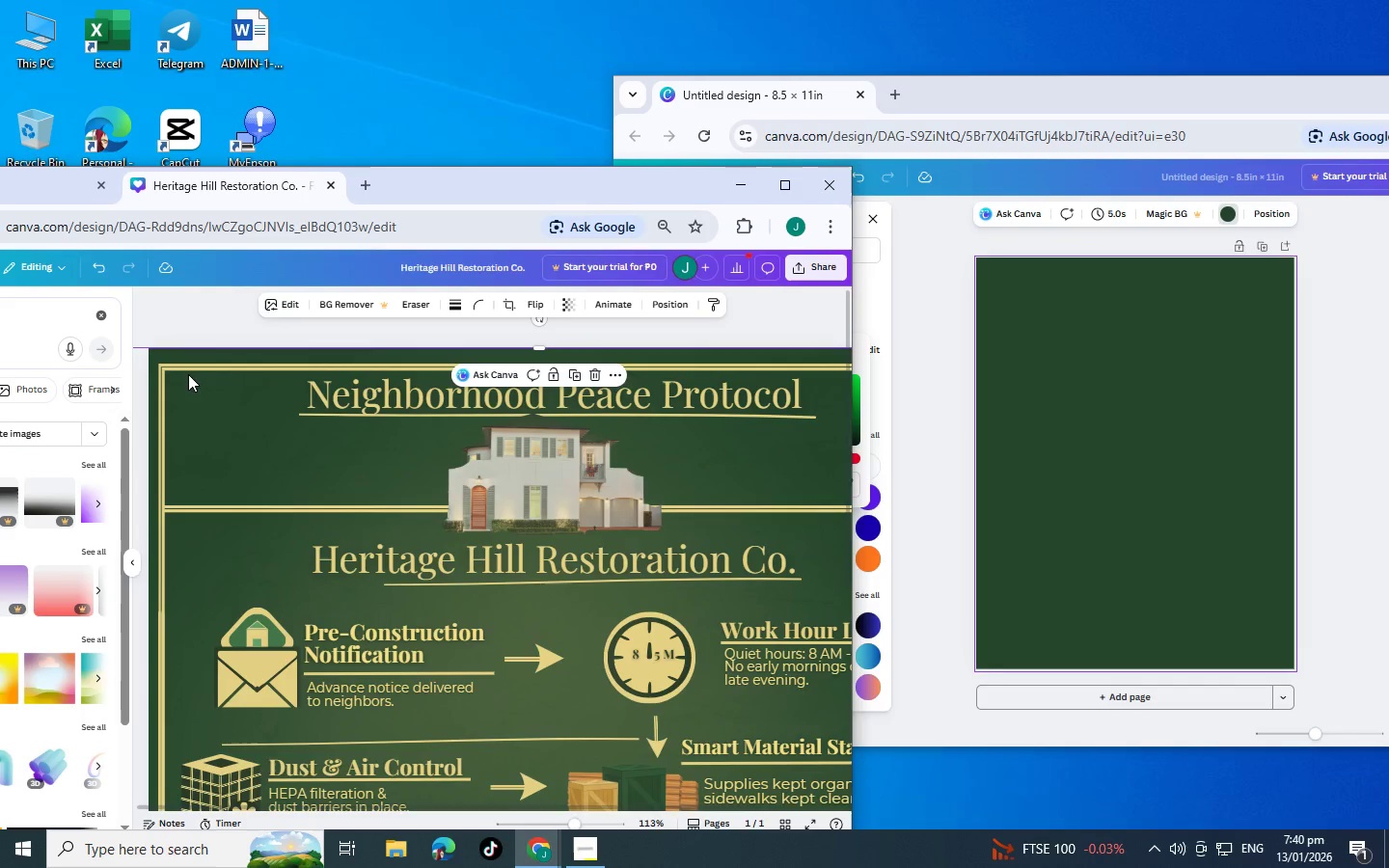 
key(Control+V)
 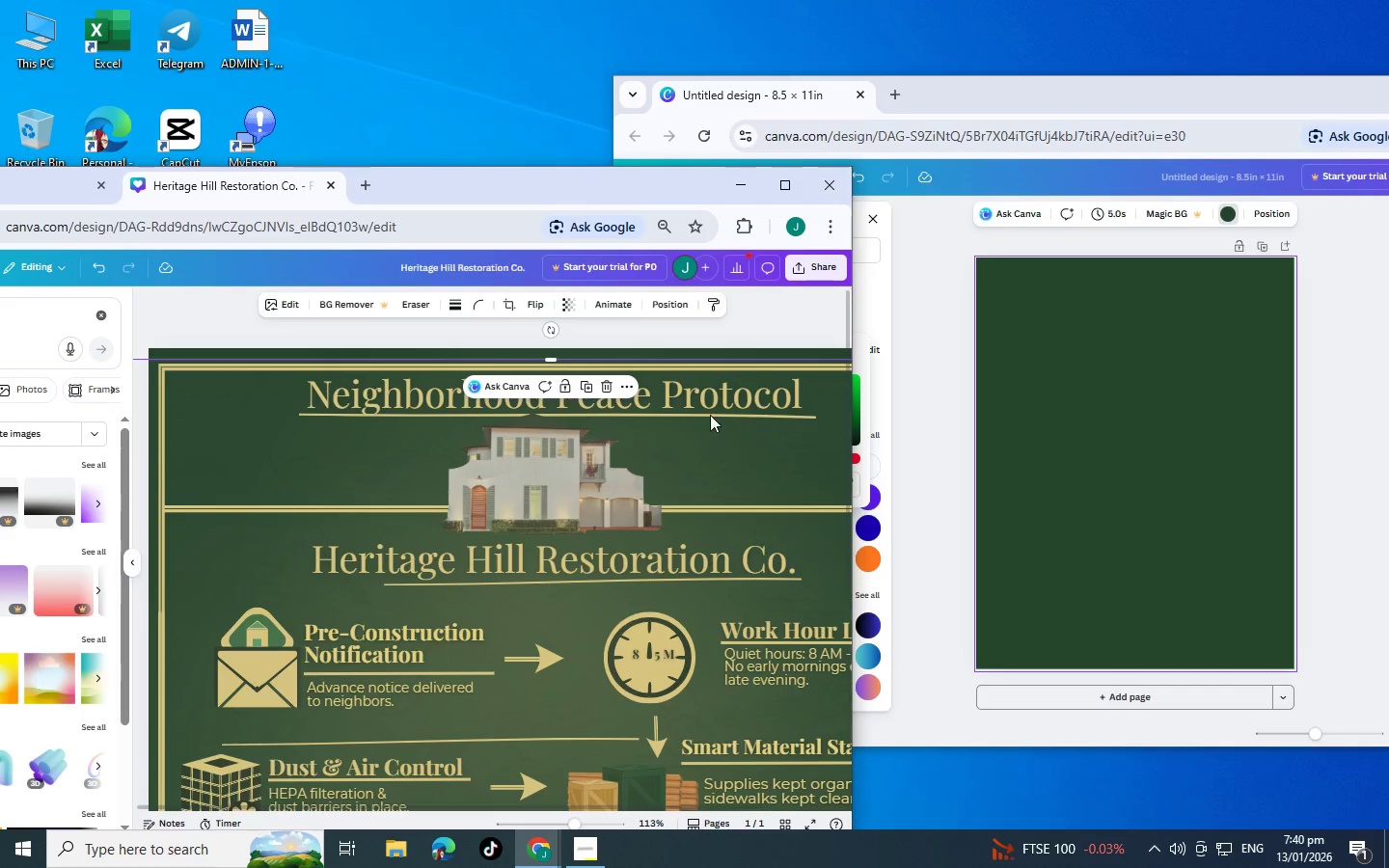 
key(Control+Z)
 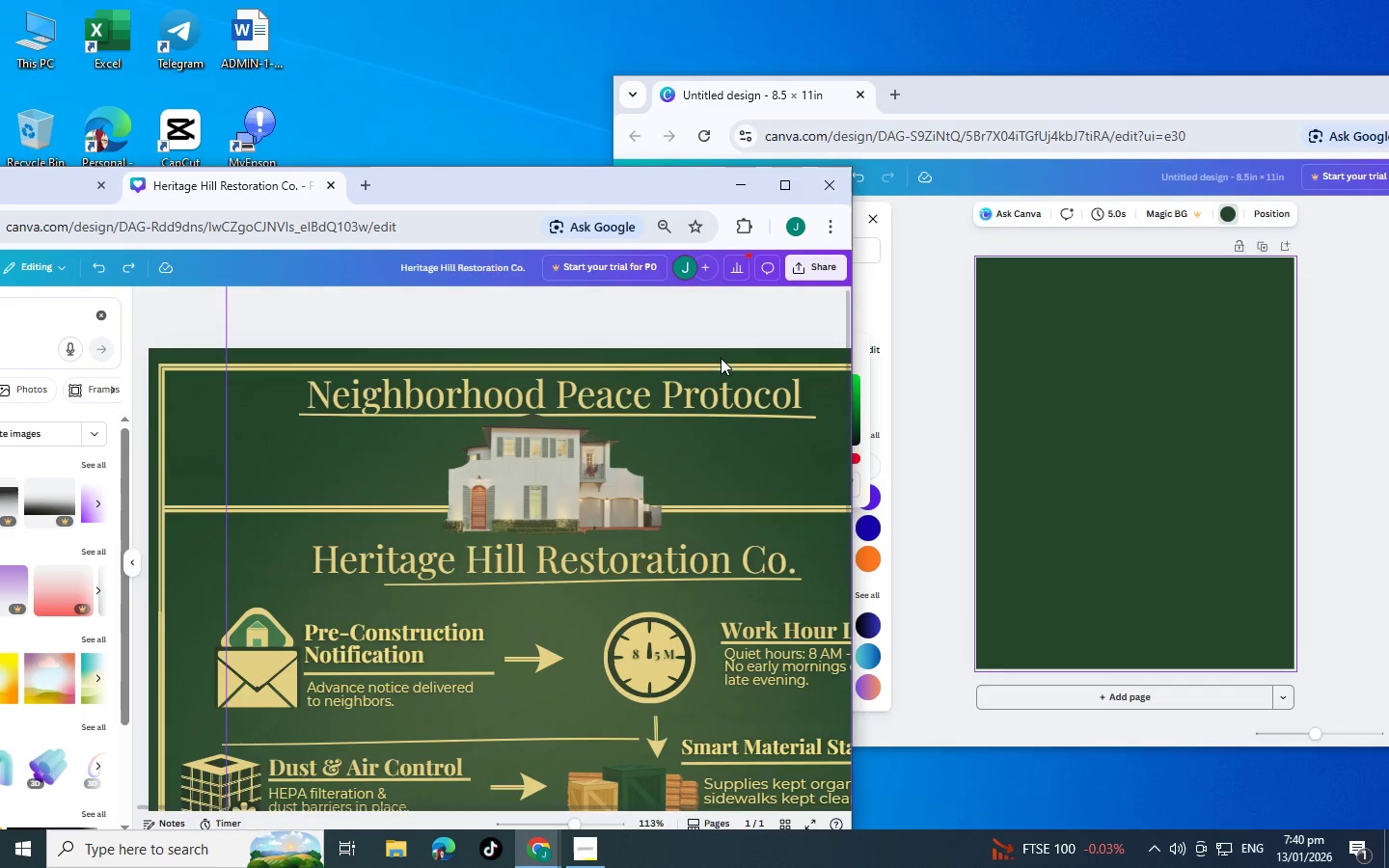 
left_click([625, 393])
 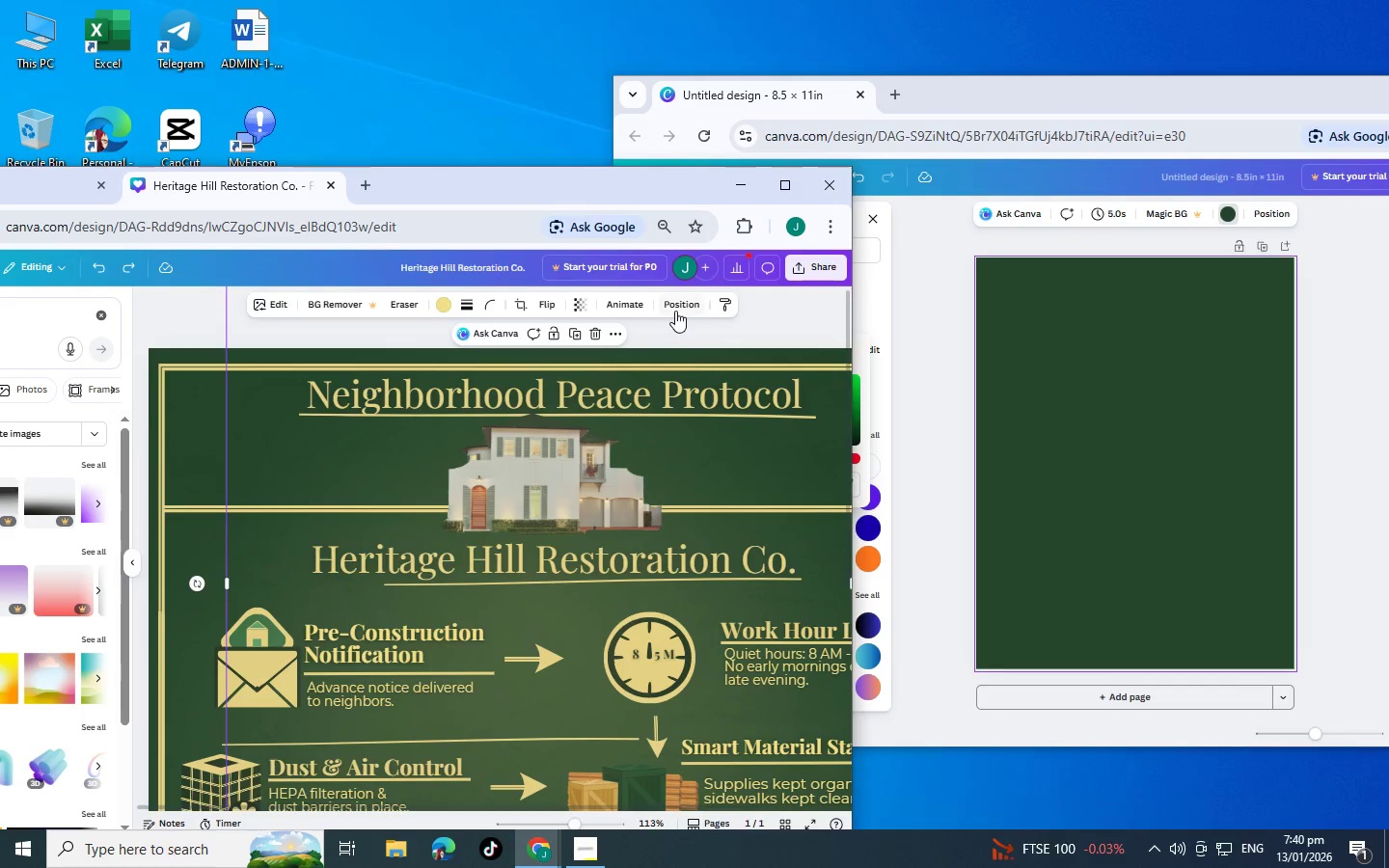 
left_click([680, 304])
 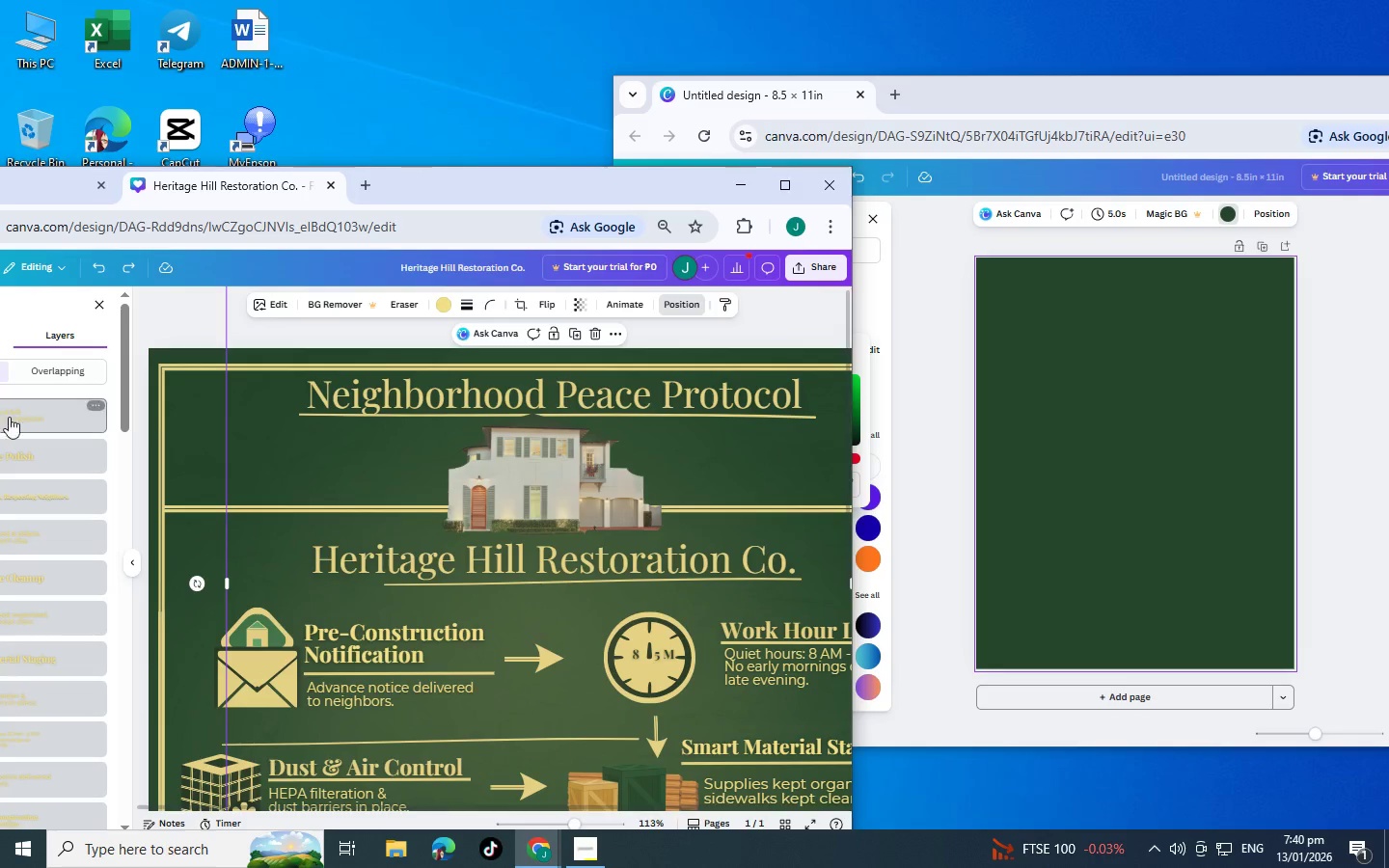 
left_click_drag(start_coordinate=[399, 185], to_coordinate=[542, 87])
 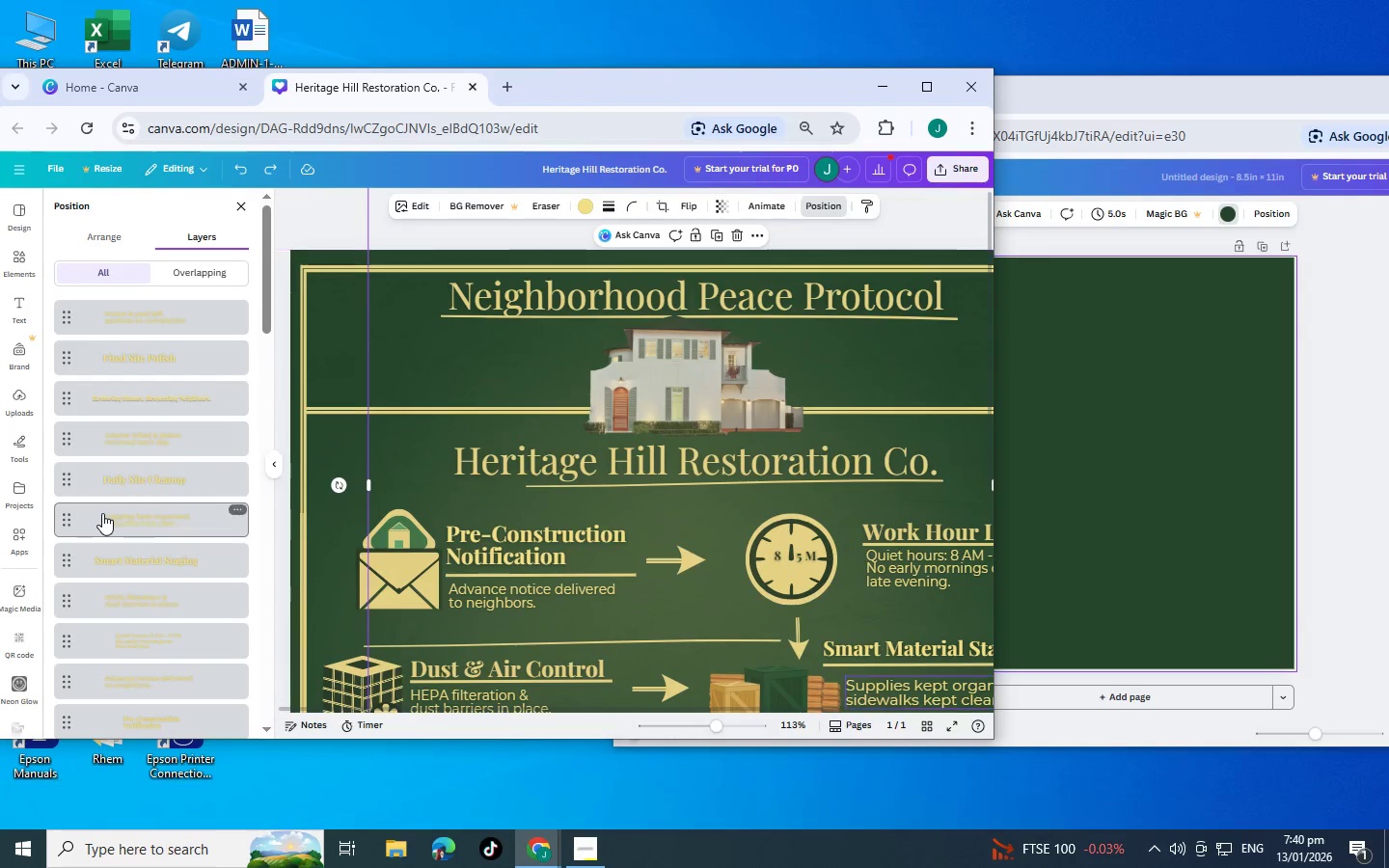 
scroll: coordinate [102, 513], scroll_direction: up, amount: 3.0
 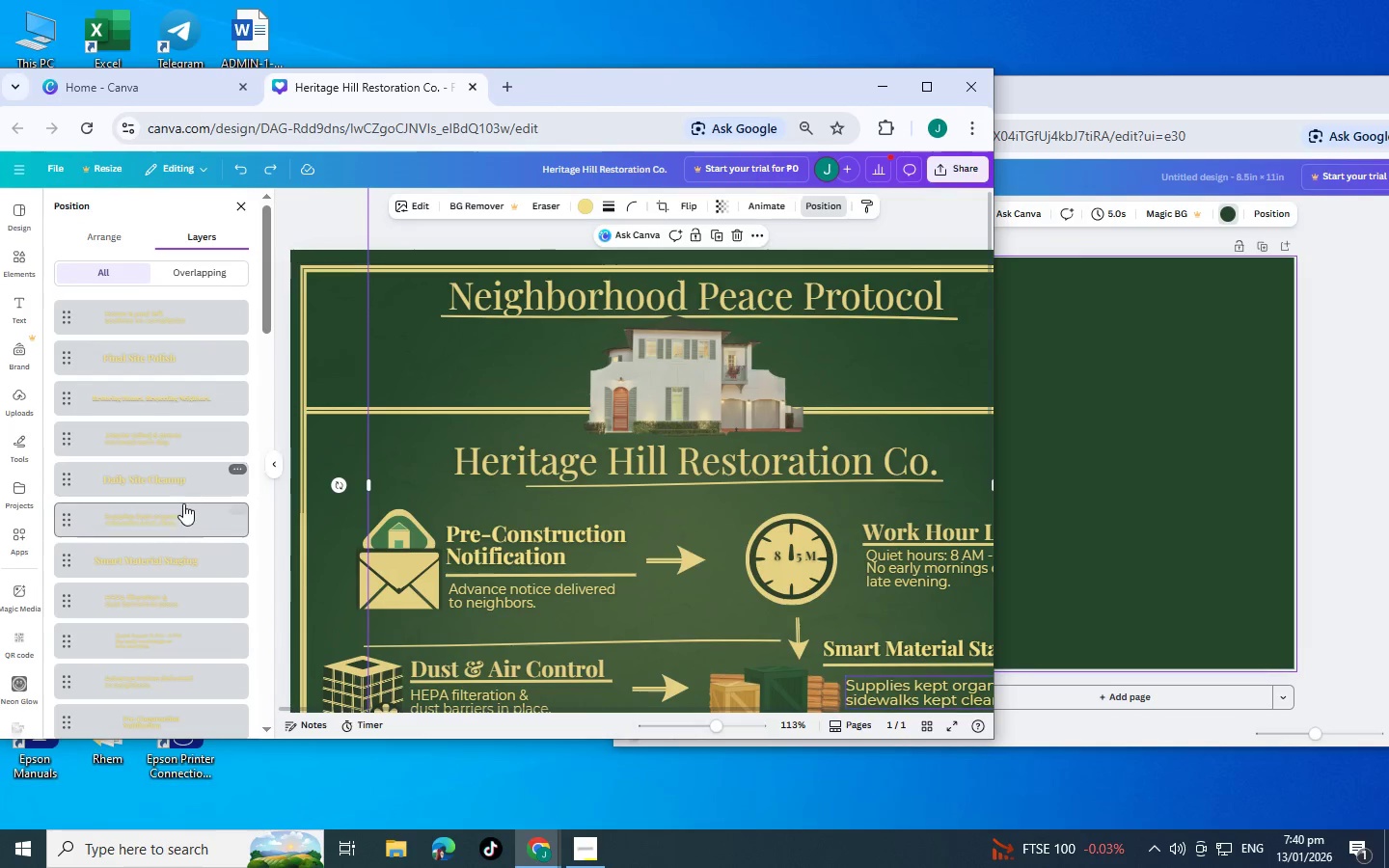 
scroll: coordinate [184, 583], scroll_direction: down, amount: 3.0
 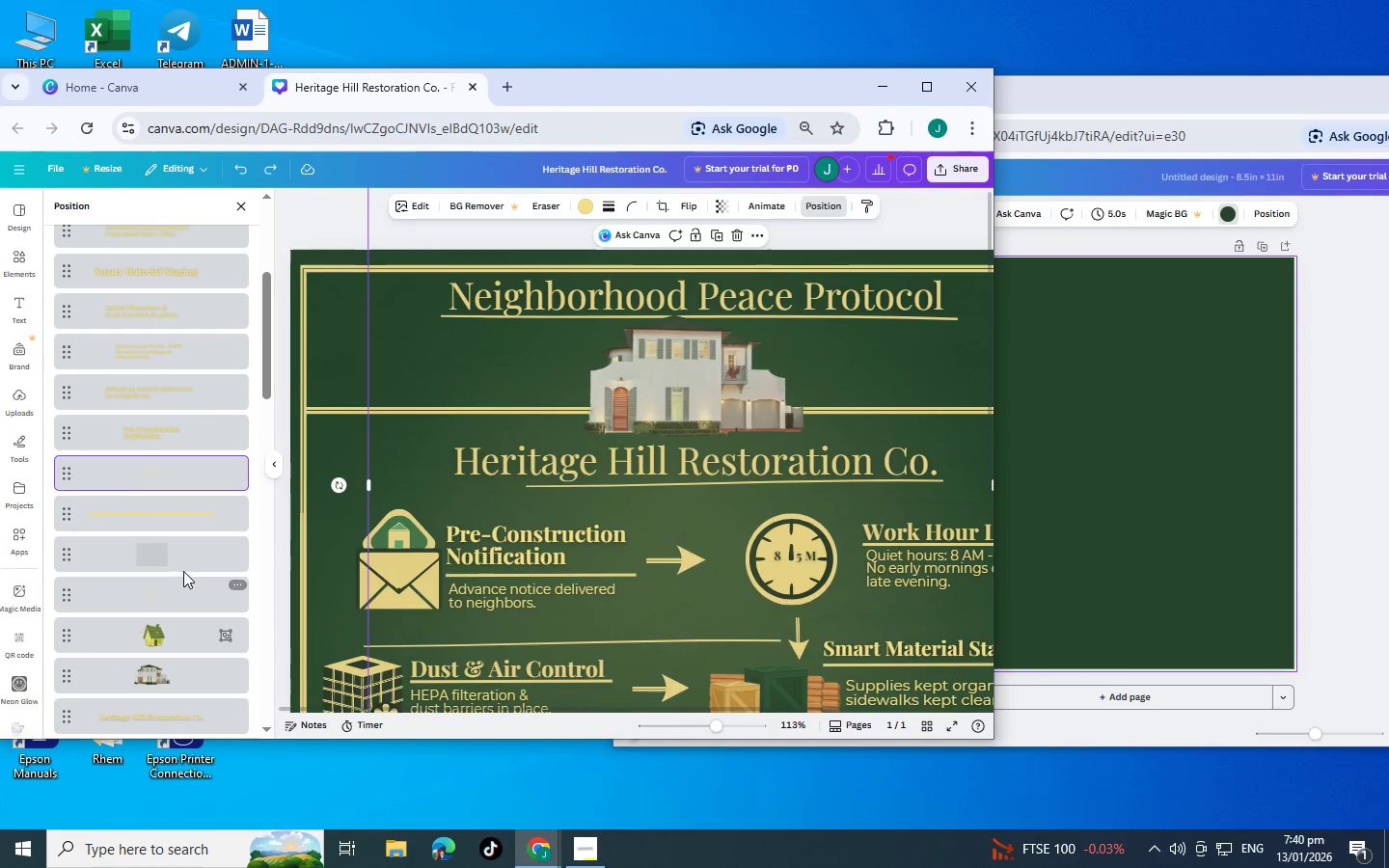 
left_click([179, 556])
 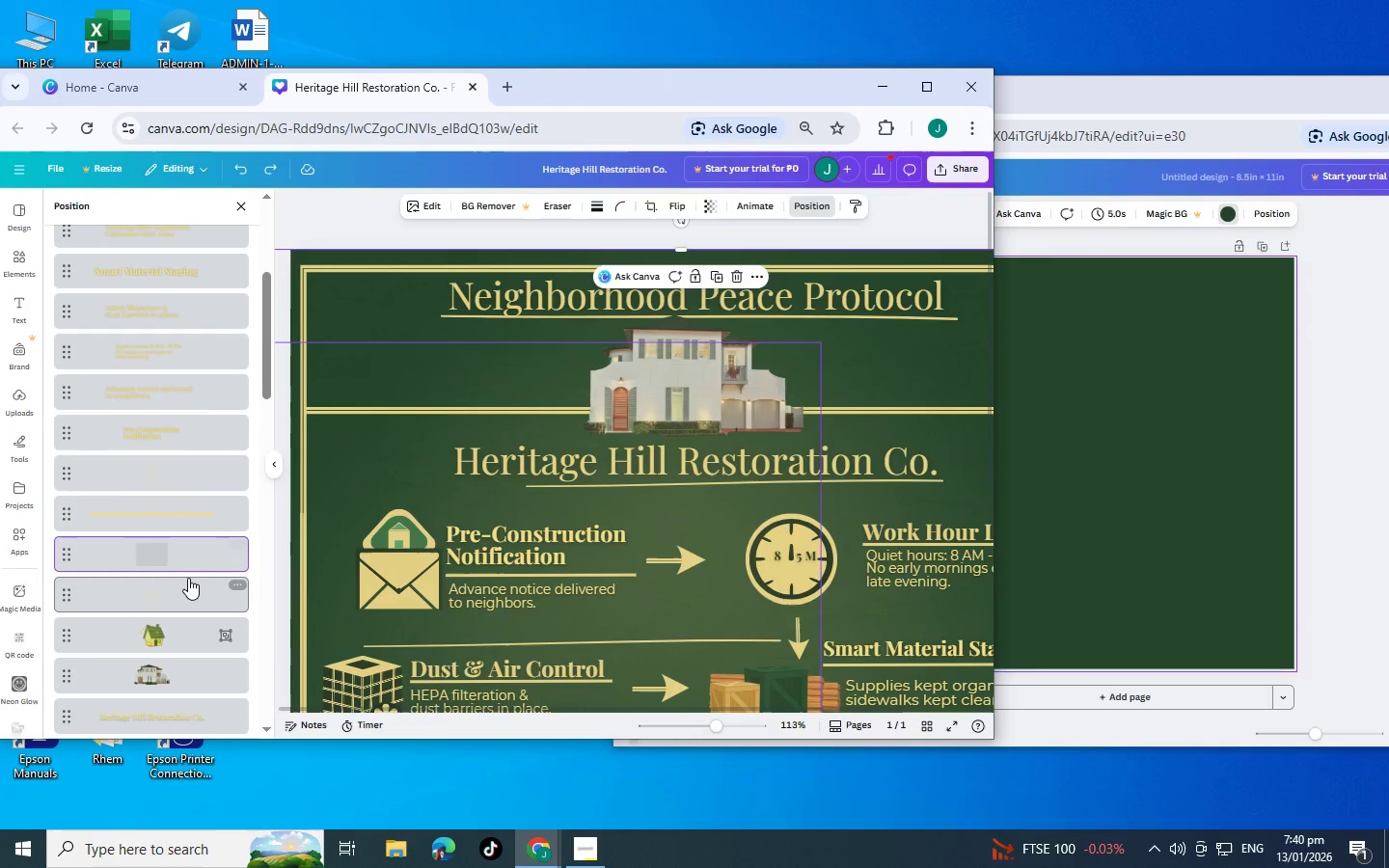 
left_click([188, 578])
 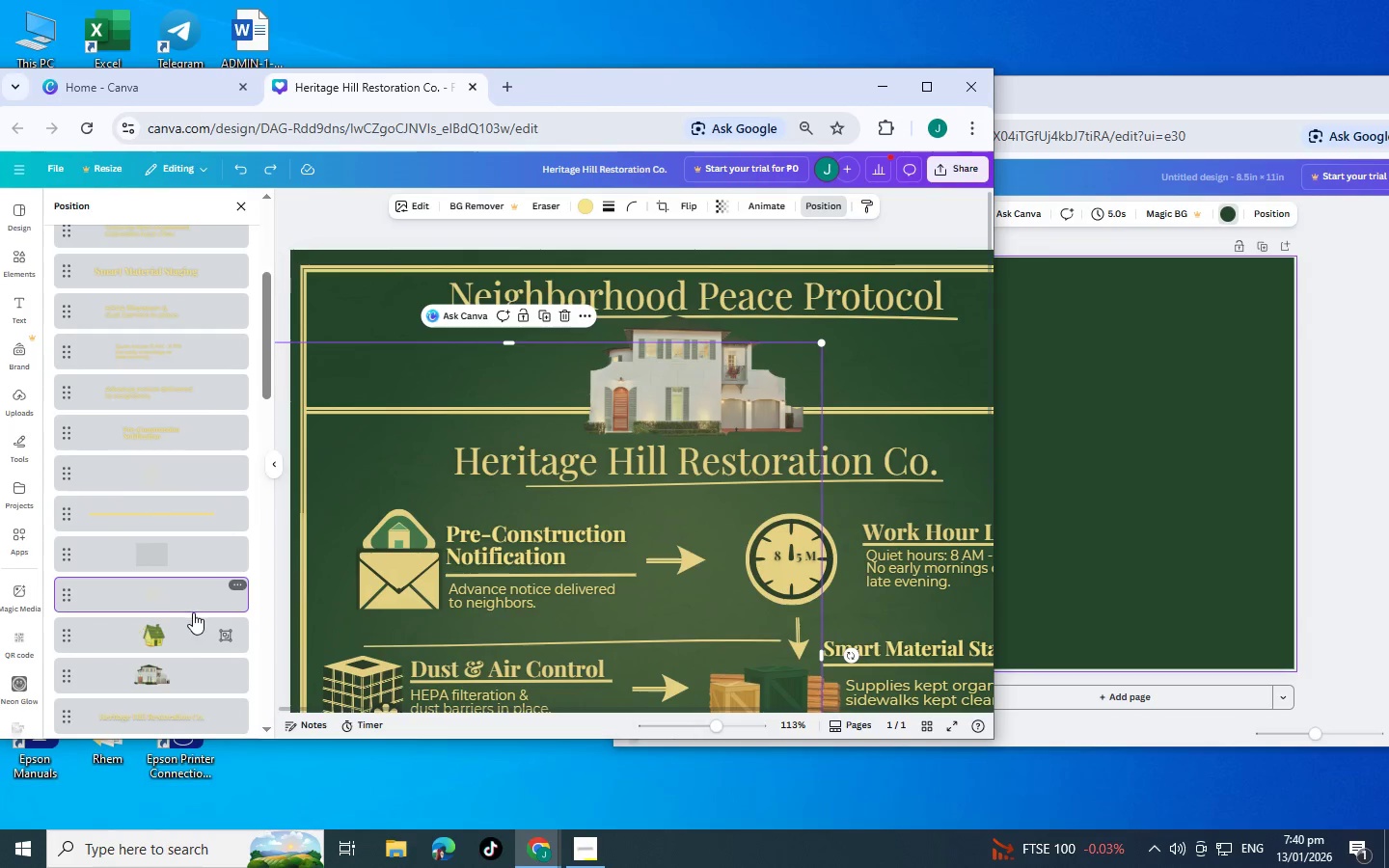 
left_click([194, 627])
 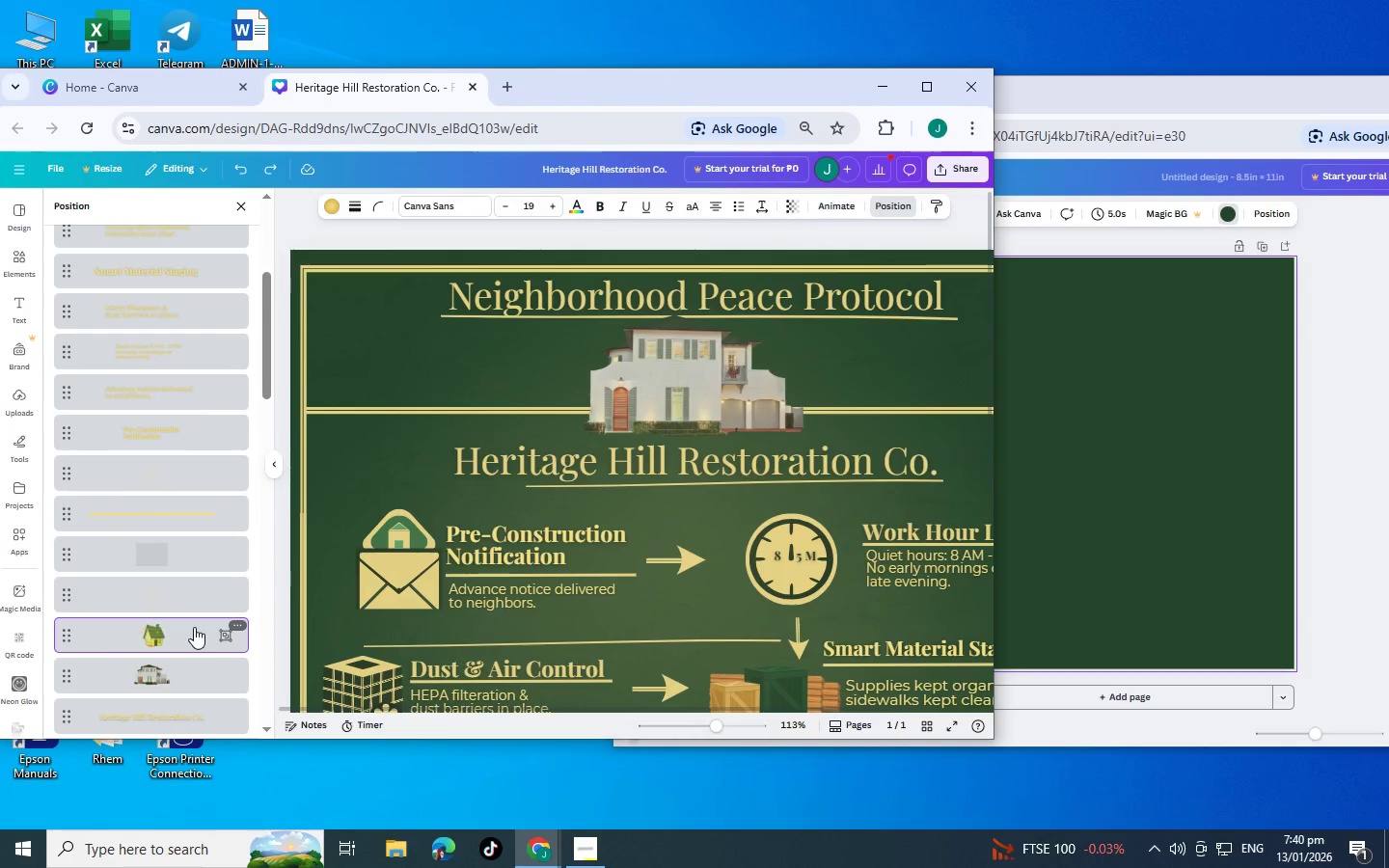 
scroll: coordinate [177, 647], scroll_direction: down, amount: 8.0
 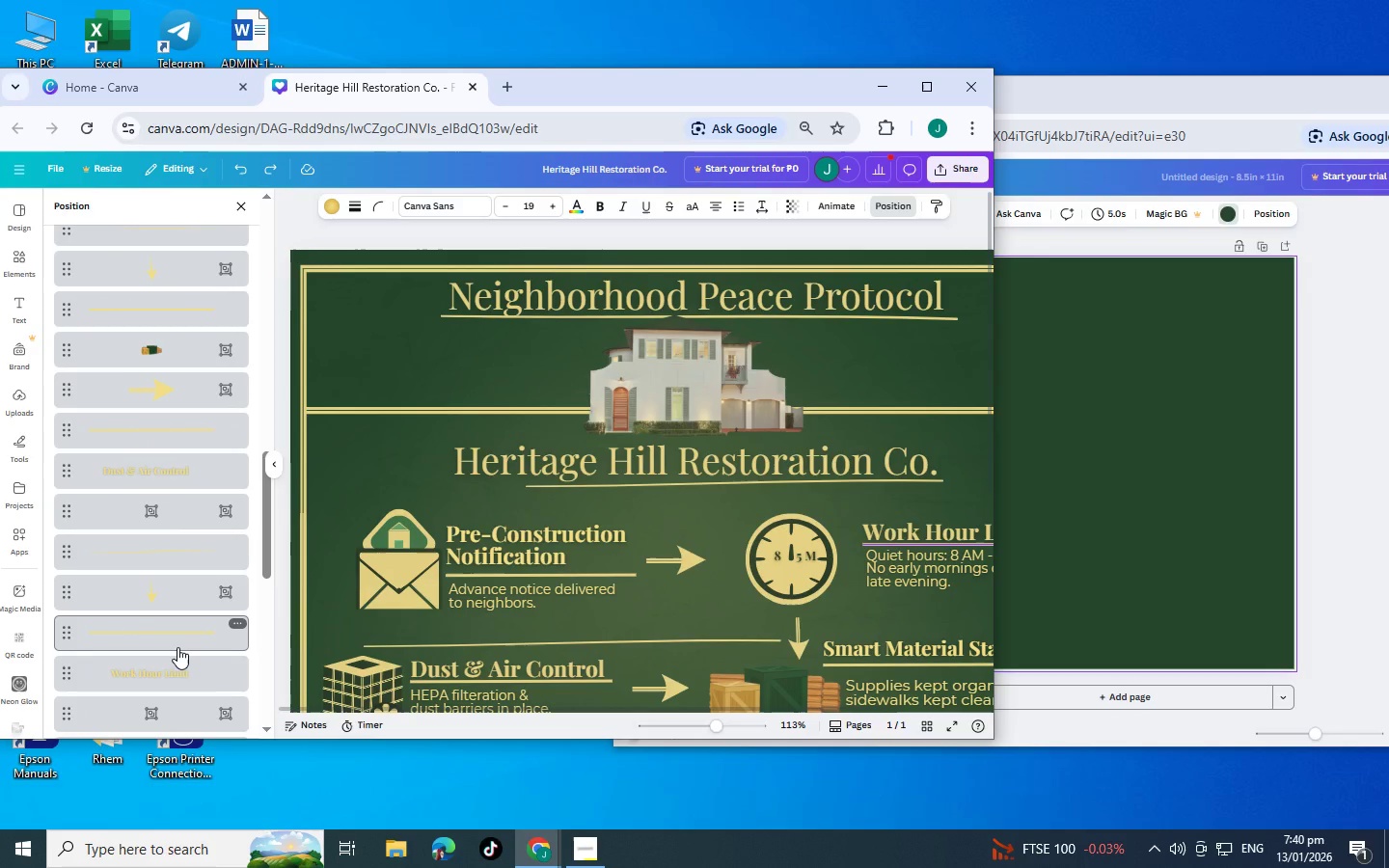 
scroll: coordinate [181, 671], scroll_direction: down, amount: 10.0
 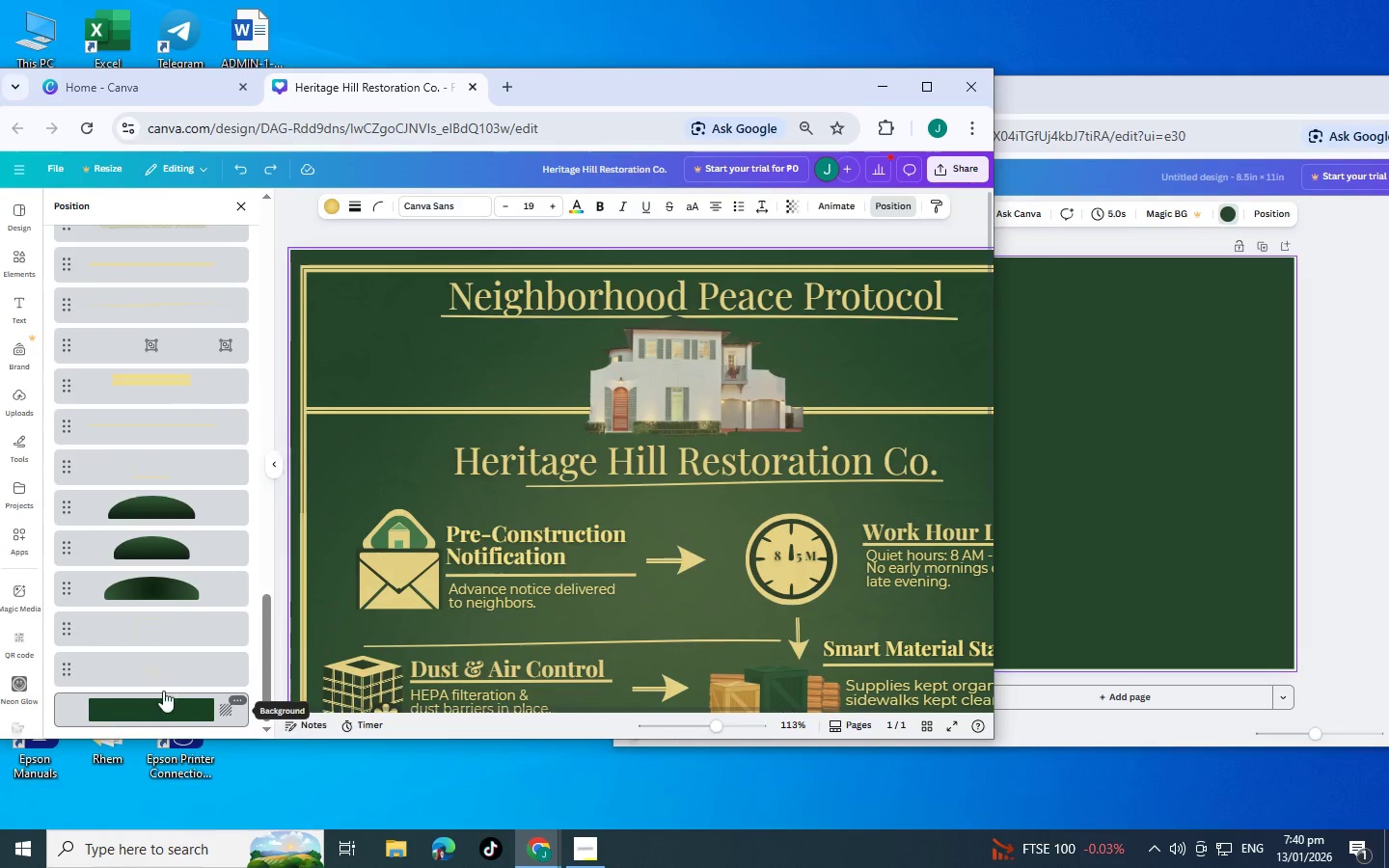 
left_click([167, 668])
 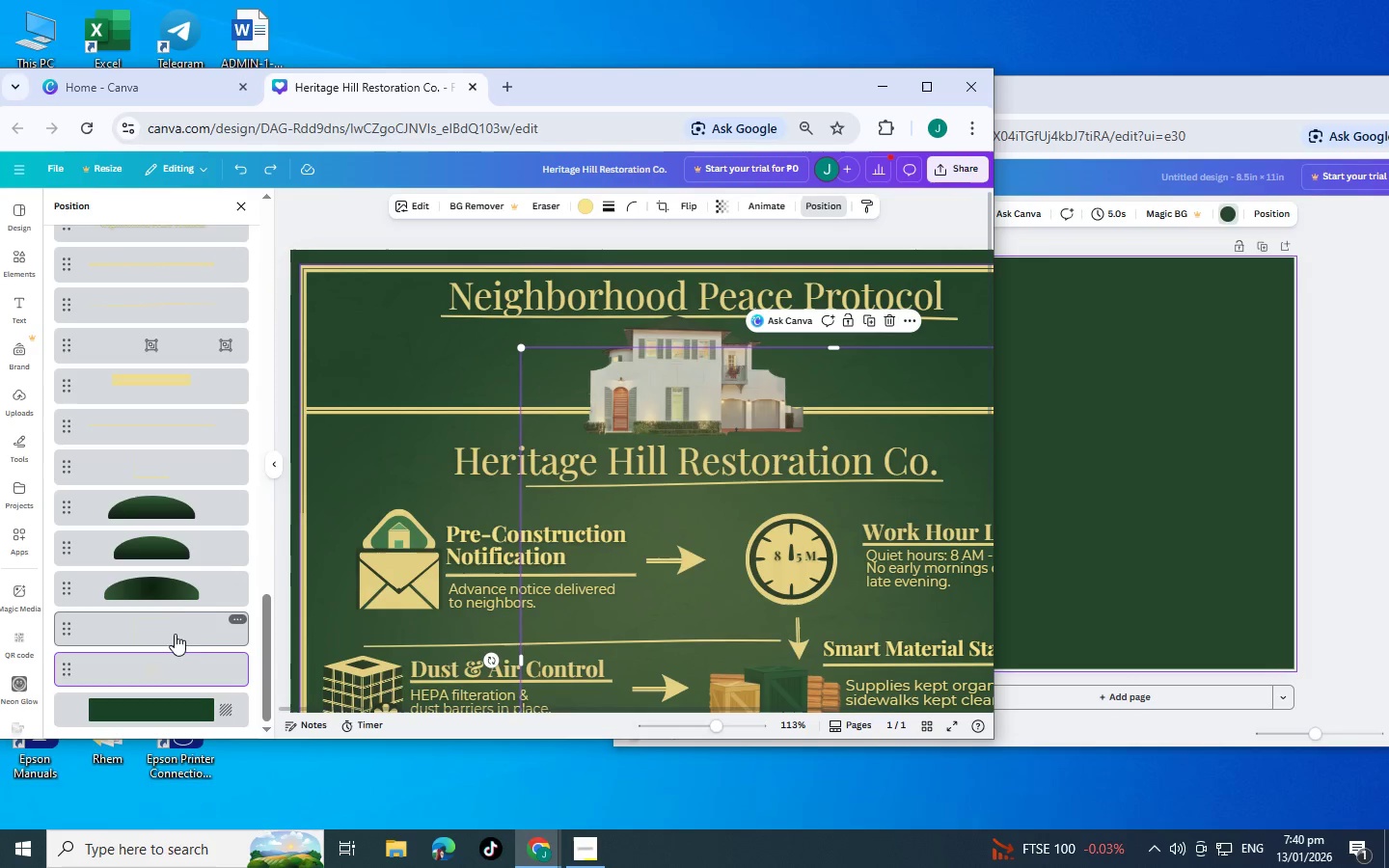 
double_click([182, 588])
 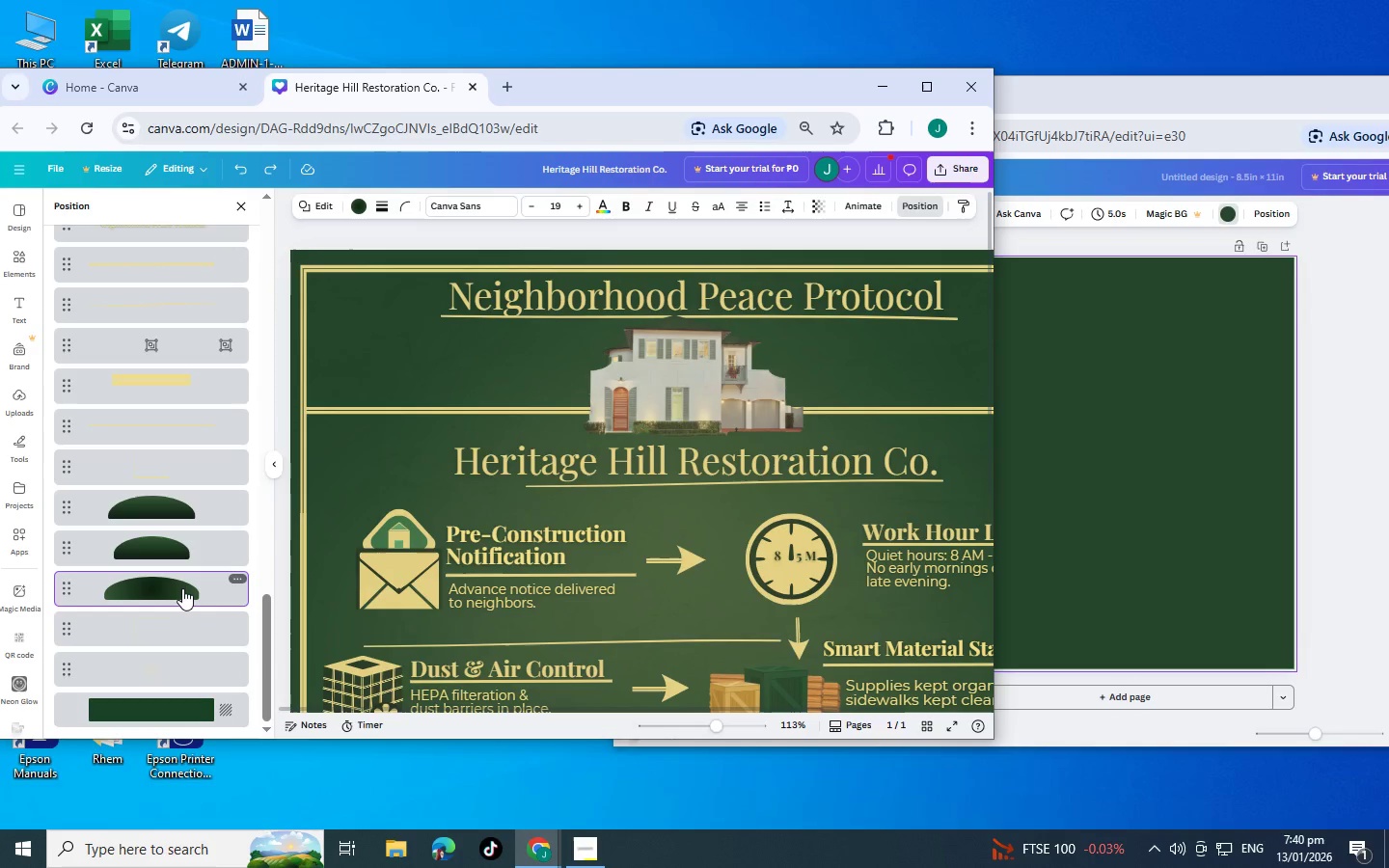 
key(Control+C)
 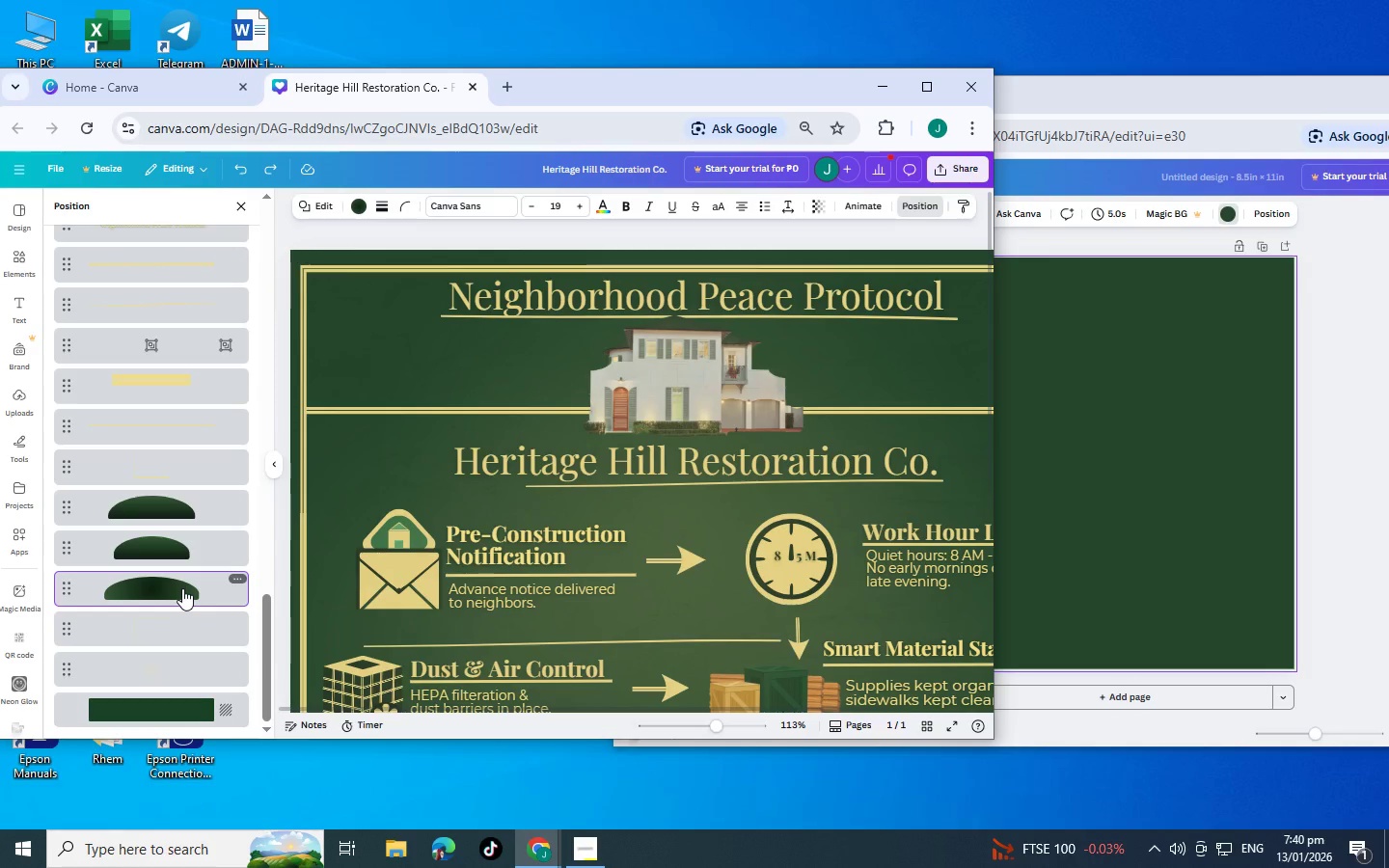 
key(Control+V)
 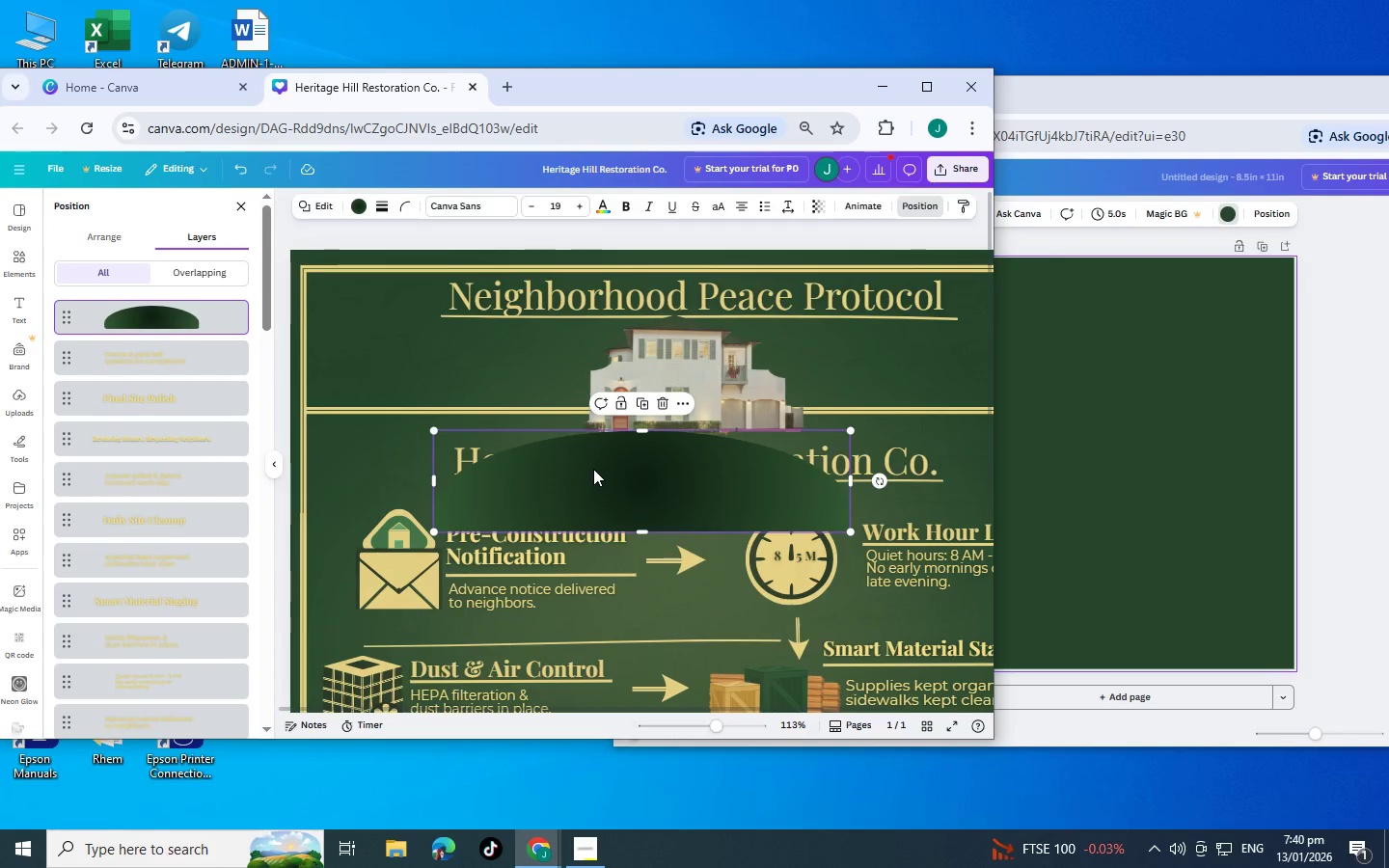 
left_click_drag(start_coordinate=[593, 469], to_coordinate=[1141, 450])
 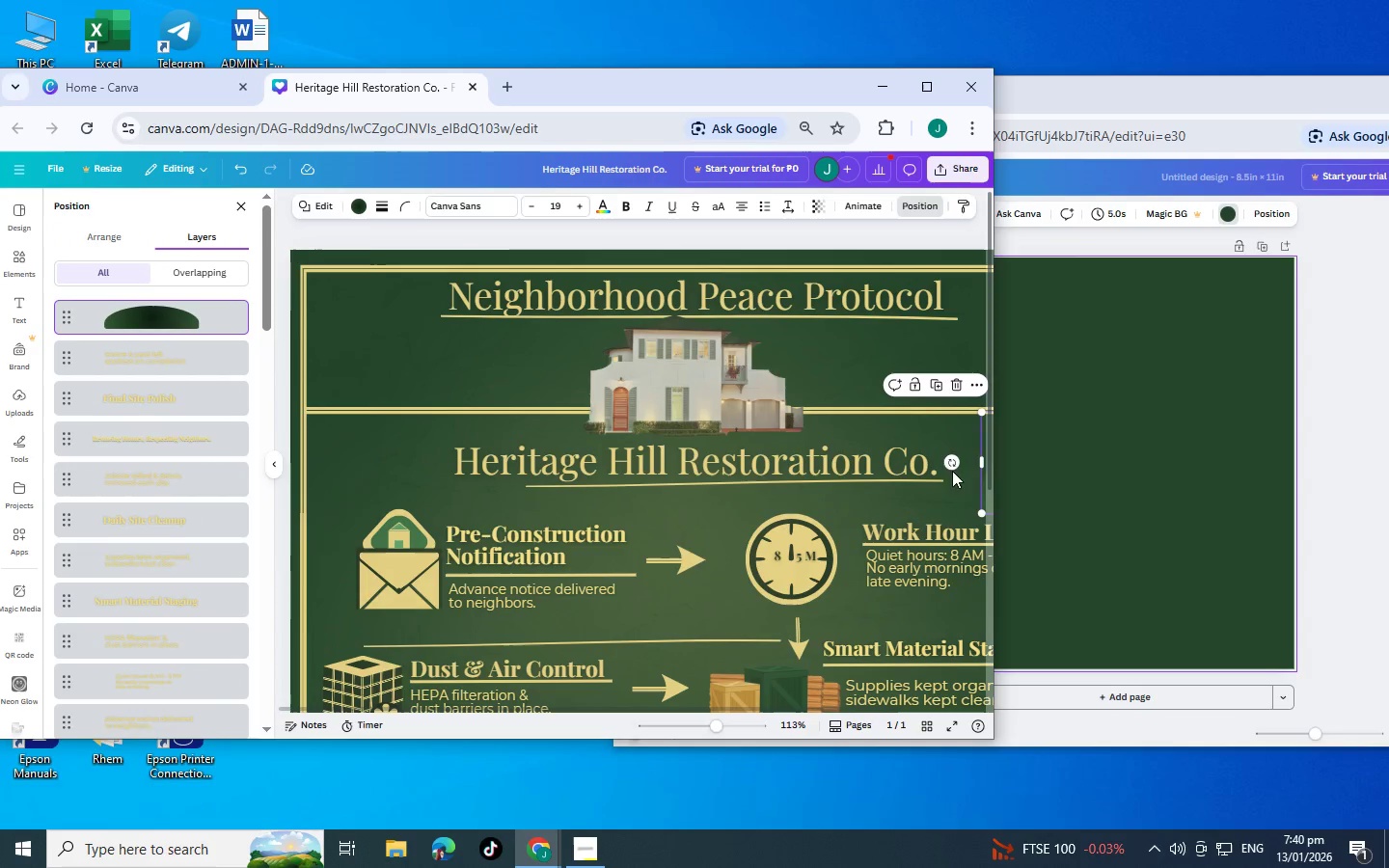 
key(Control+Z)
 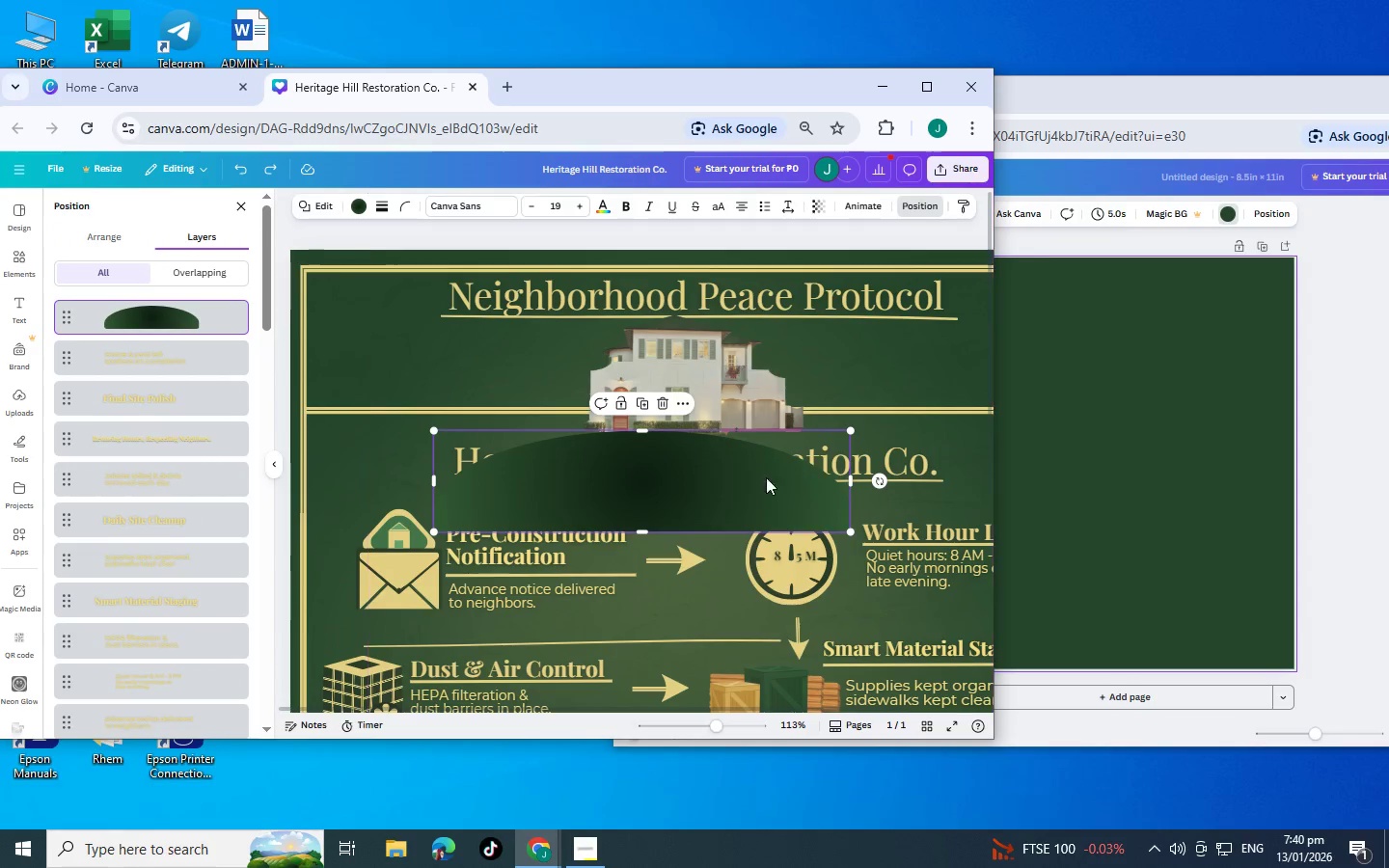 
key(Control+Z)
 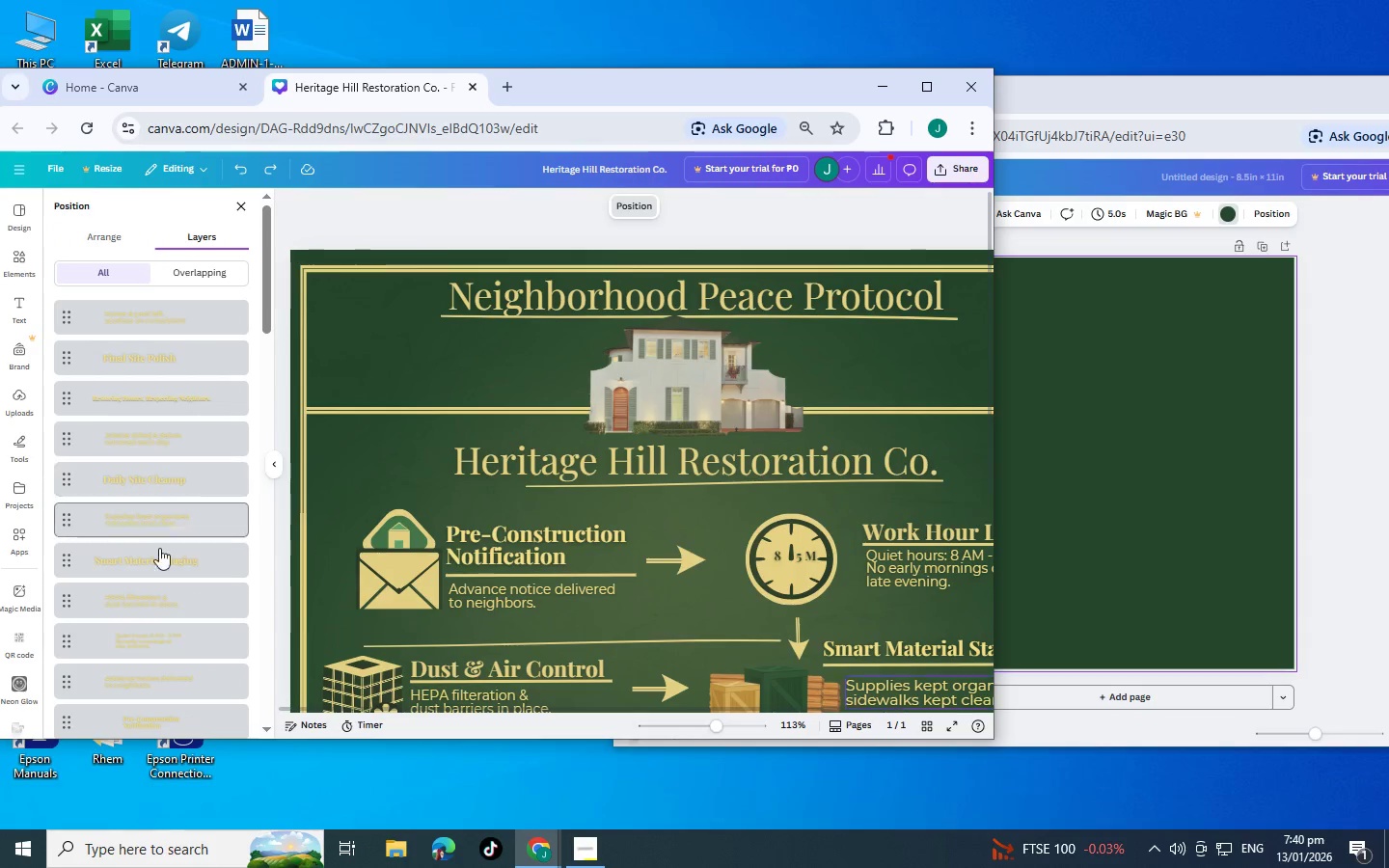 
scroll: coordinate [156, 607], scroll_direction: down, amount: 21.0
 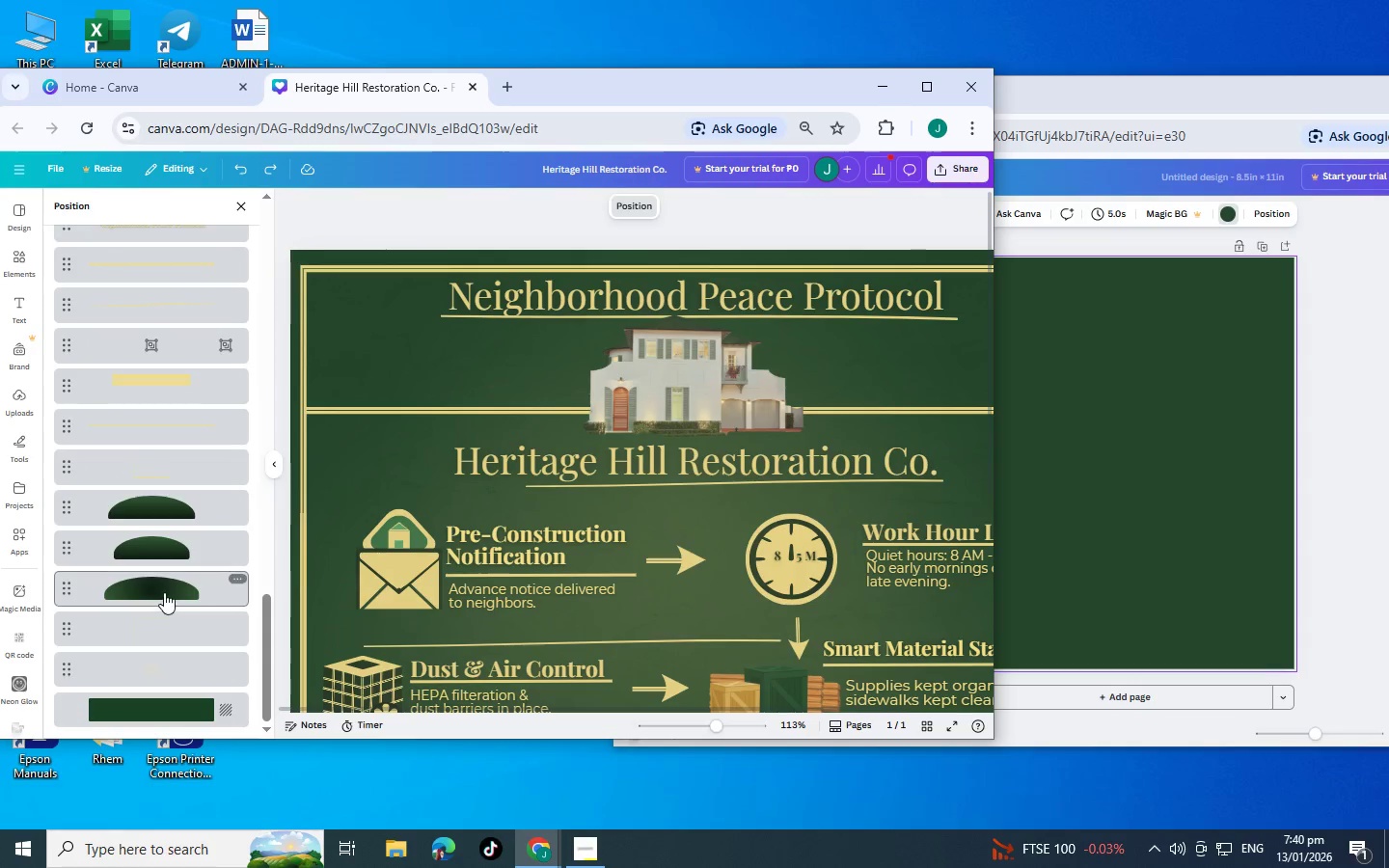 
left_click([164, 592])
 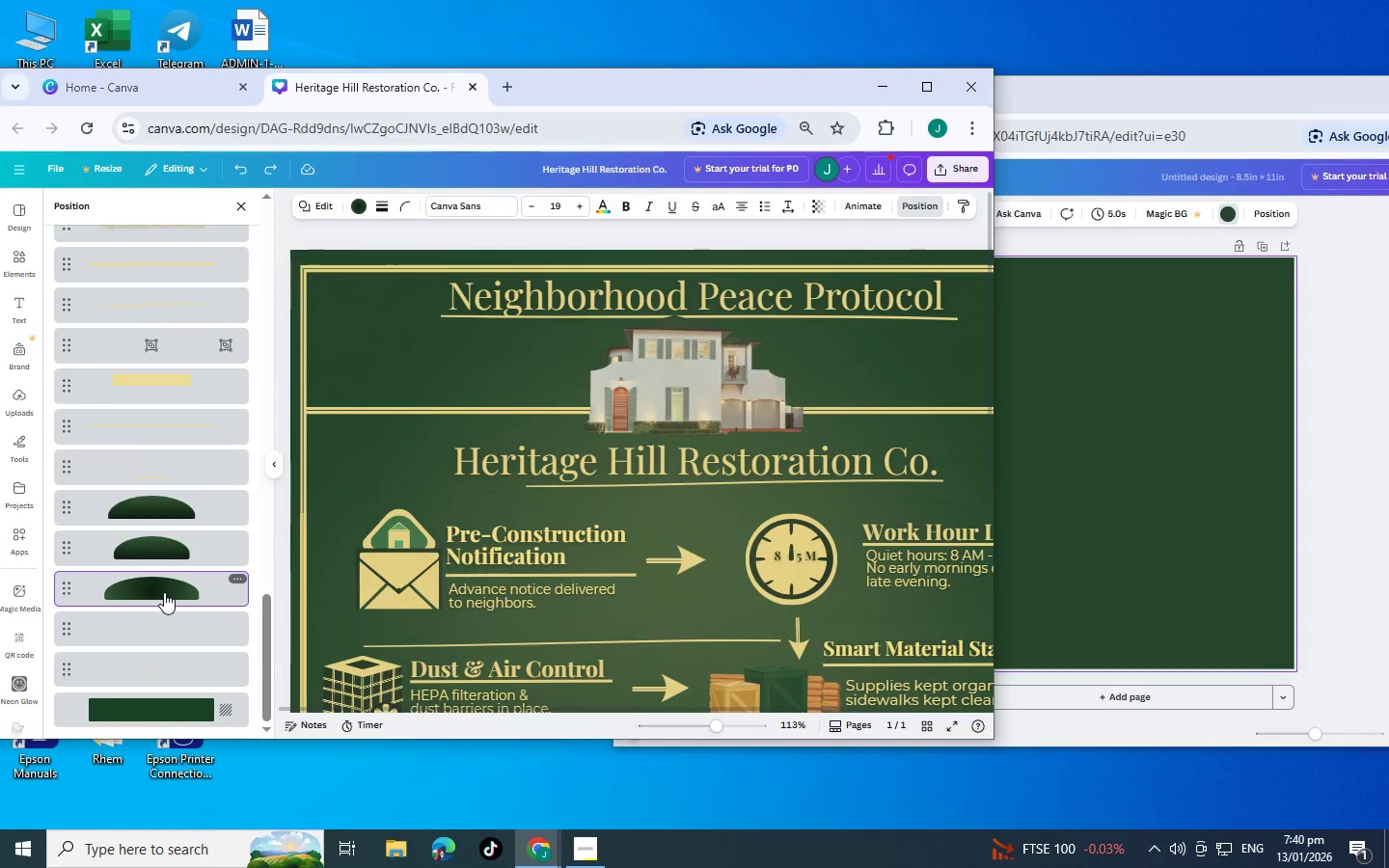 
key(Control+C)
 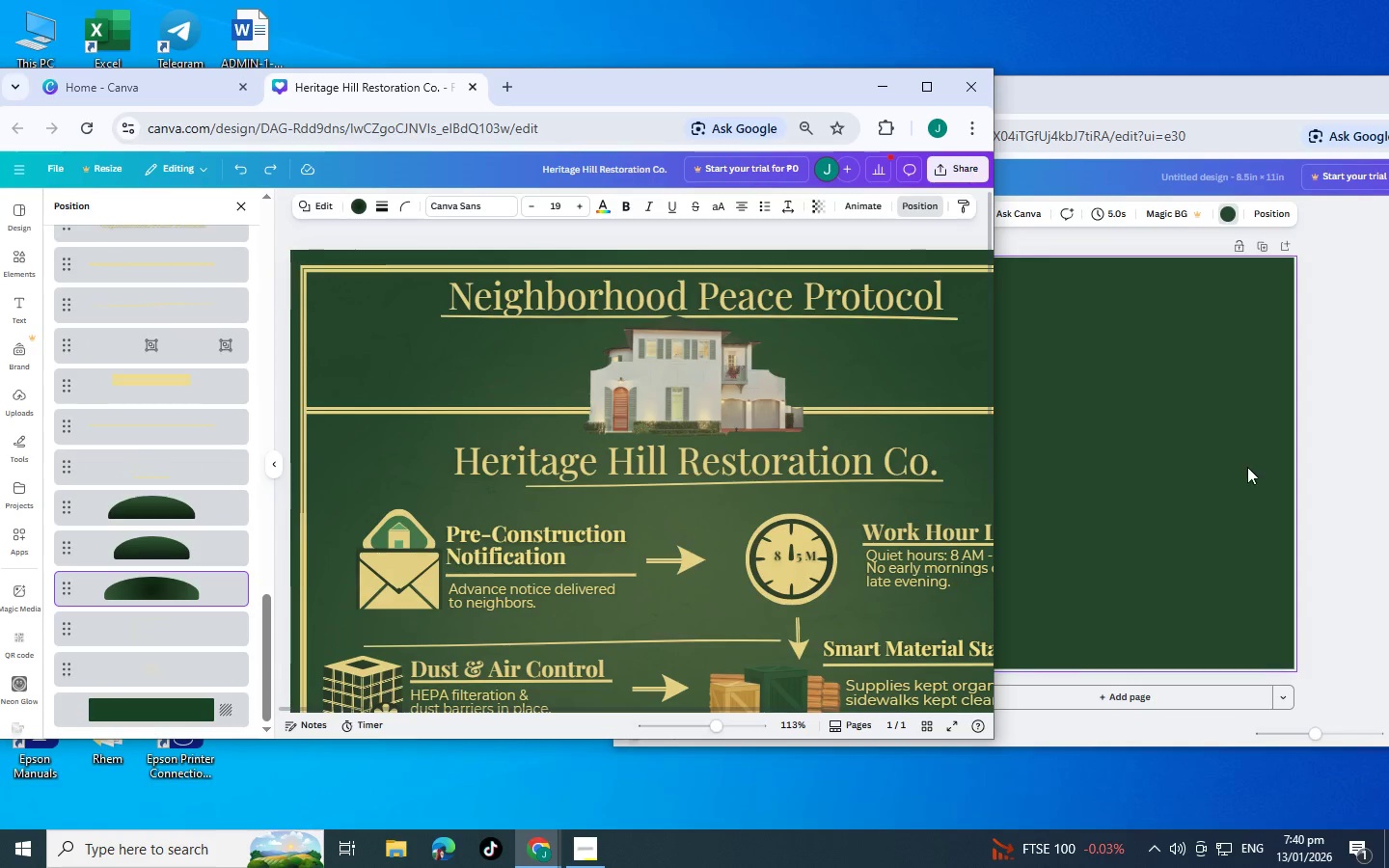 
left_click([1249, 467])
 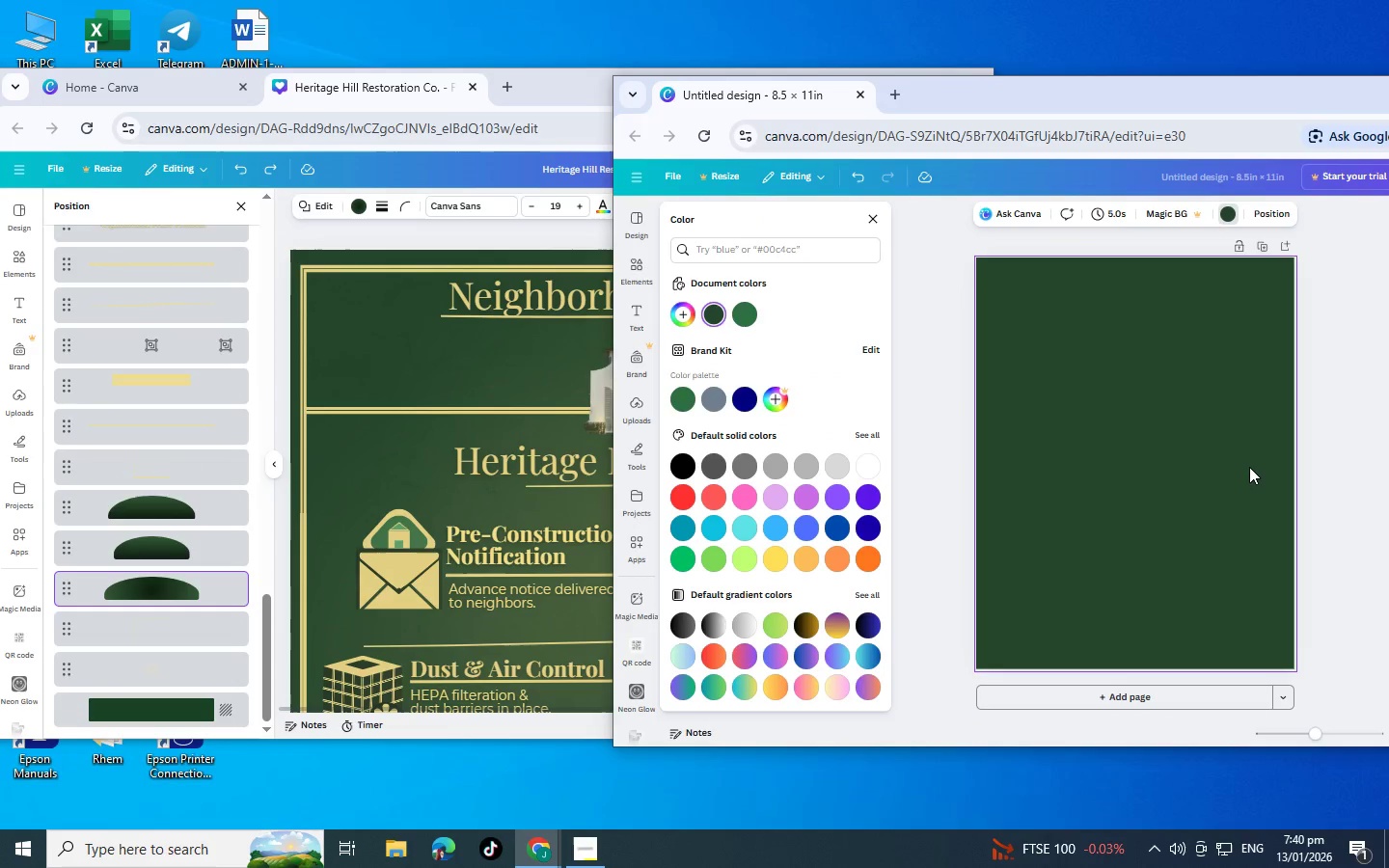 
key(Control+V)
 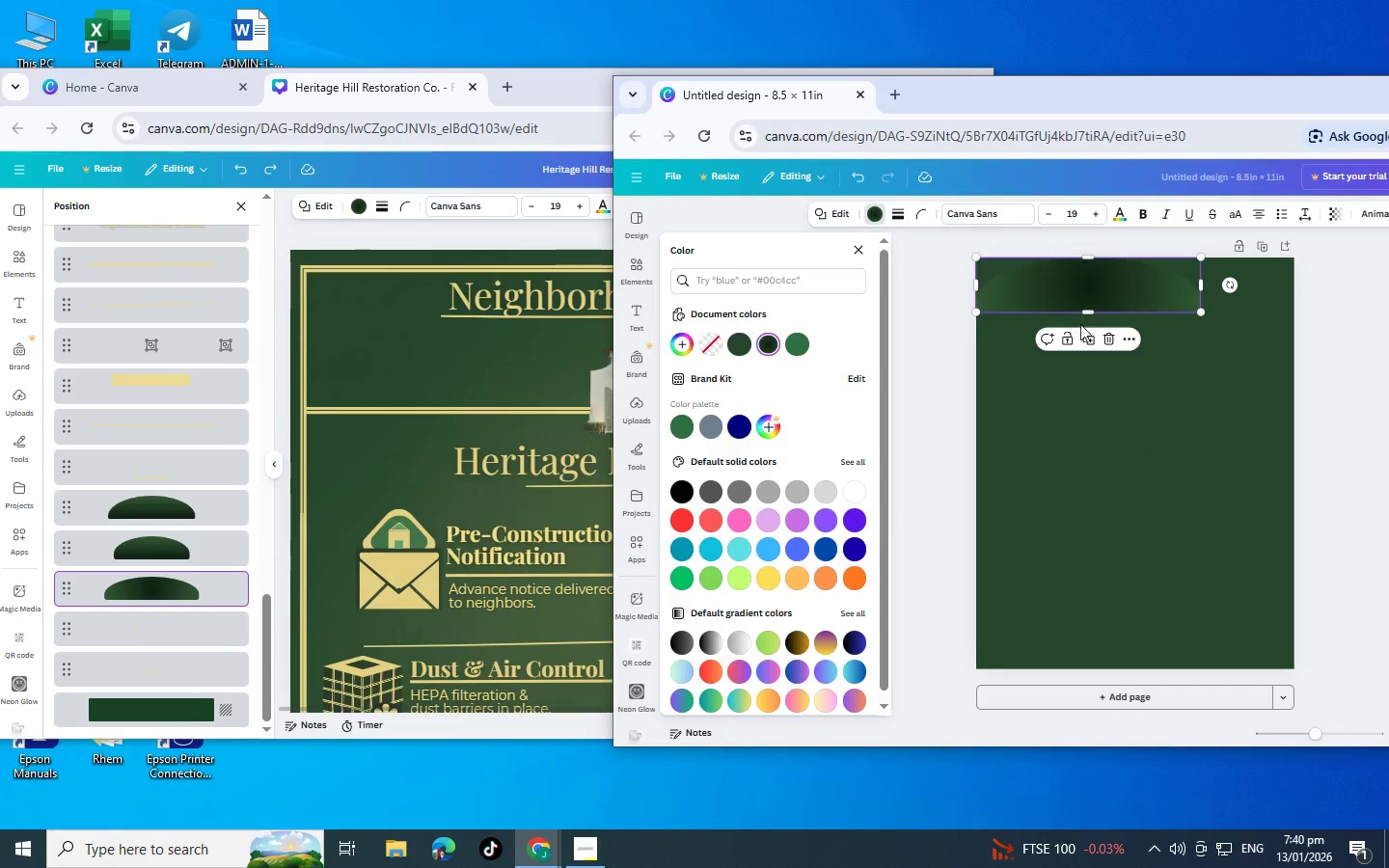 
left_click_drag(start_coordinate=[1099, 282], to_coordinate=[1222, 641])
 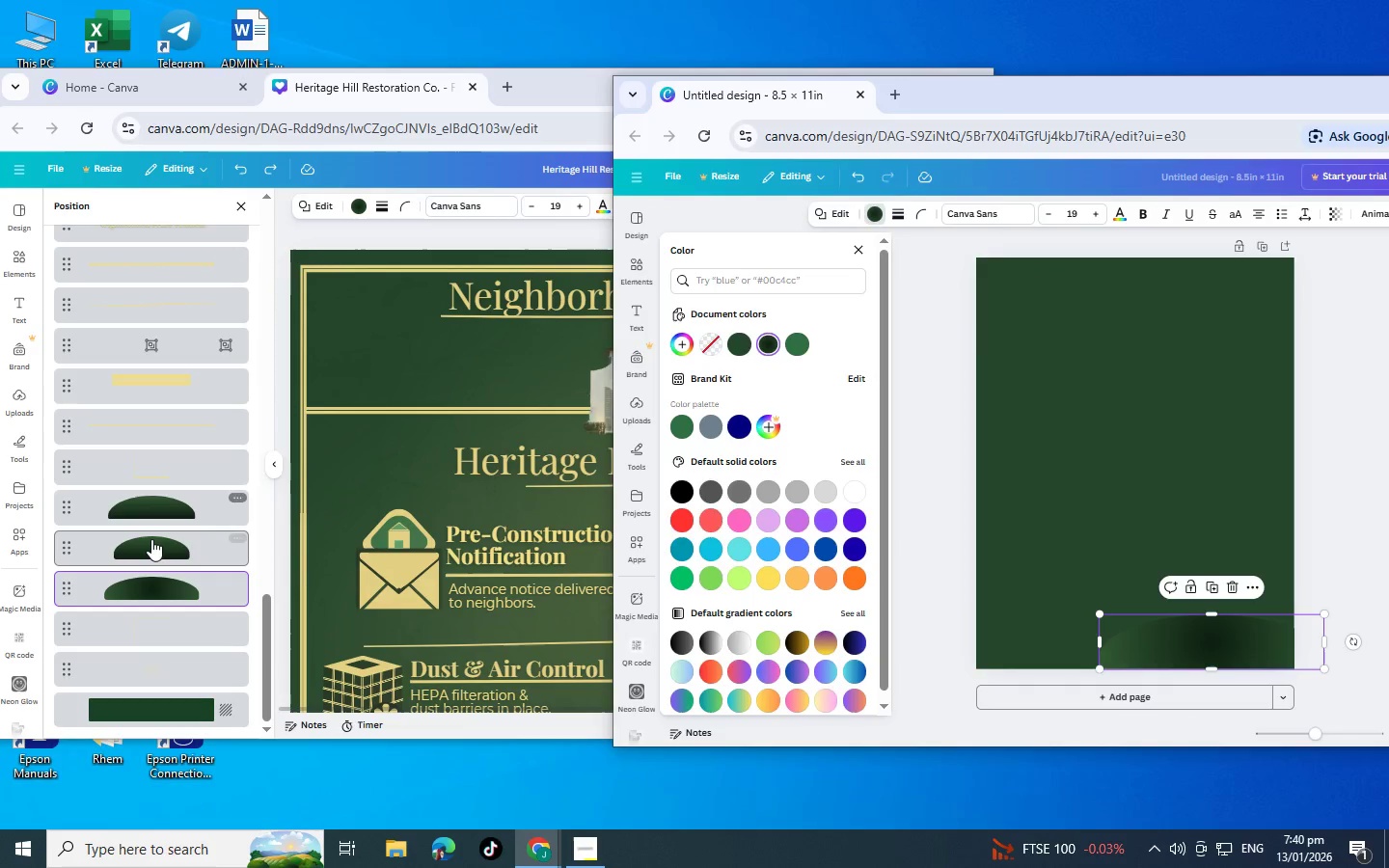 
left_click([152, 540])
 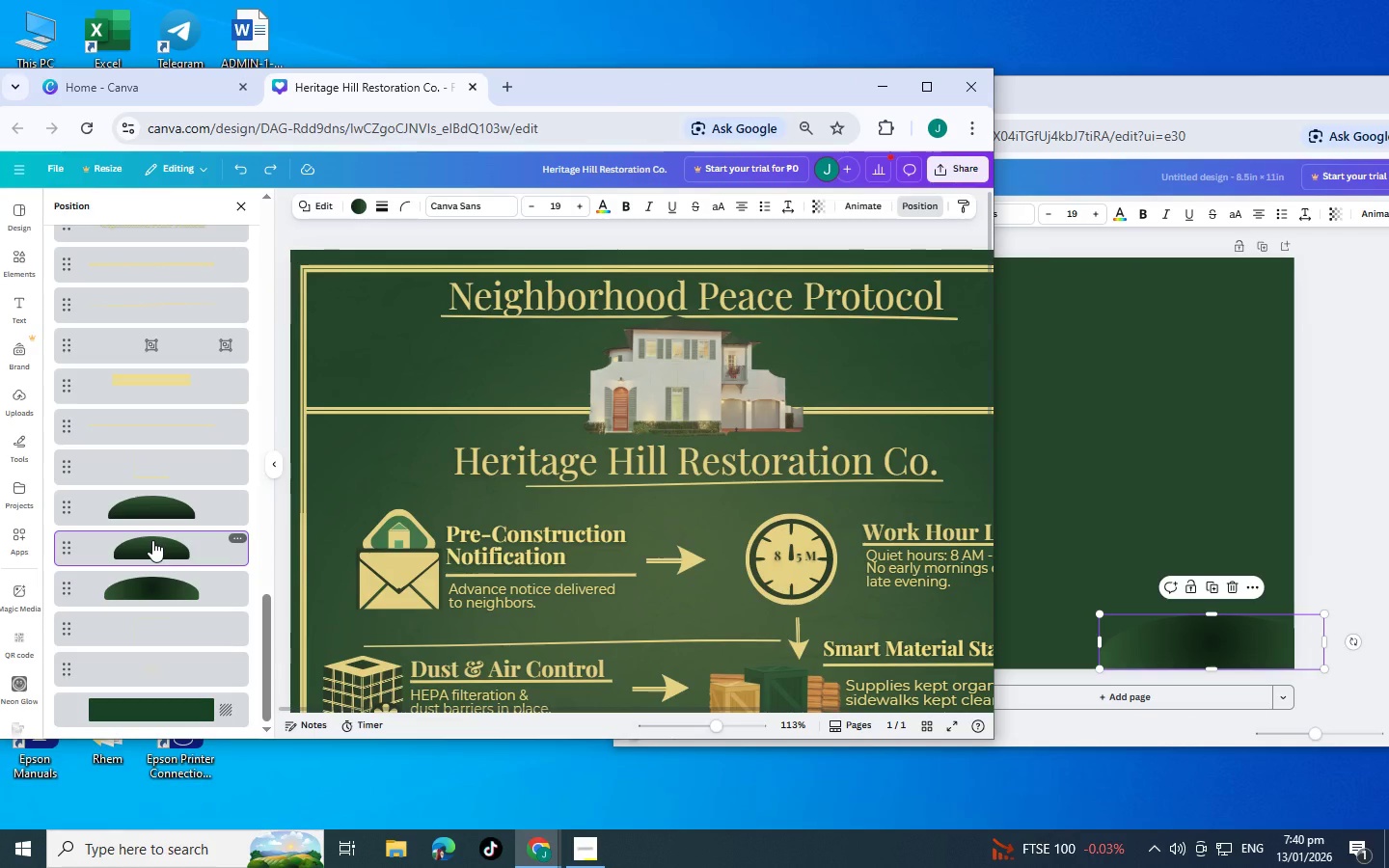 
key(Control+C)
 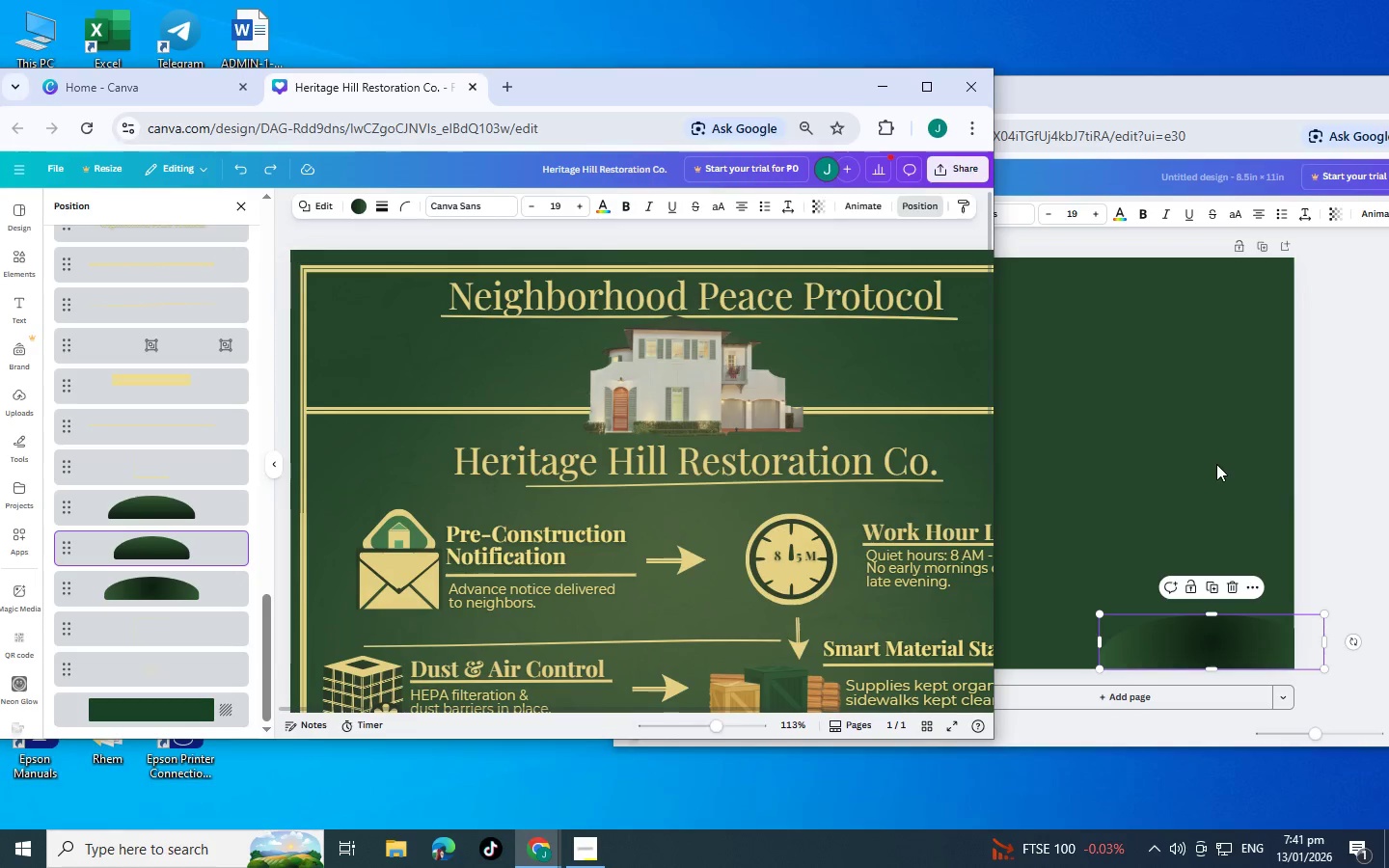 
left_click([1212, 464])
 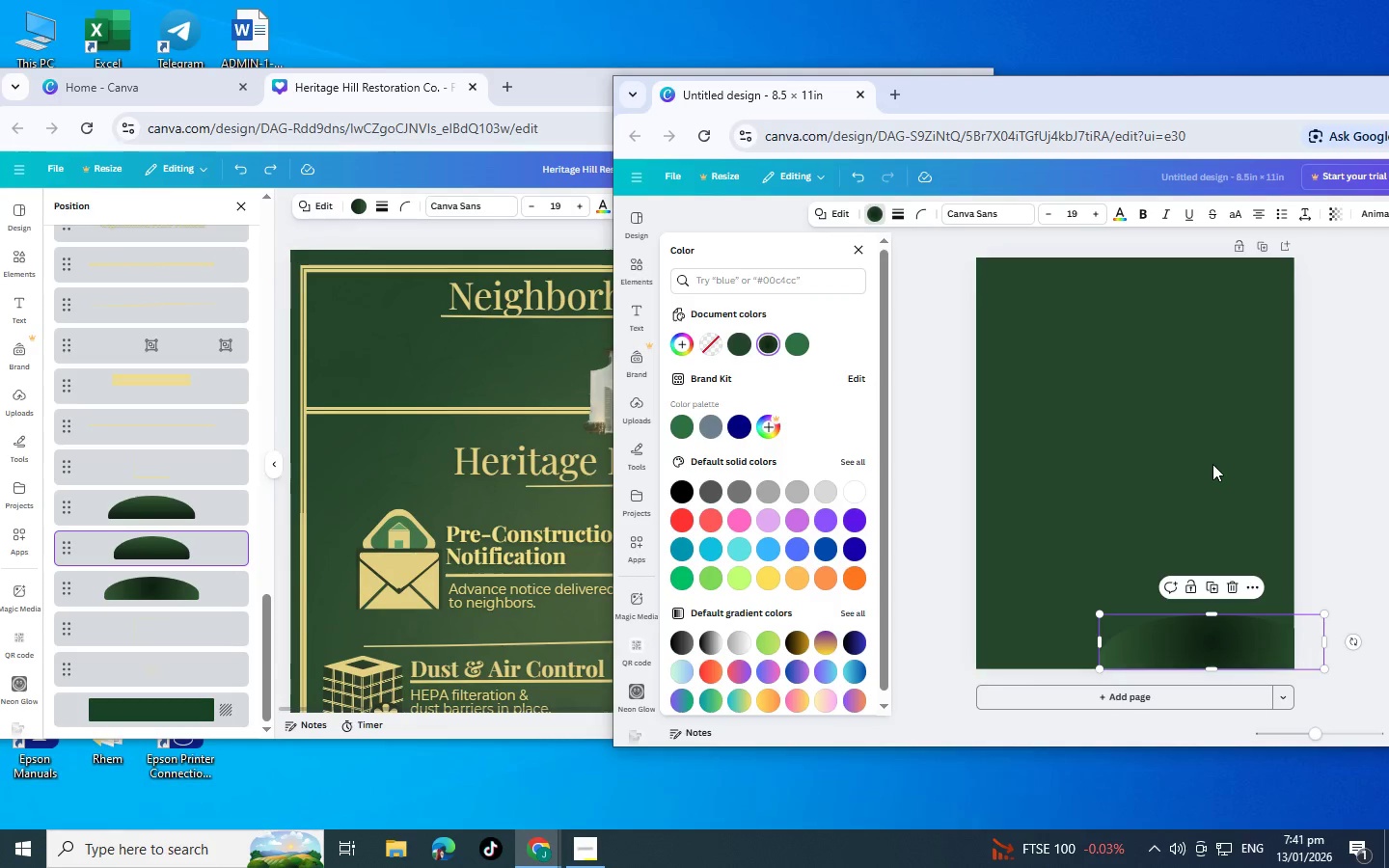 
key(Control+V)
 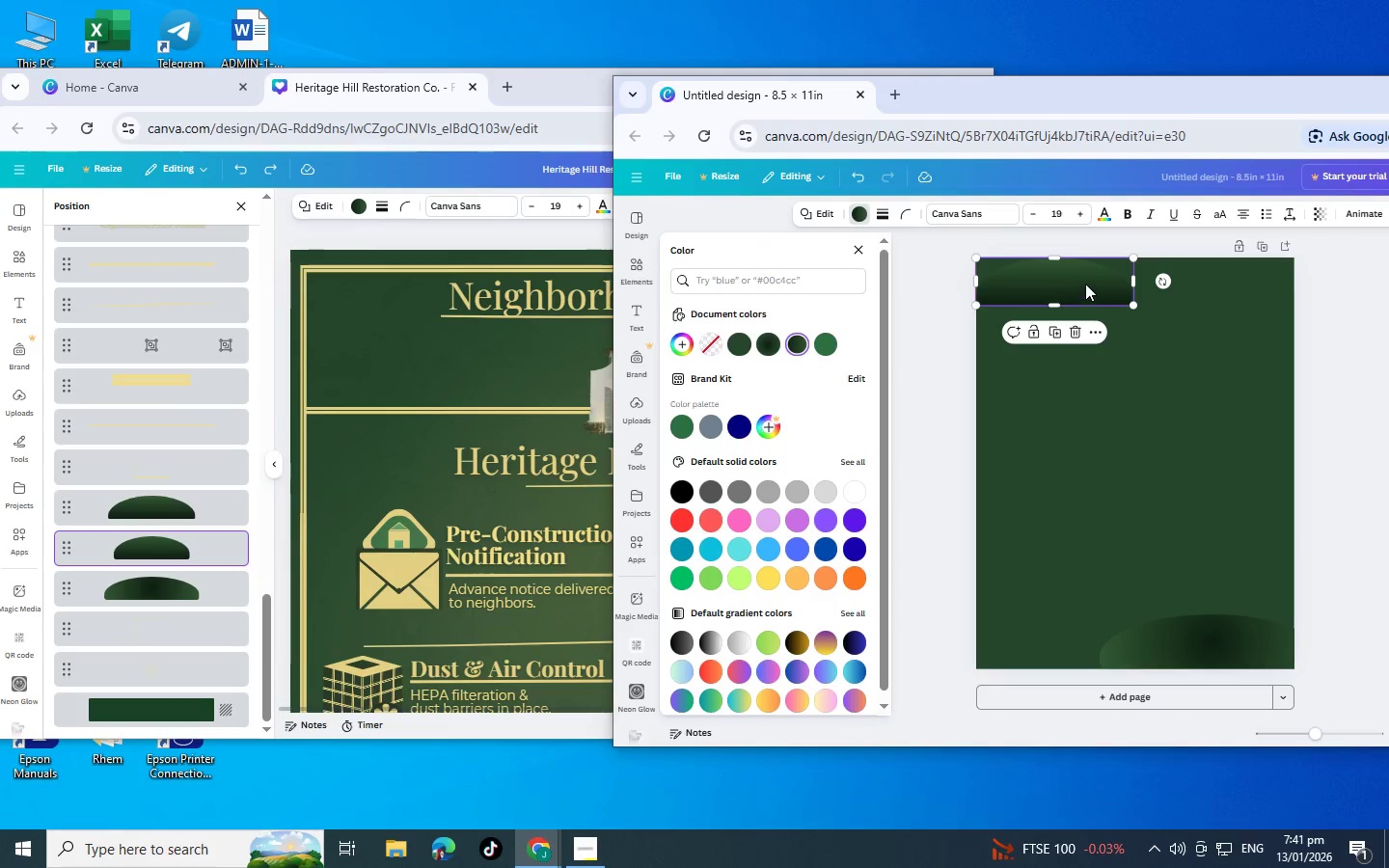 
left_click_drag(start_coordinate=[1085, 284], to_coordinate=[1050, 655])
 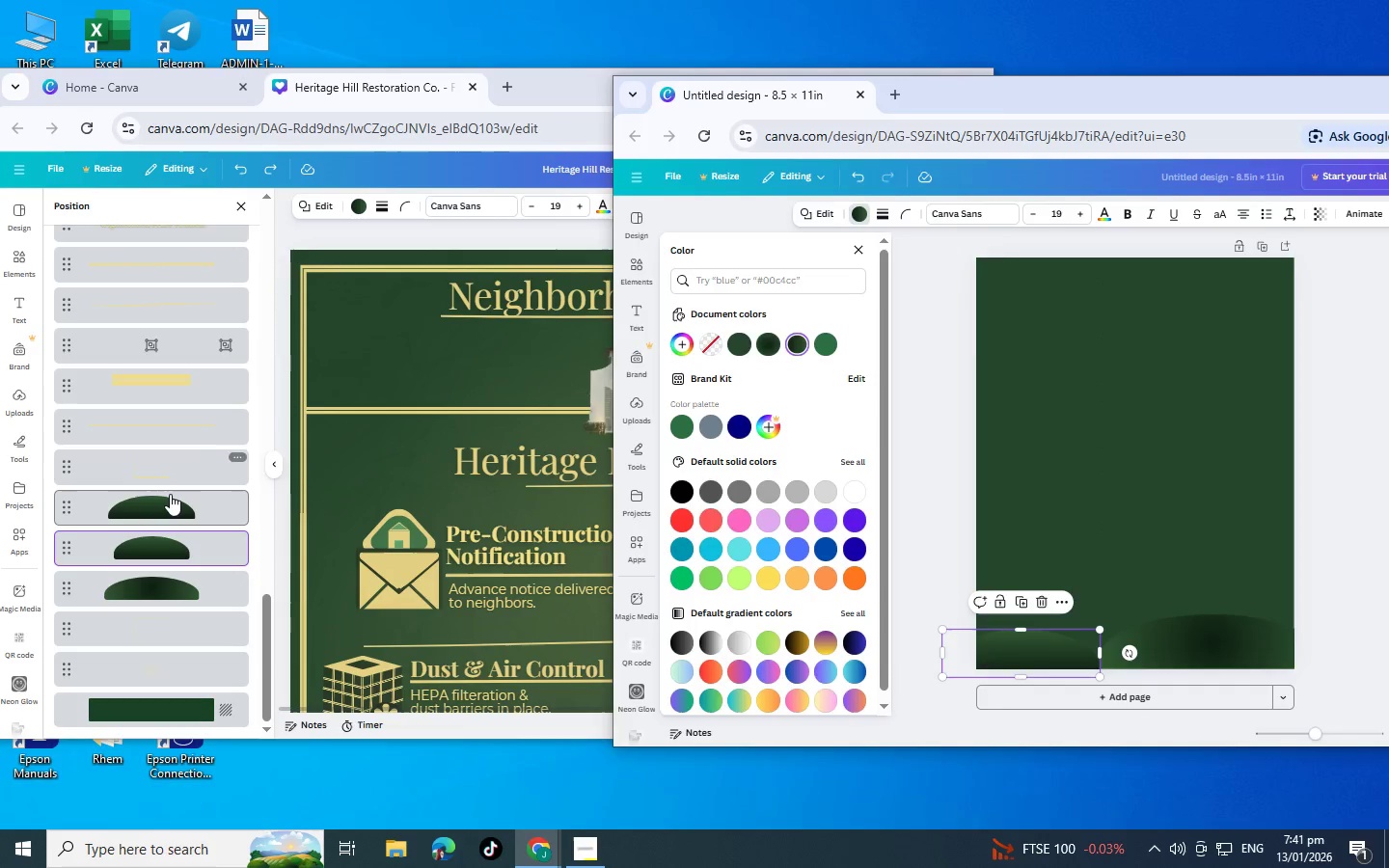 
left_click([170, 494])
 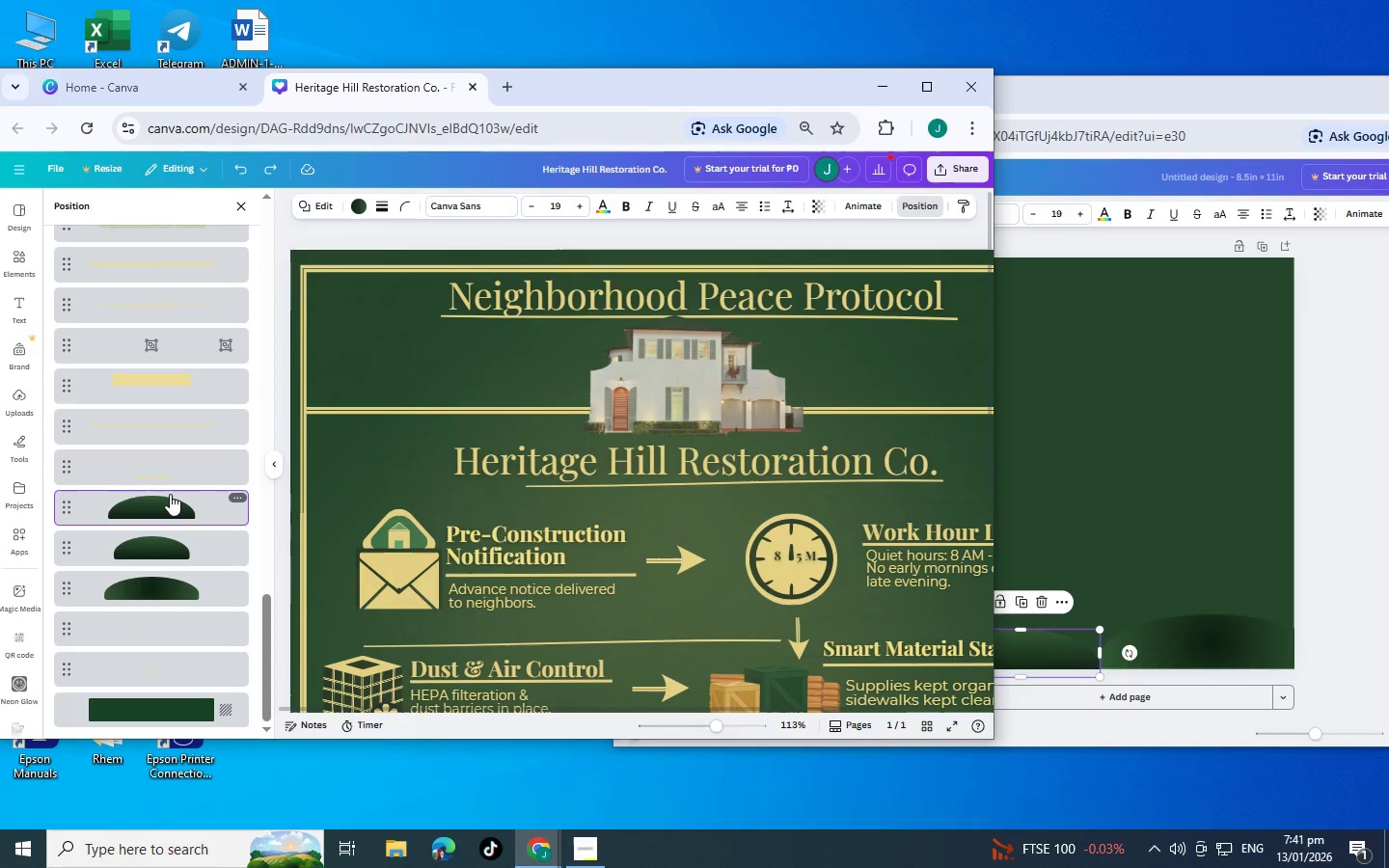 
key(Control+C)
 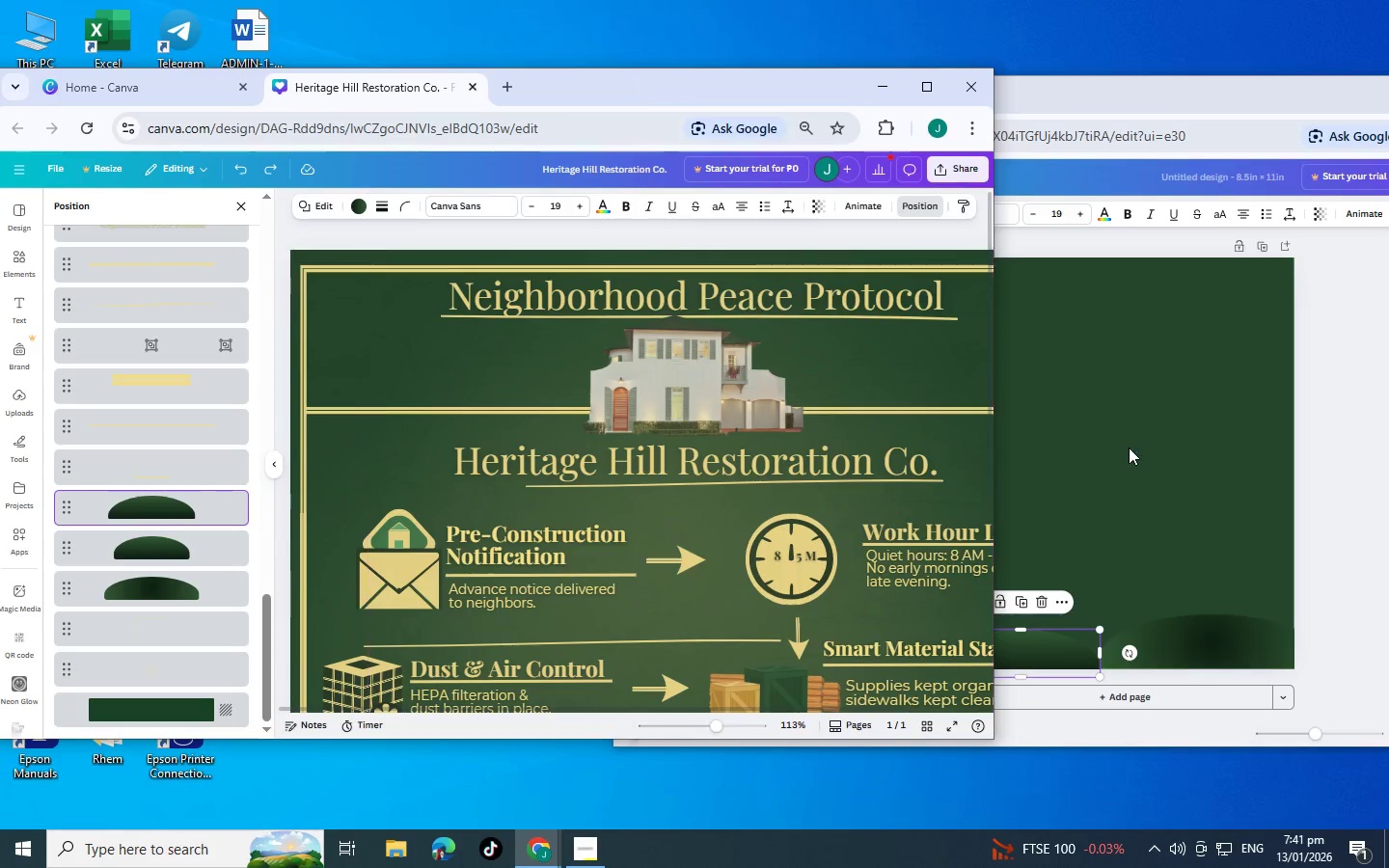 
left_click([1129, 448])
 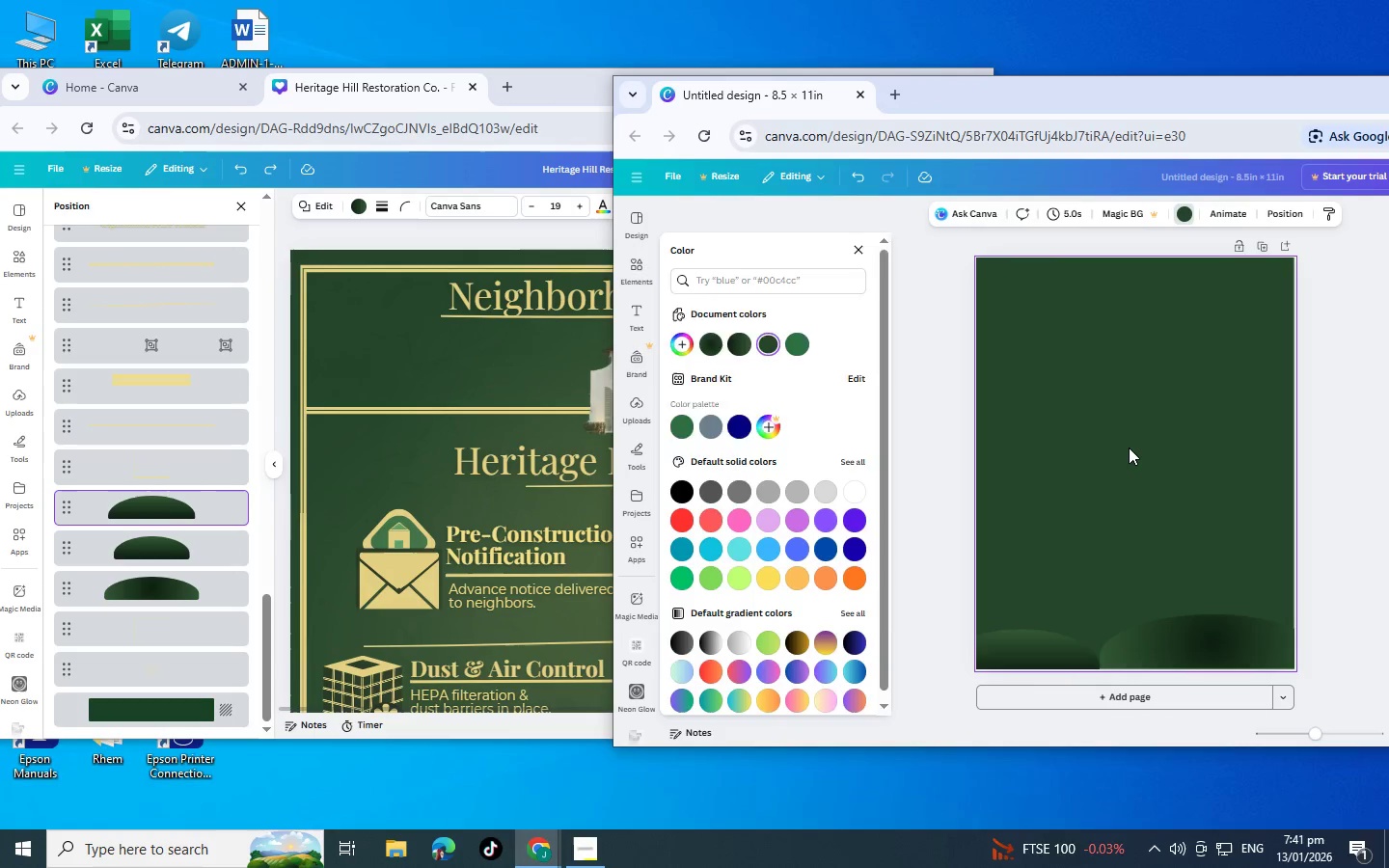 
key(Control+V)
 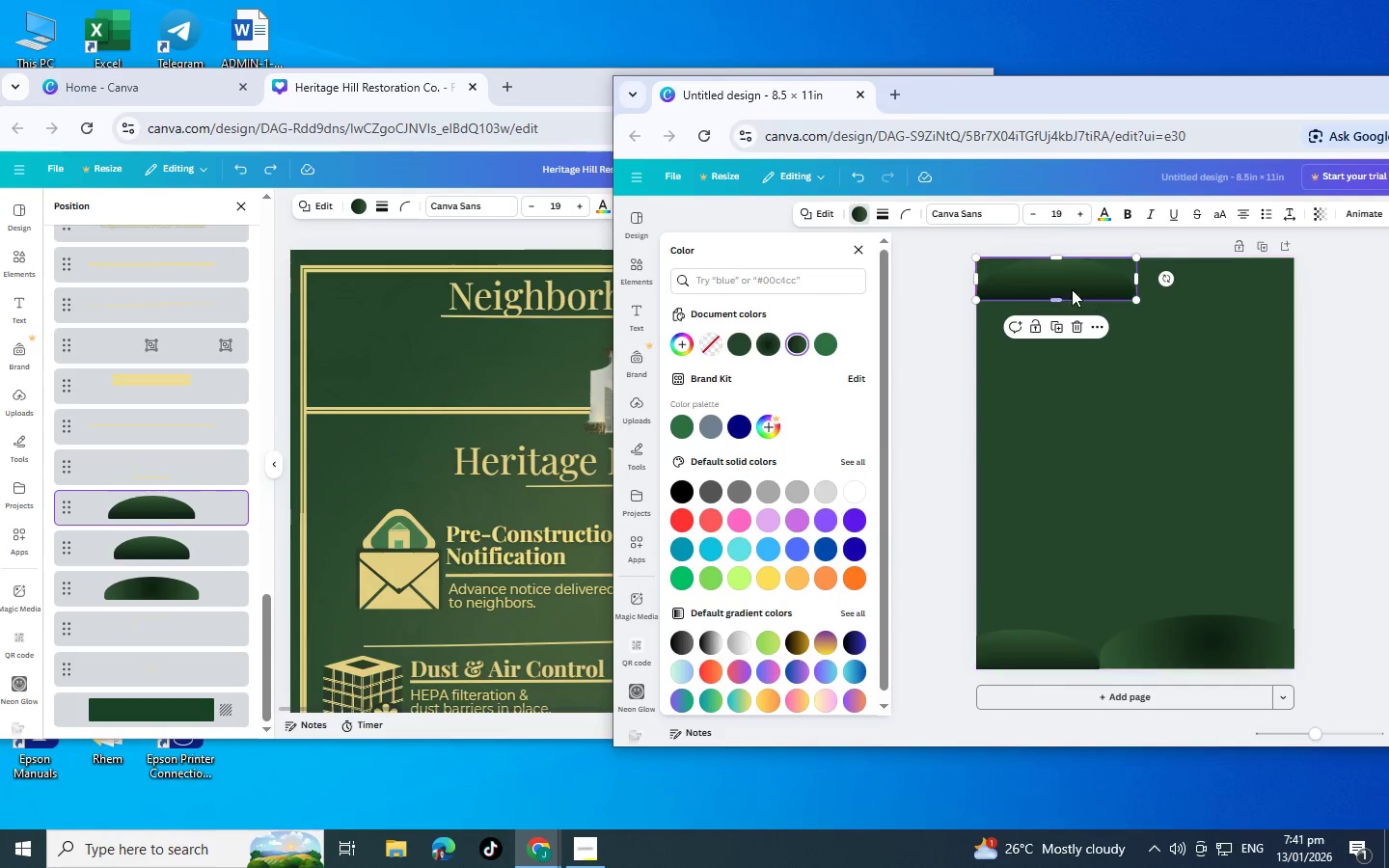 
left_click_drag(start_coordinate=[1064, 262], to_coordinate=[1069, 279])
 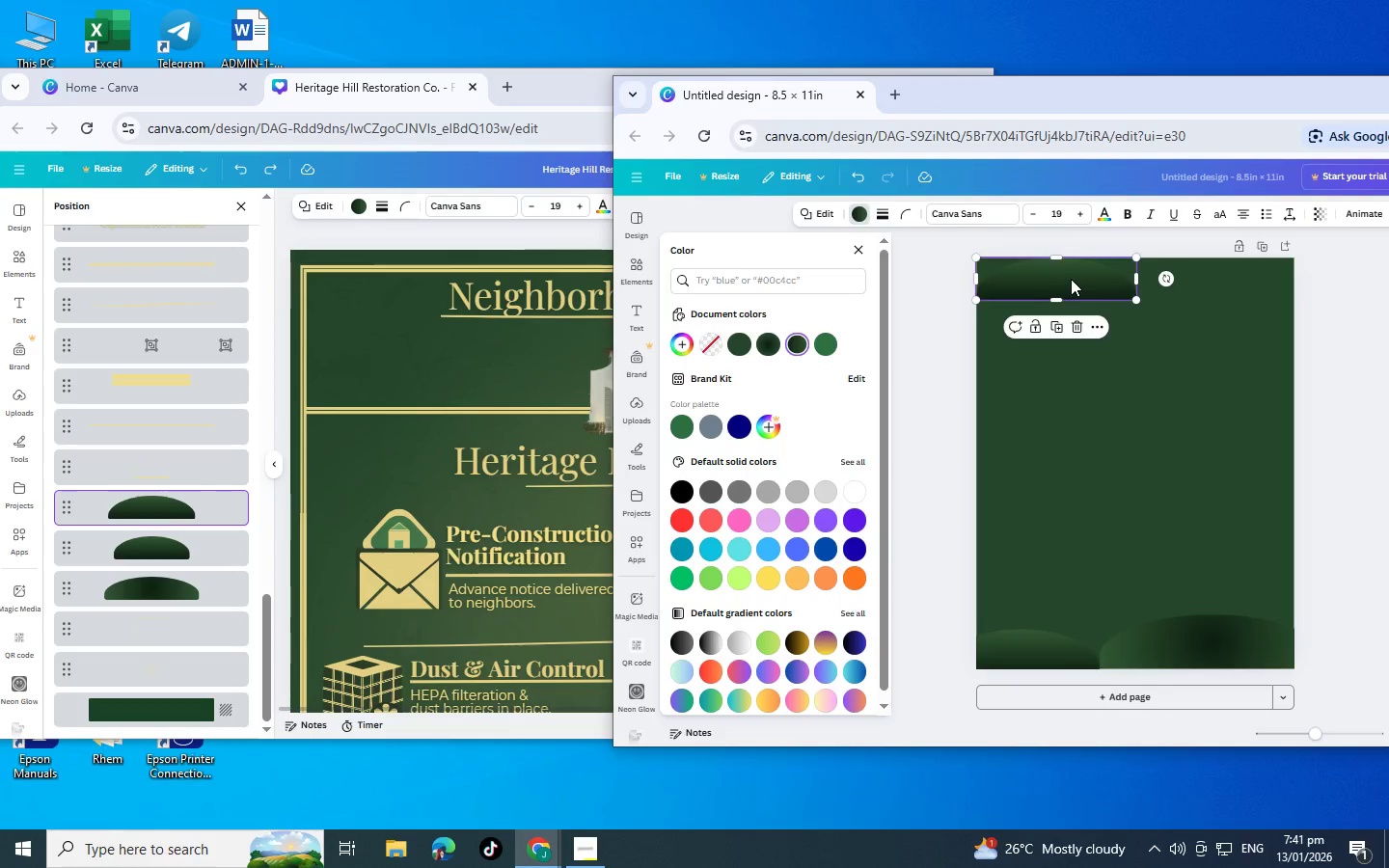 
left_click_drag(start_coordinate=[1071, 279], to_coordinate=[1150, 655])
 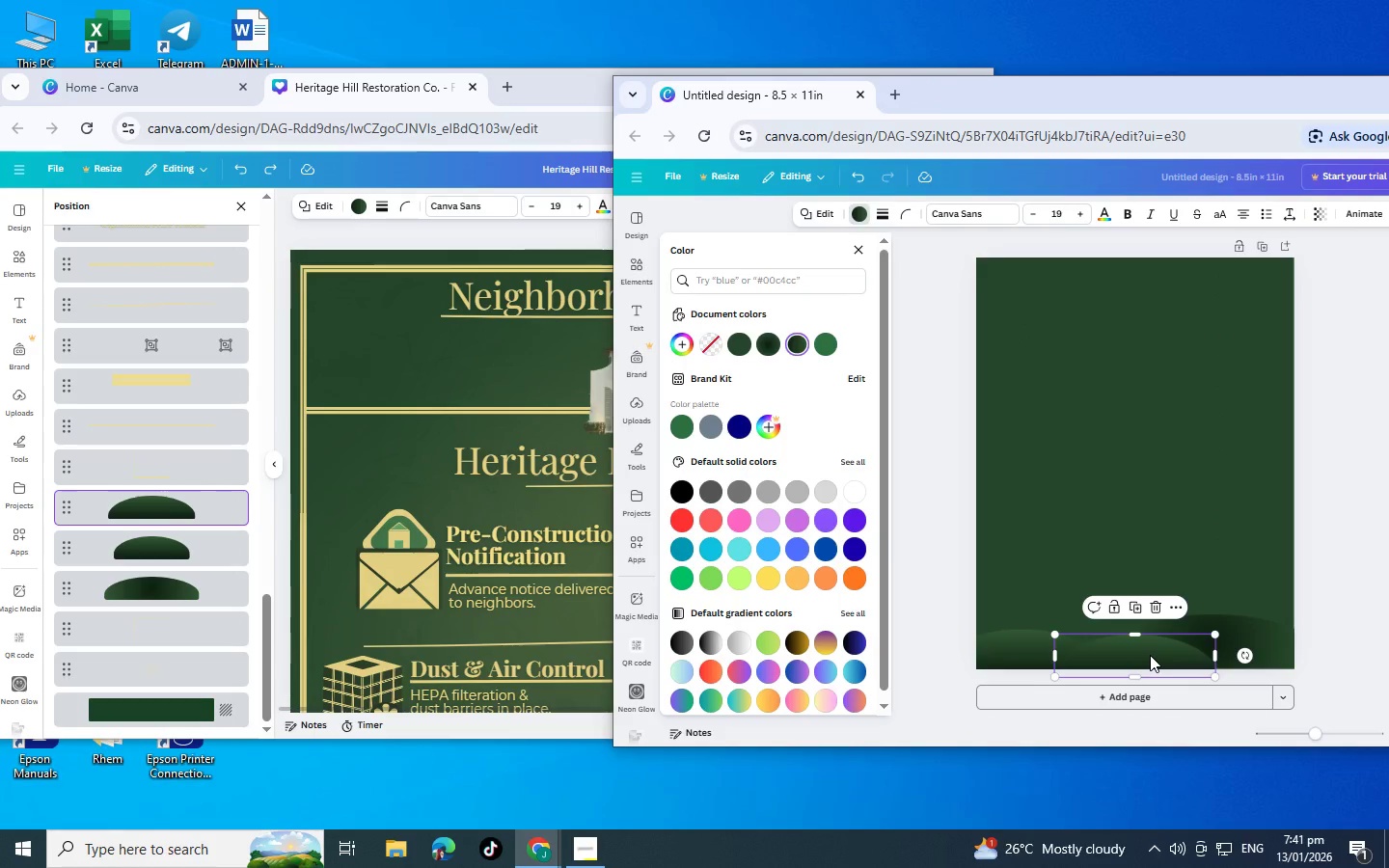 
key(Control+BracketLeft)
 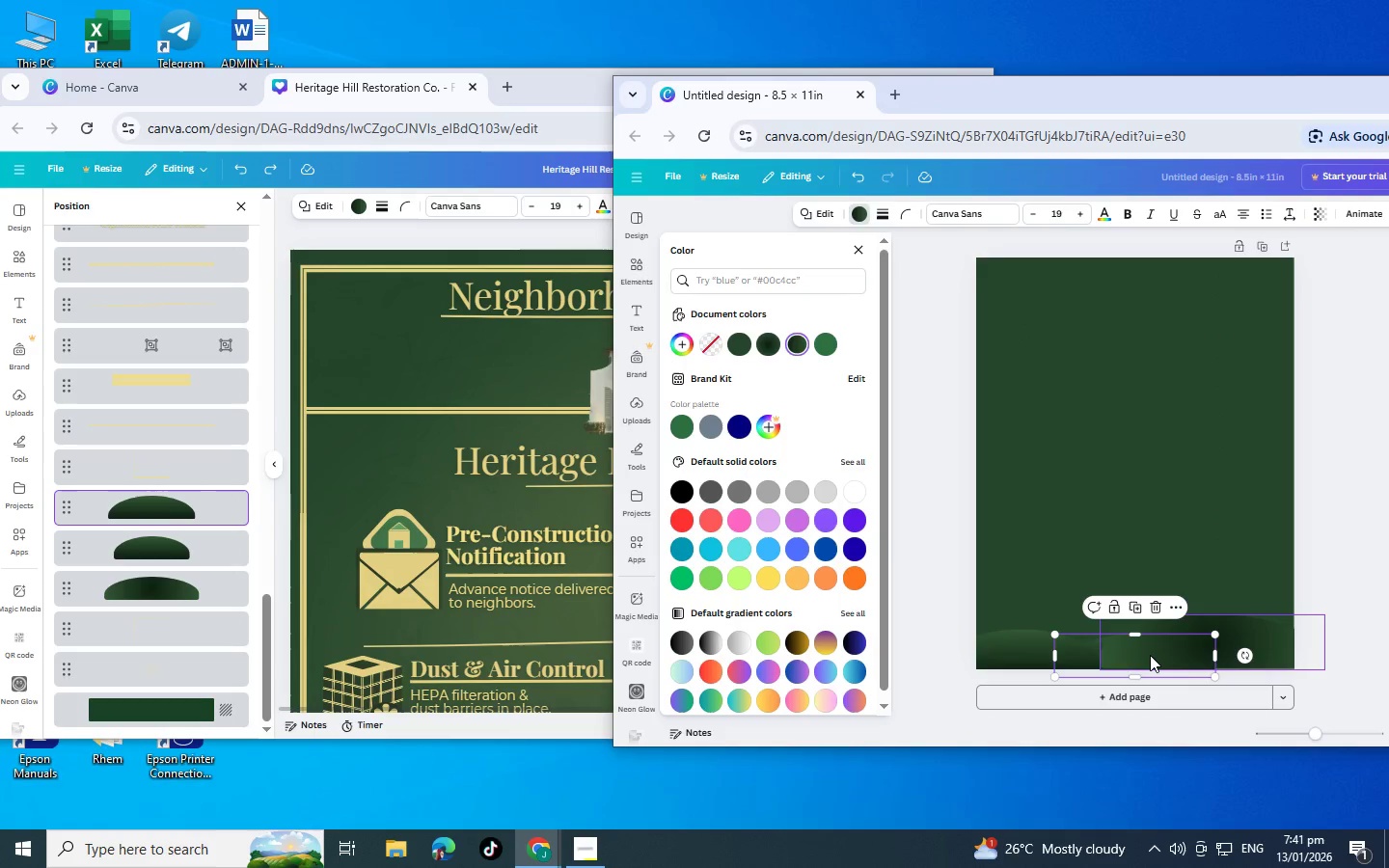 
key(Control+BracketLeft)
 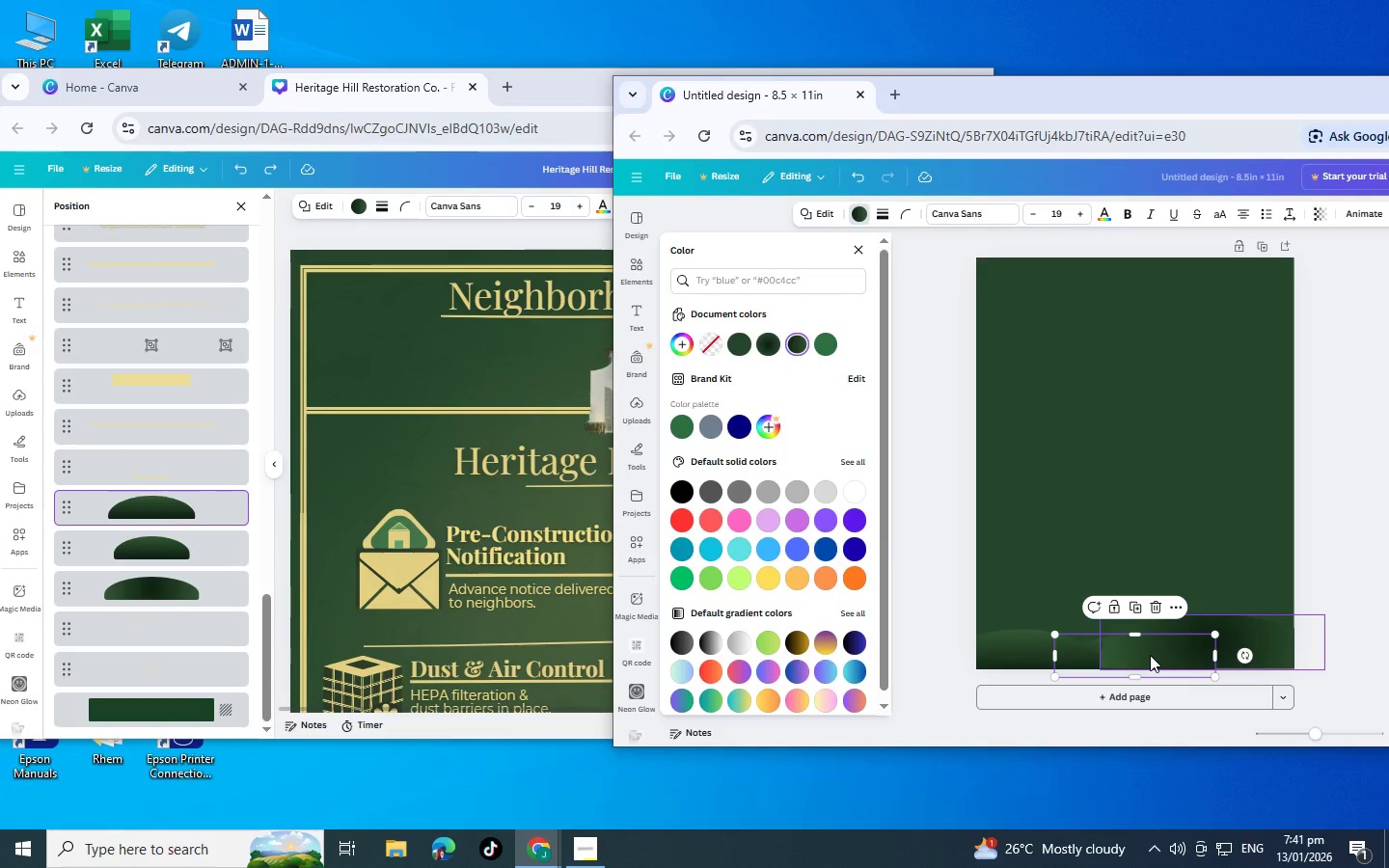 
key(Control+BracketRight)
 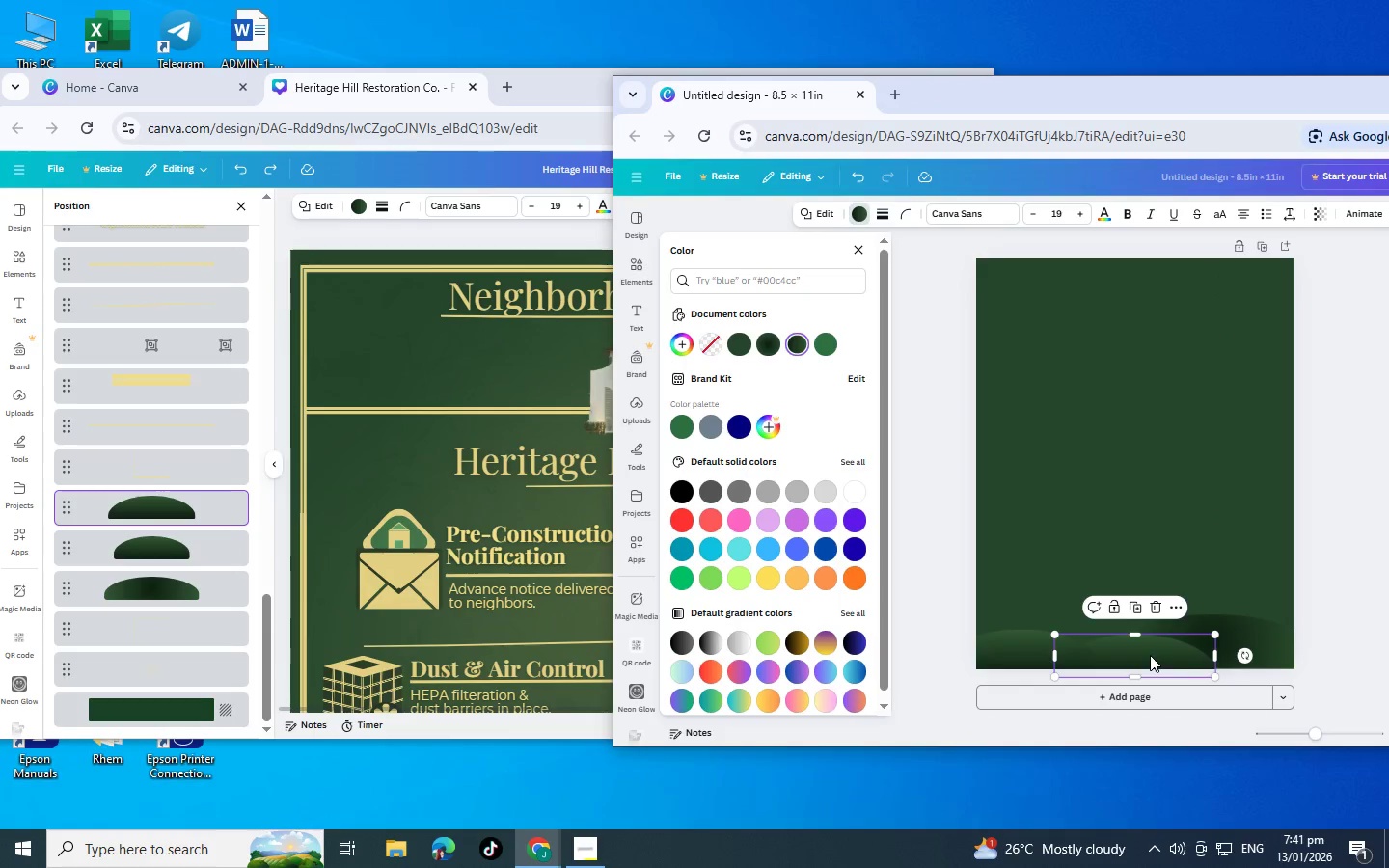 
left_click([1340, 533])
 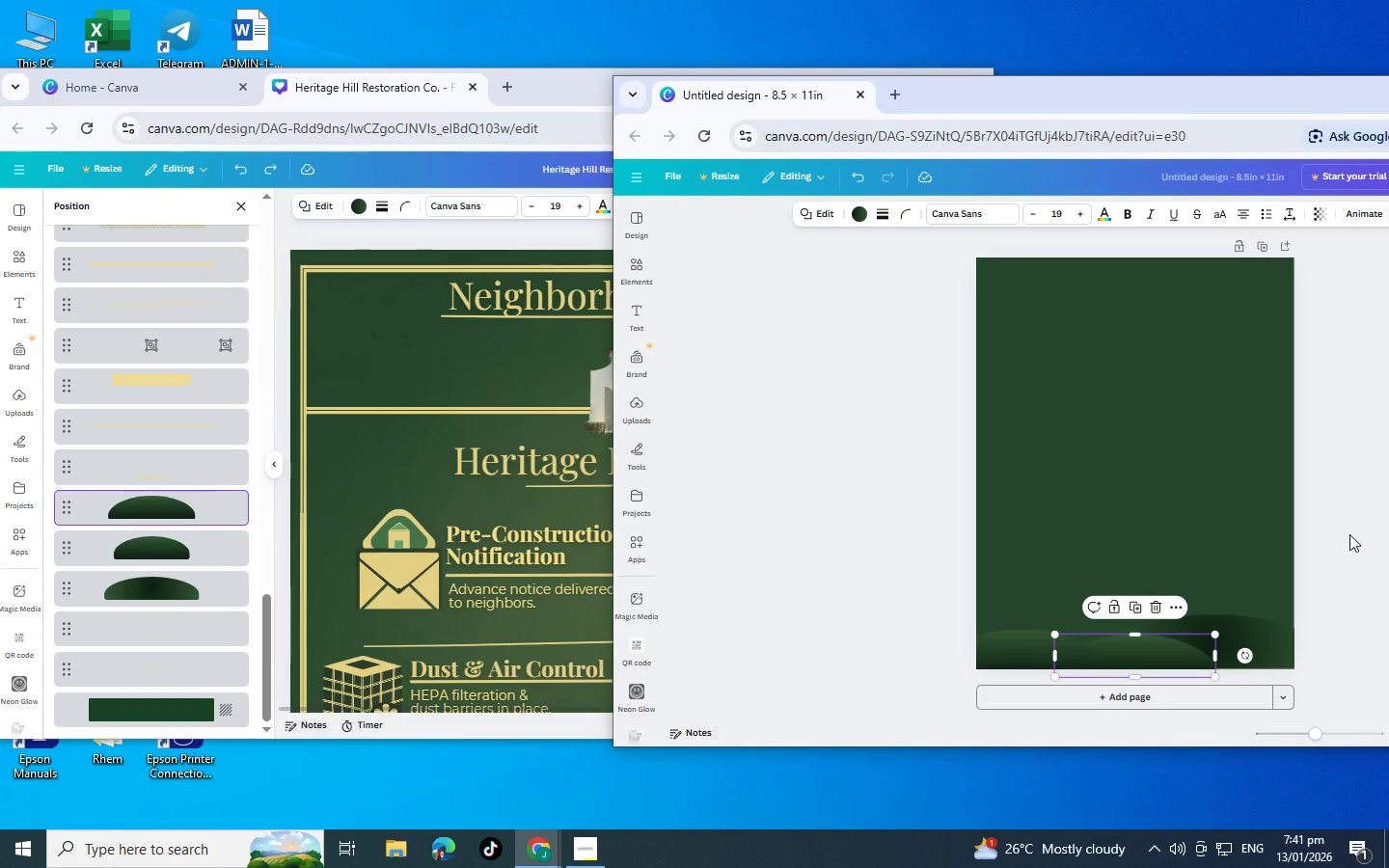 
left_click([1349, 534])
 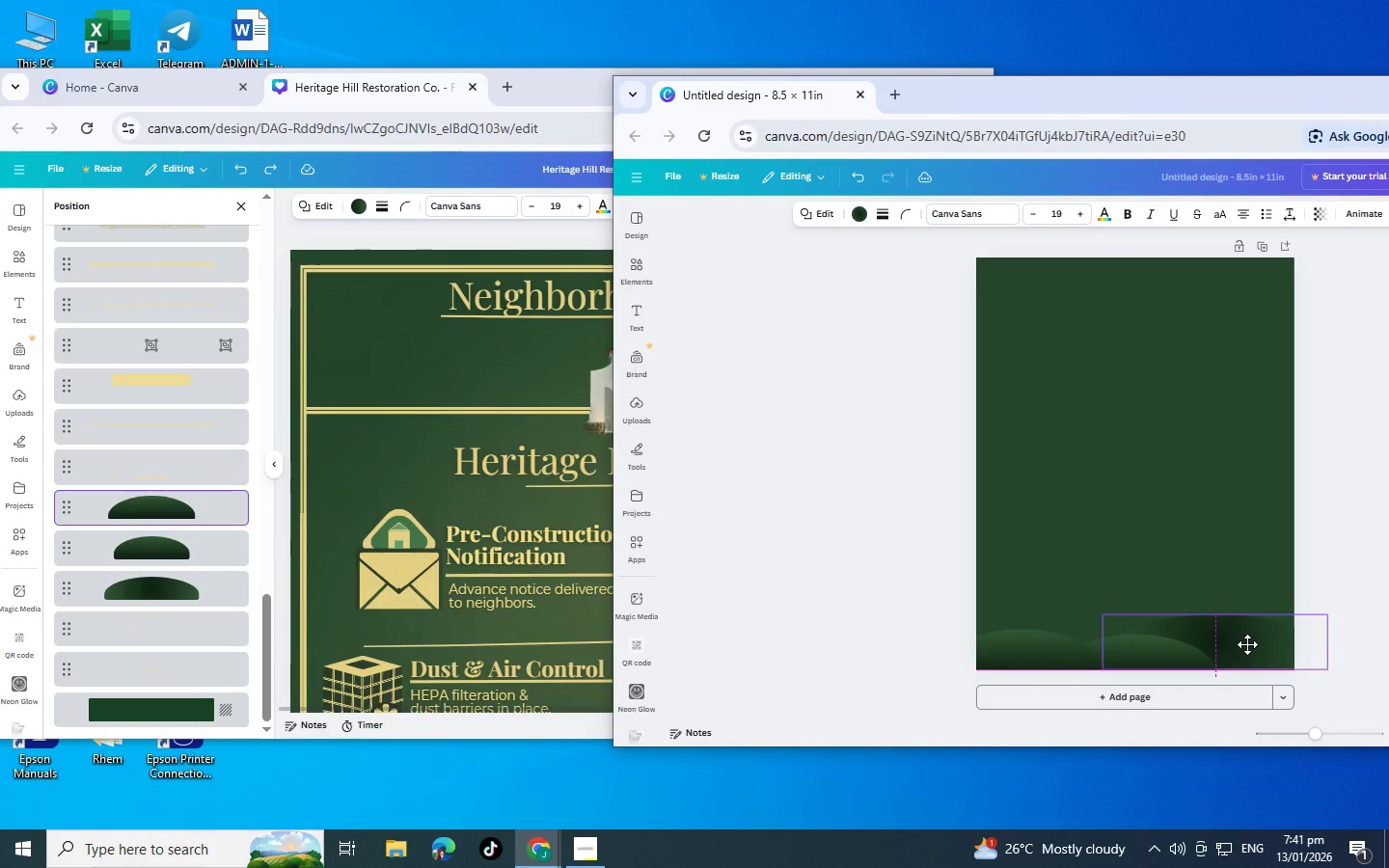 
left_click([1136, 646])
 